 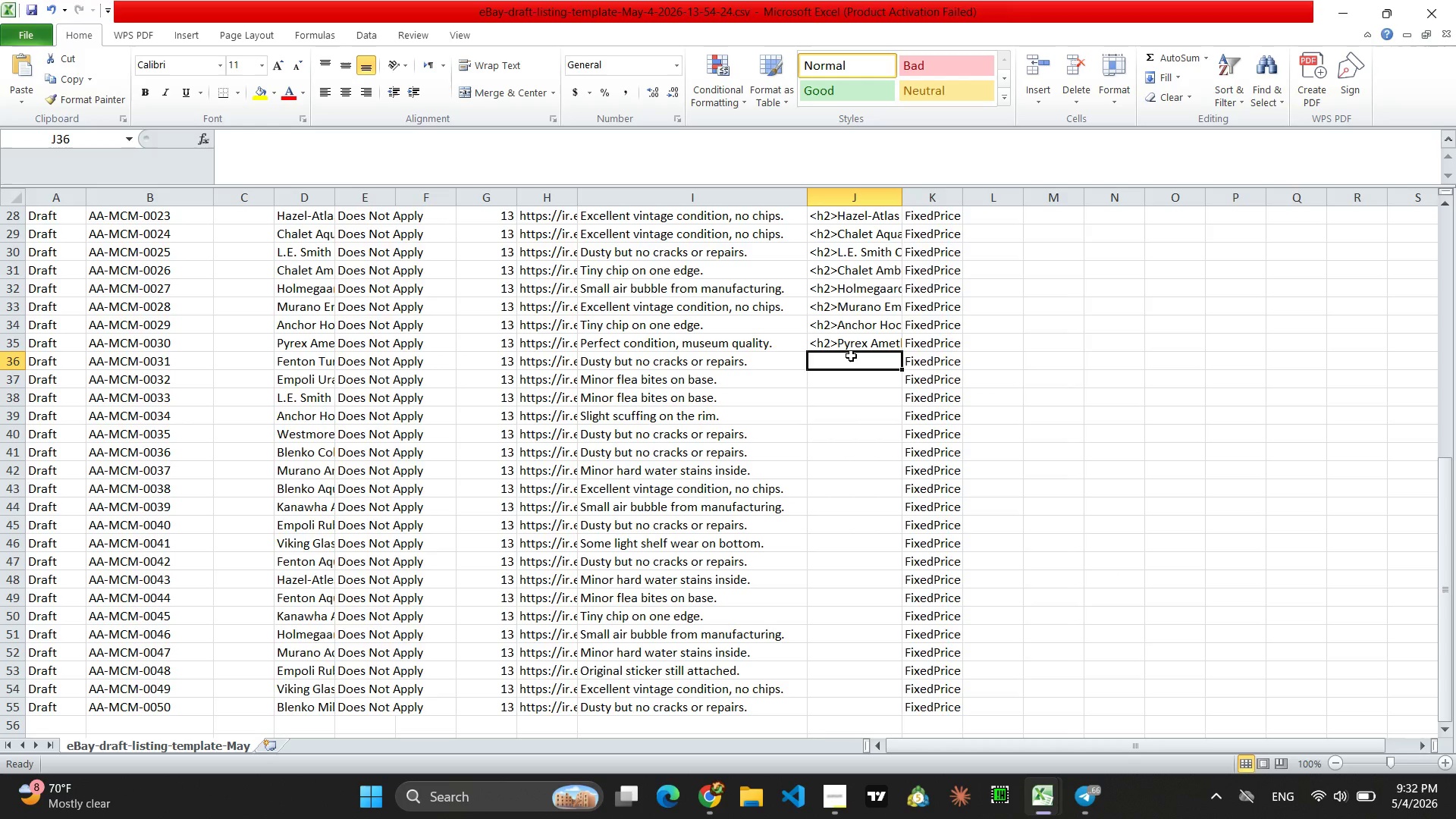 
key(Control+V)
 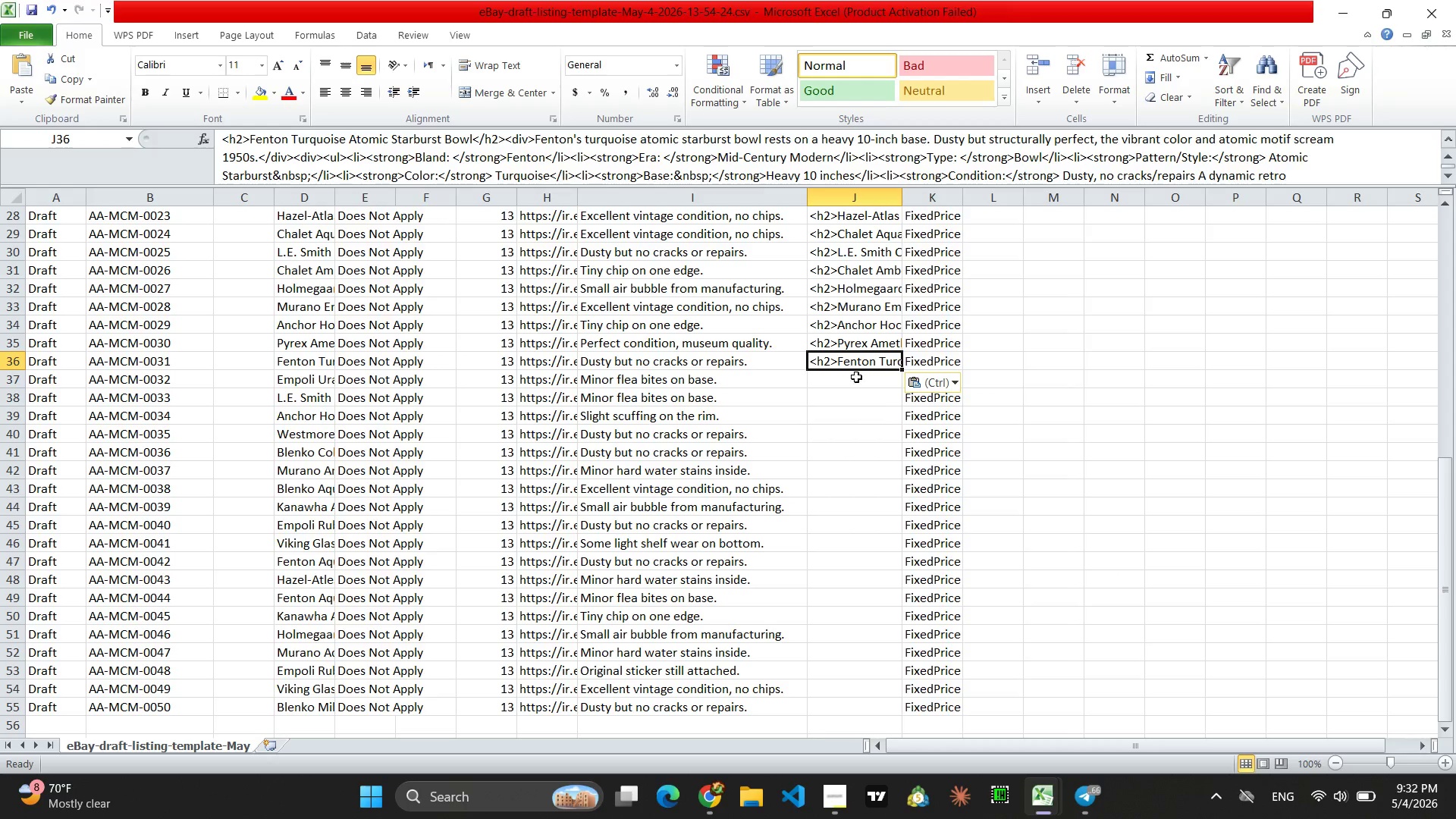 
left_click([856, 377])
 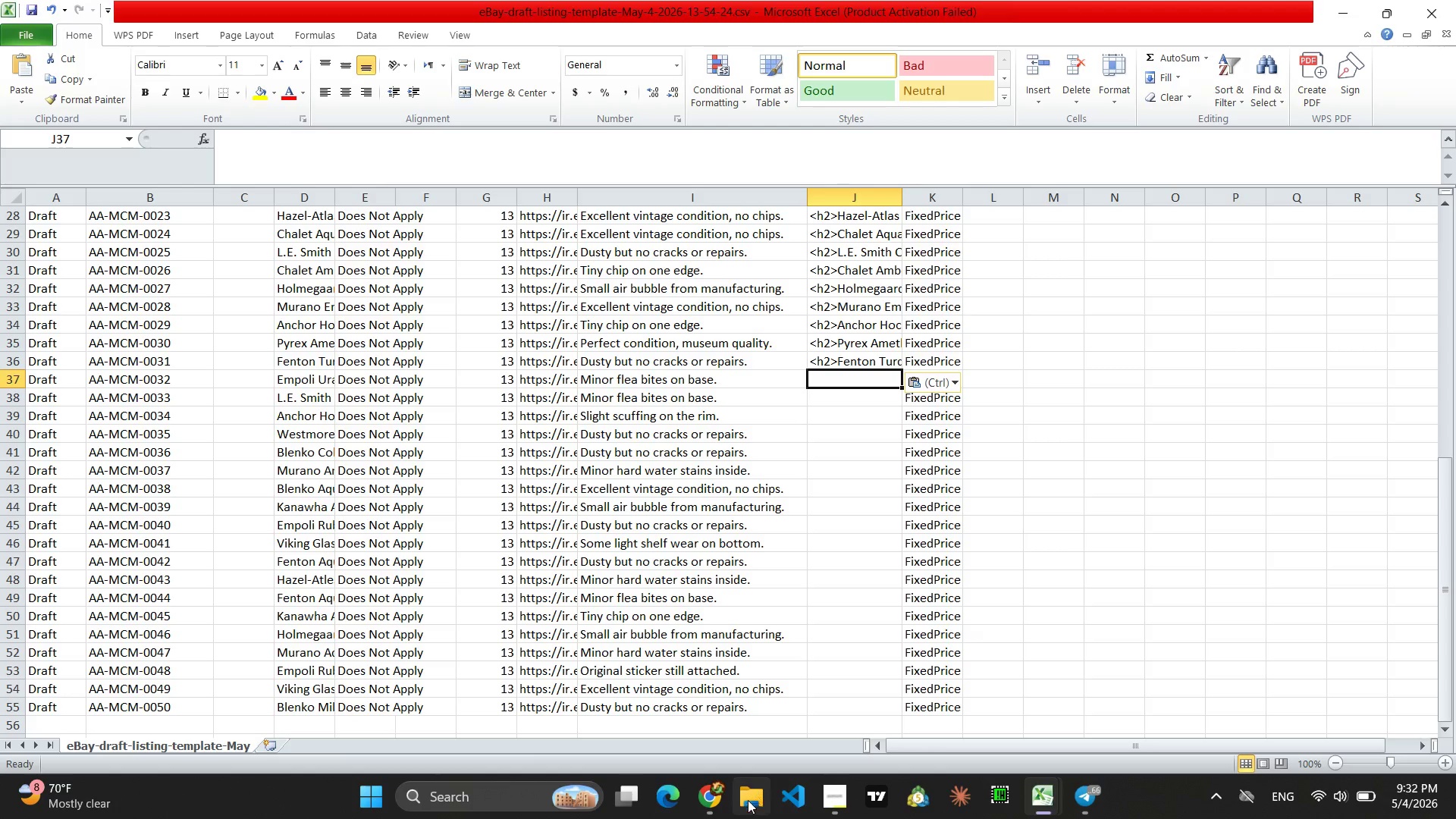 
left_click([715, 809])
 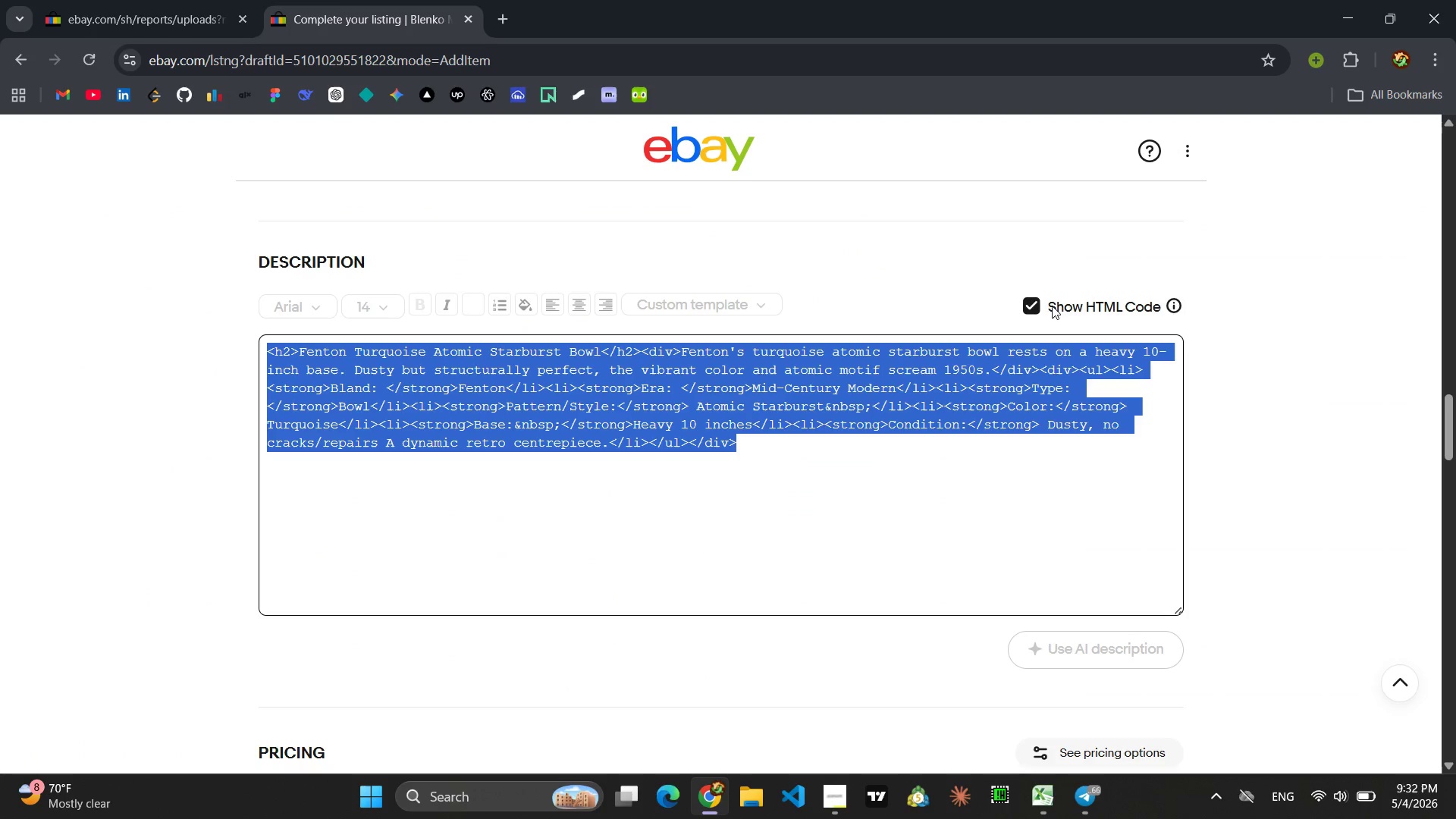 
left_click([1036, 306])
 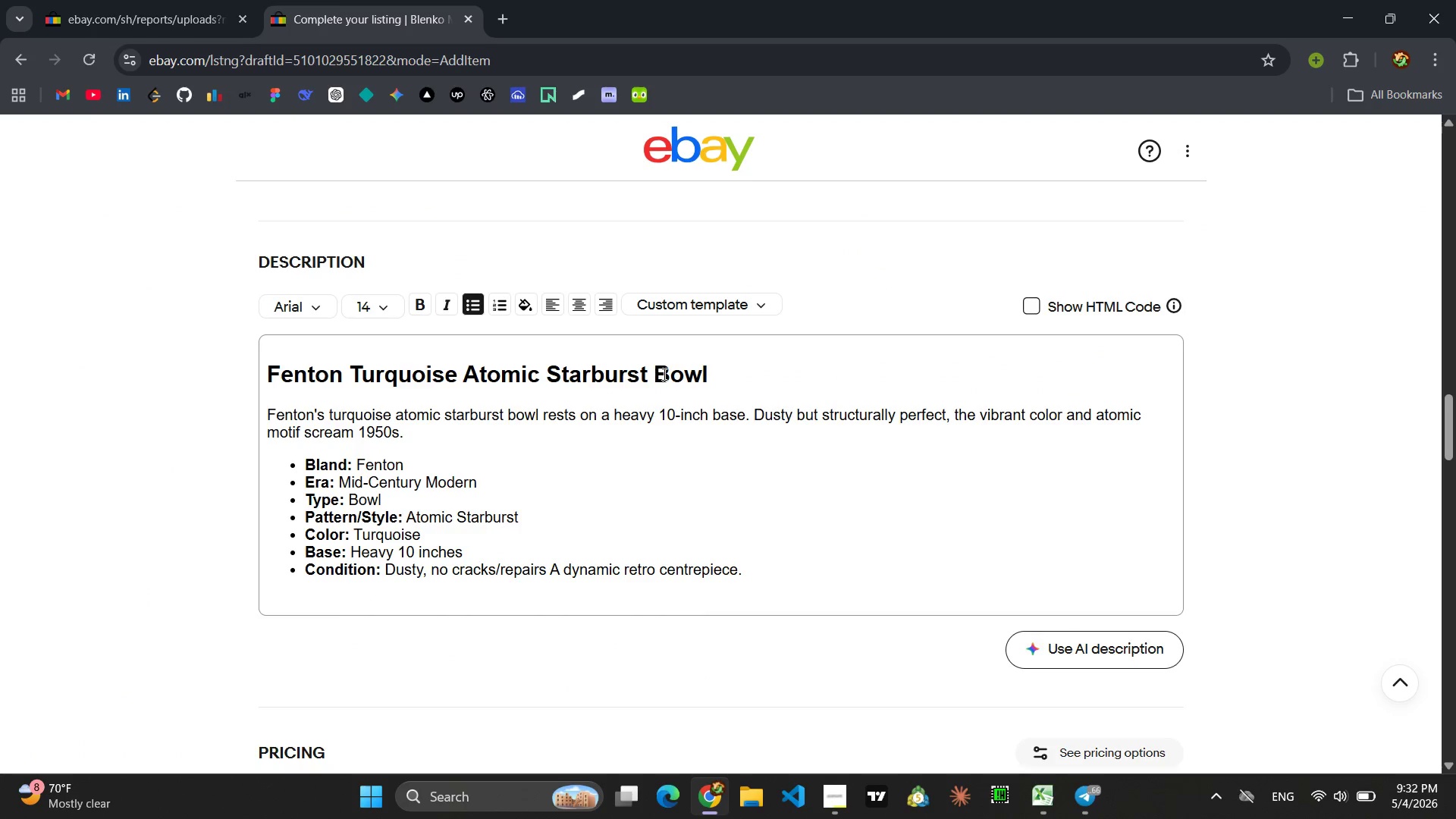 
left_click_drag(start_coordinate=[726, 373], to_coordinate=[249, 381])
 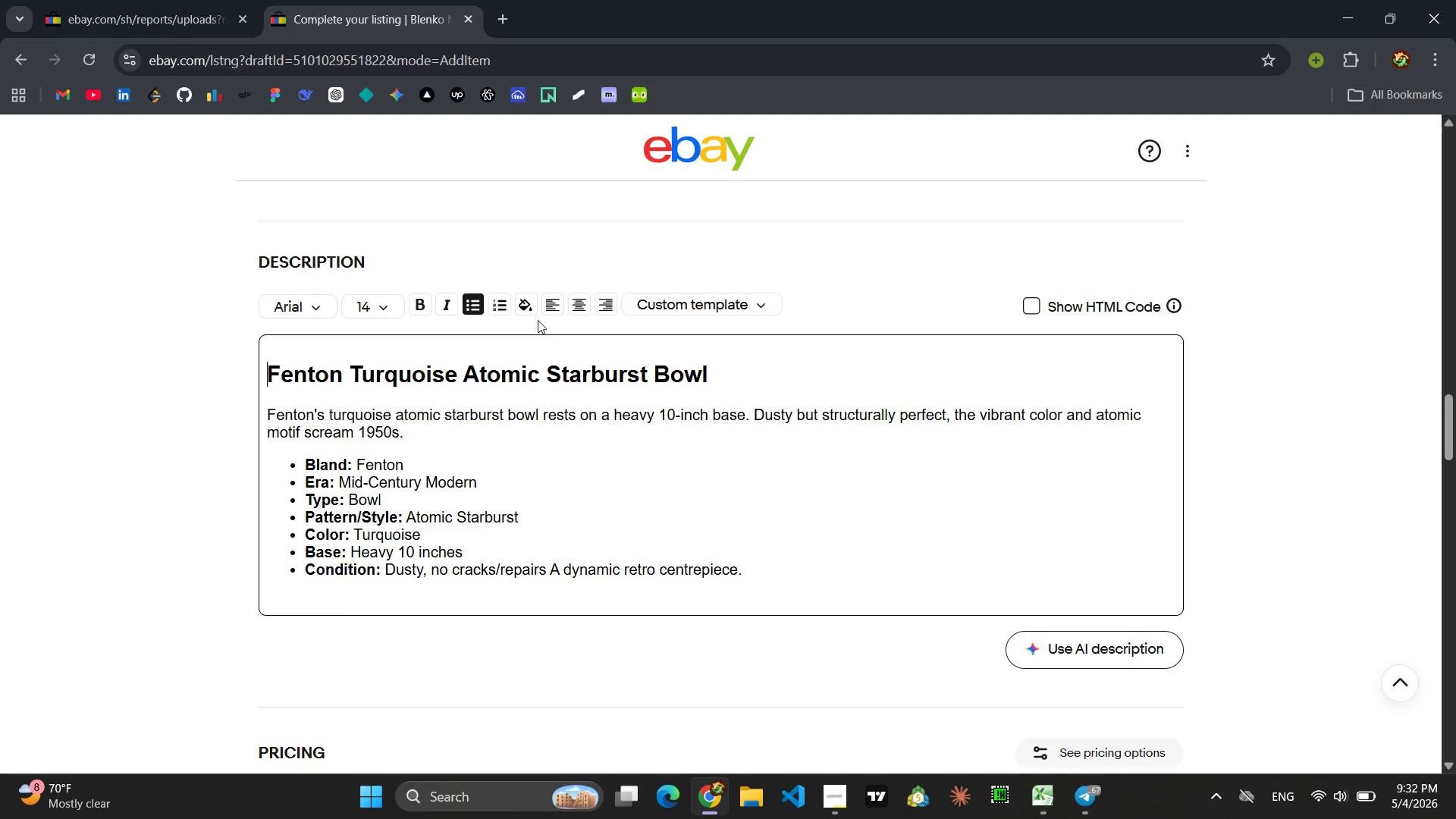 
left_click_drag(start_coordinate=[708, 370], to_coordinate=[267, 383])
 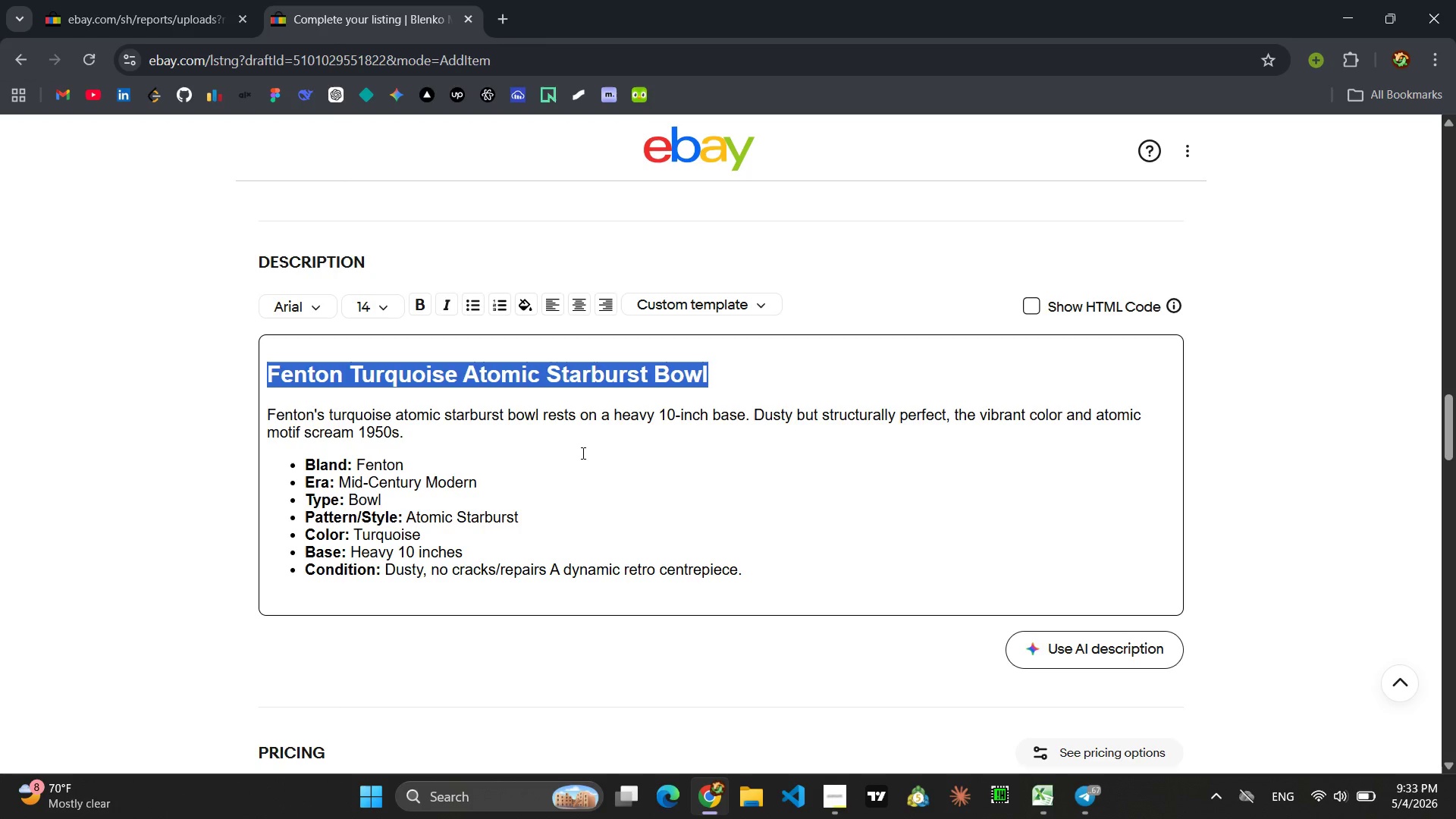 
wait(8.02)
 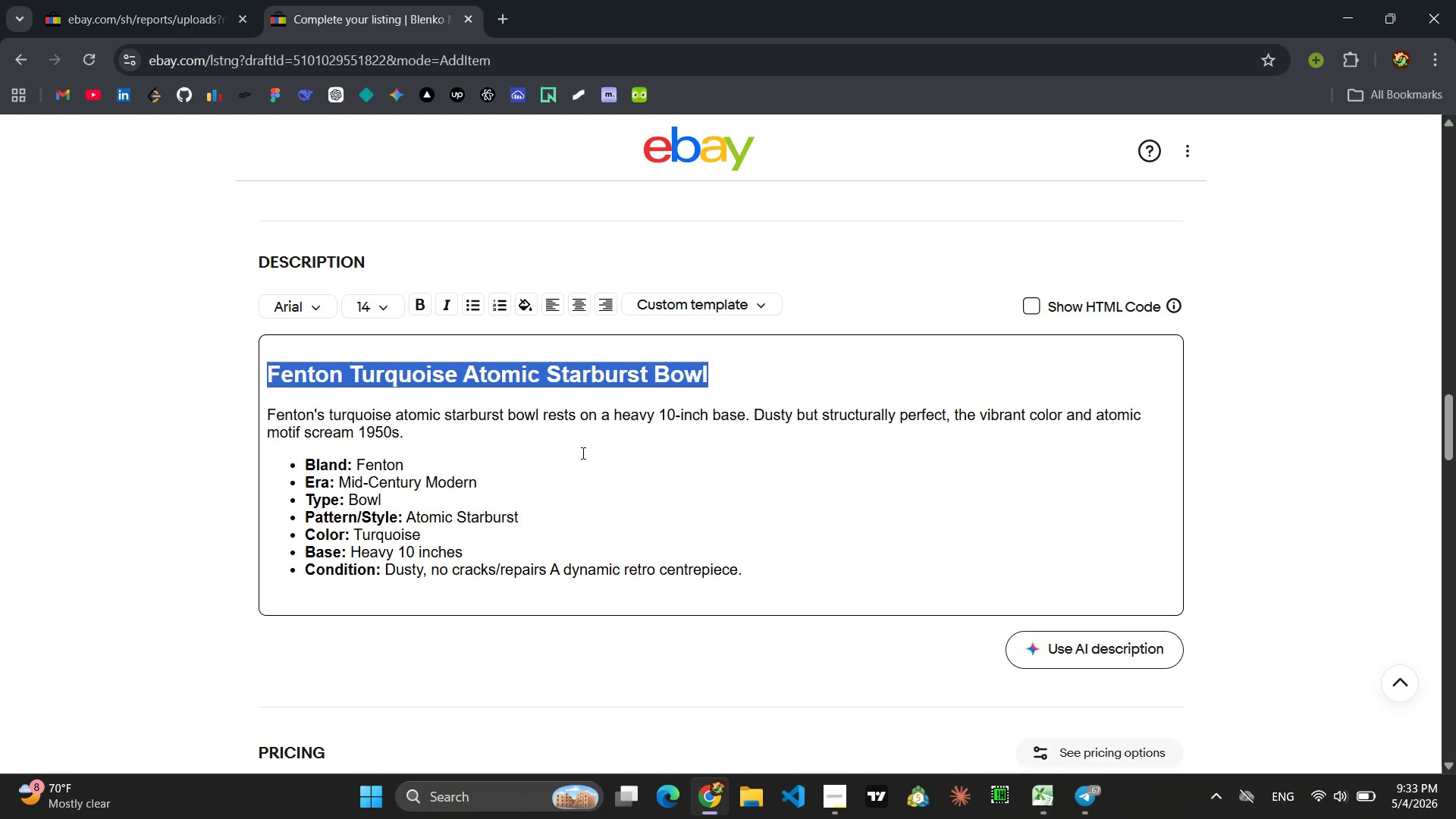 
type(Empoli Uranium Swung Glass Bowl)
 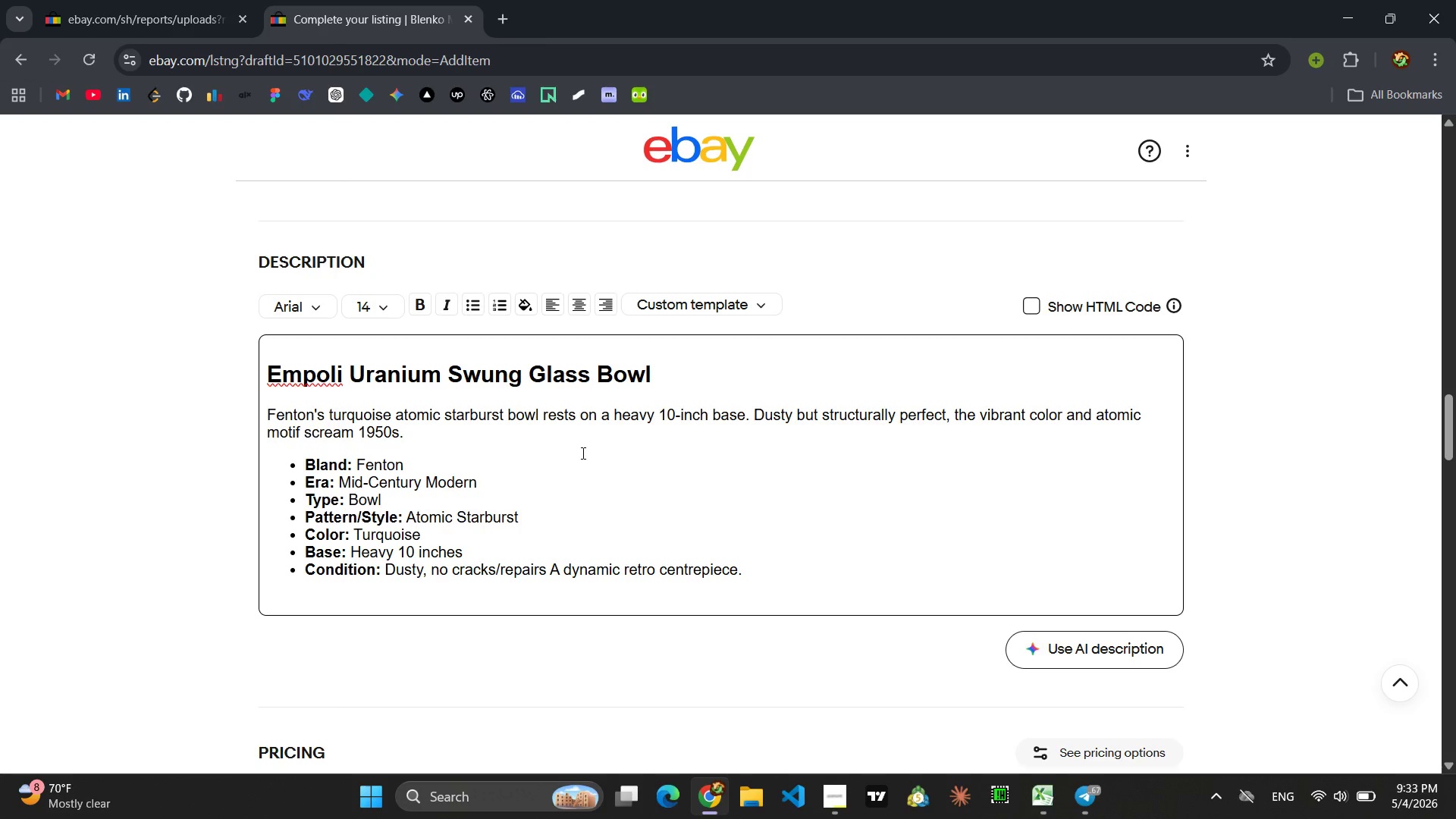 
left_click_drag(start_coordinate=[410, 436], to_coordinate=[264, 415])
 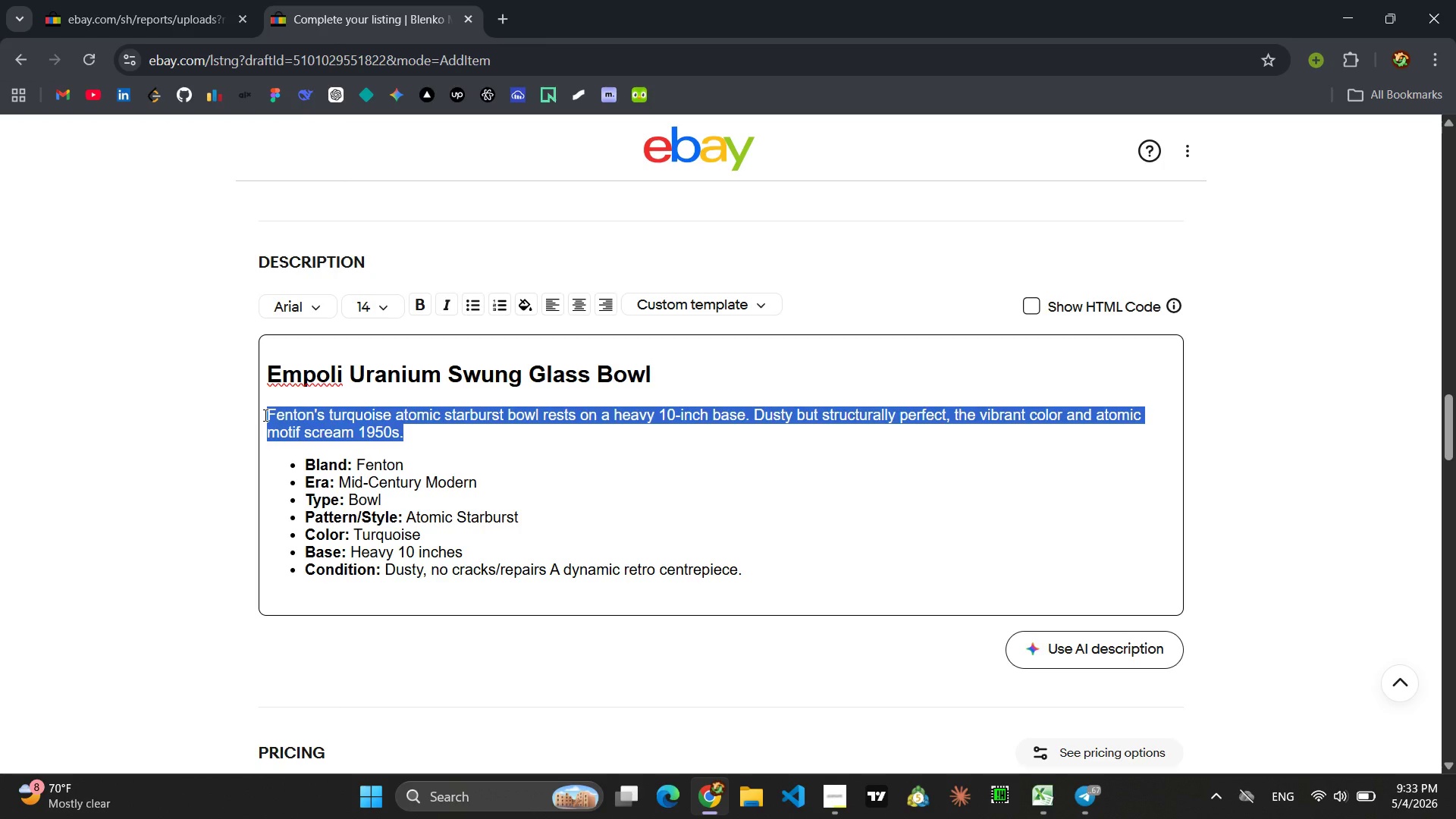 
type(EMp)
key(Backspace)
key(Backspace)
type(mp)
key(Backspace)
type(poli's uranium green swung glass bowl, a large floor-size i)
key(Backspace)
type(Italian MCM masterpiece, has minor flea bites on the base )
key(Backspace)
type(. It glows under black ligh )
key(Backspace)
type(t.)
 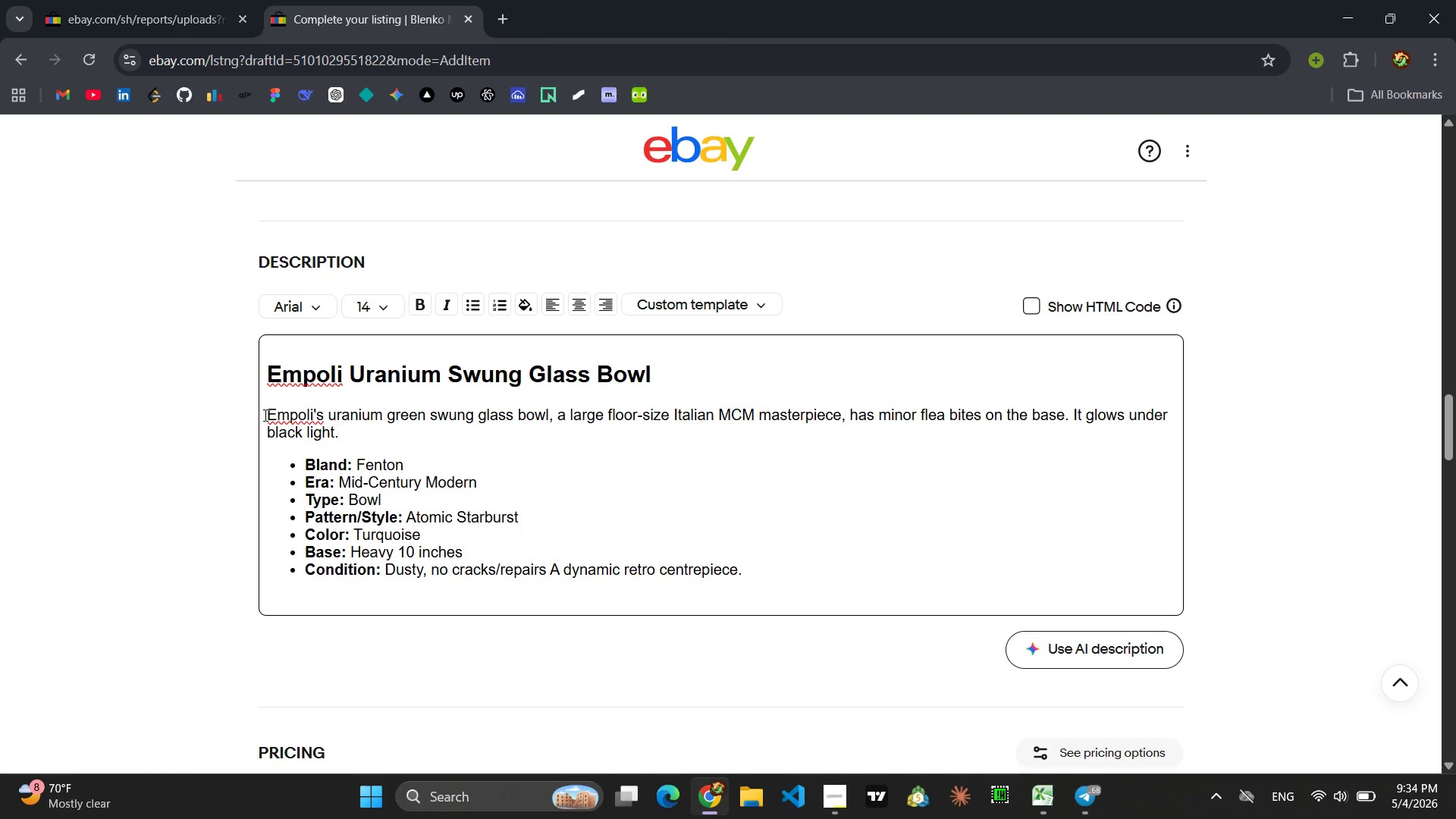 
left_click_drag(start_coordinate=[404, 469], to_coordinate=[355, 469])
 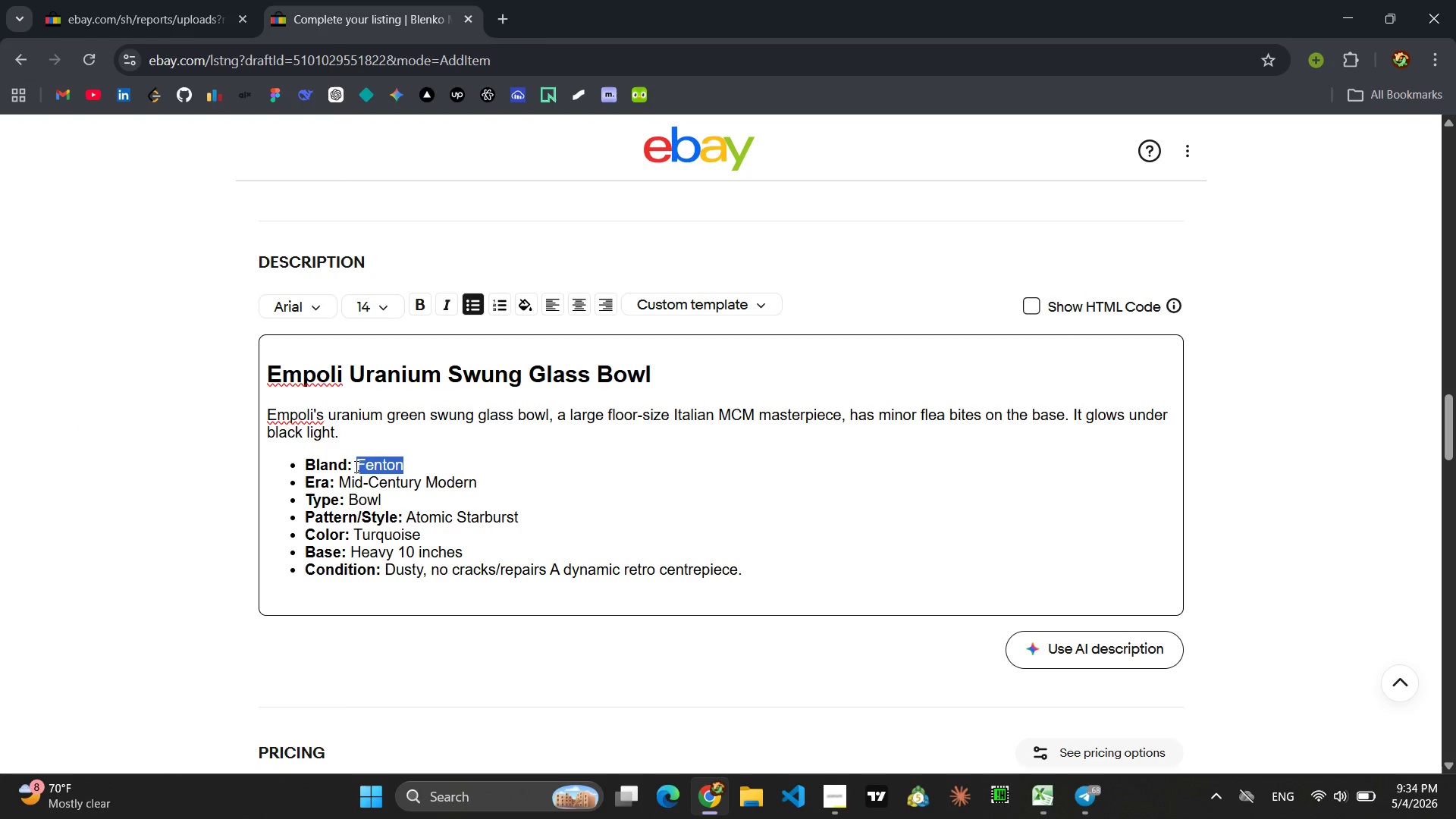 
type(EMp)
key(Backspace)
key(Backspace)
type(mpoli (Itall)
key(Backspace)
type(y))
 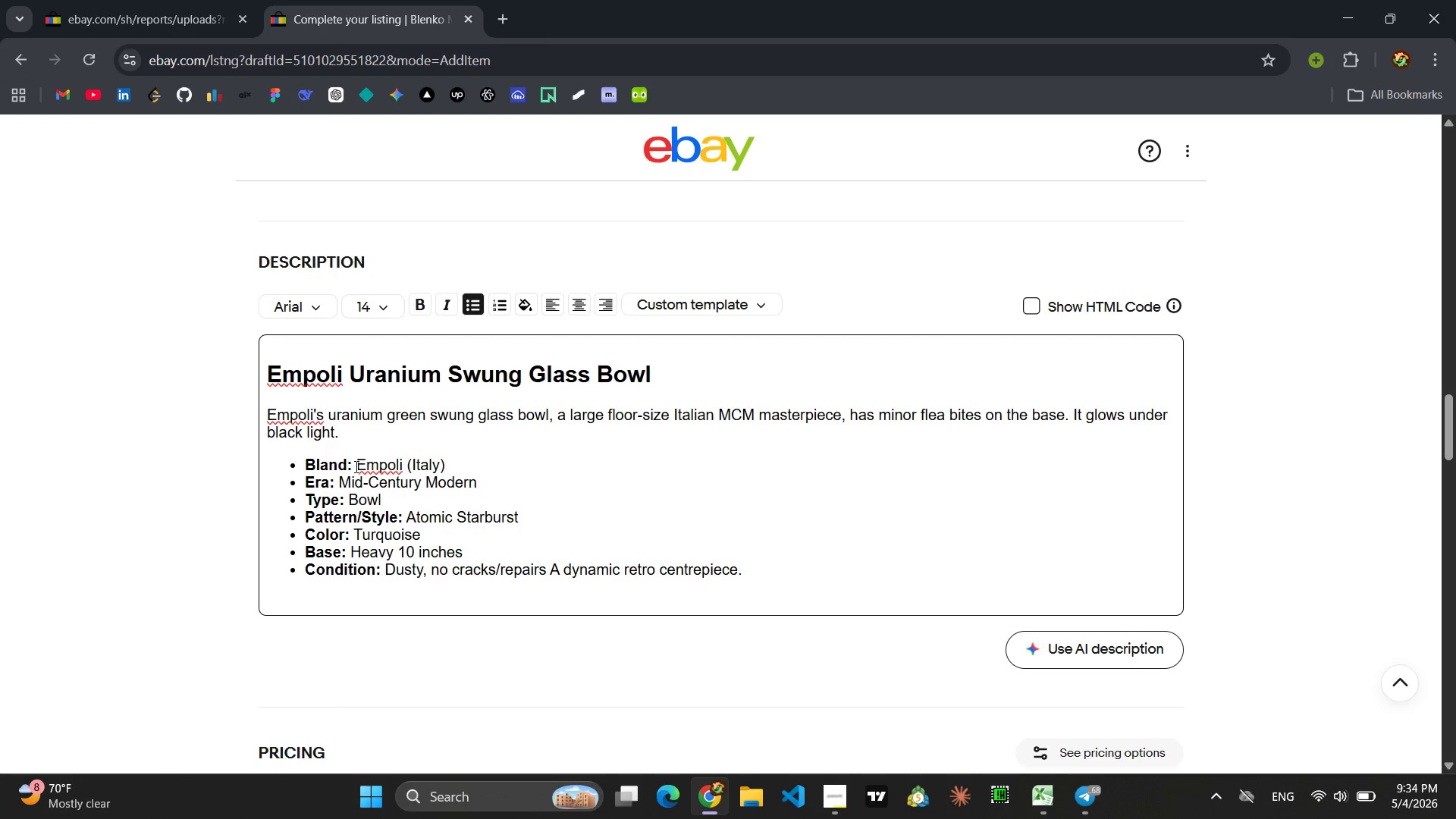 
left_click_drag(start_coordinate=[516, 513], to_coordinate=[410, 521])
 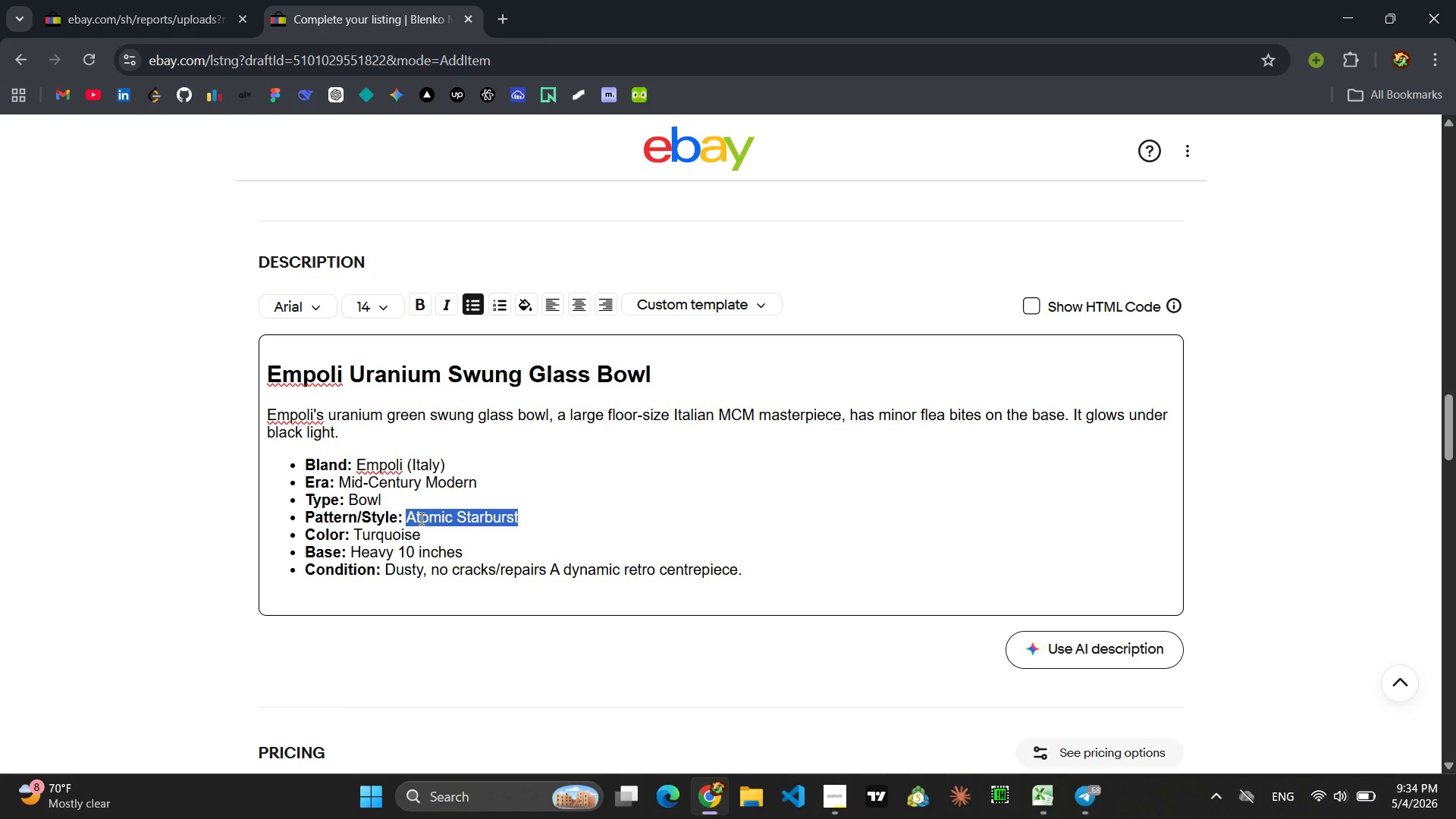 
type(Swung Glass)
 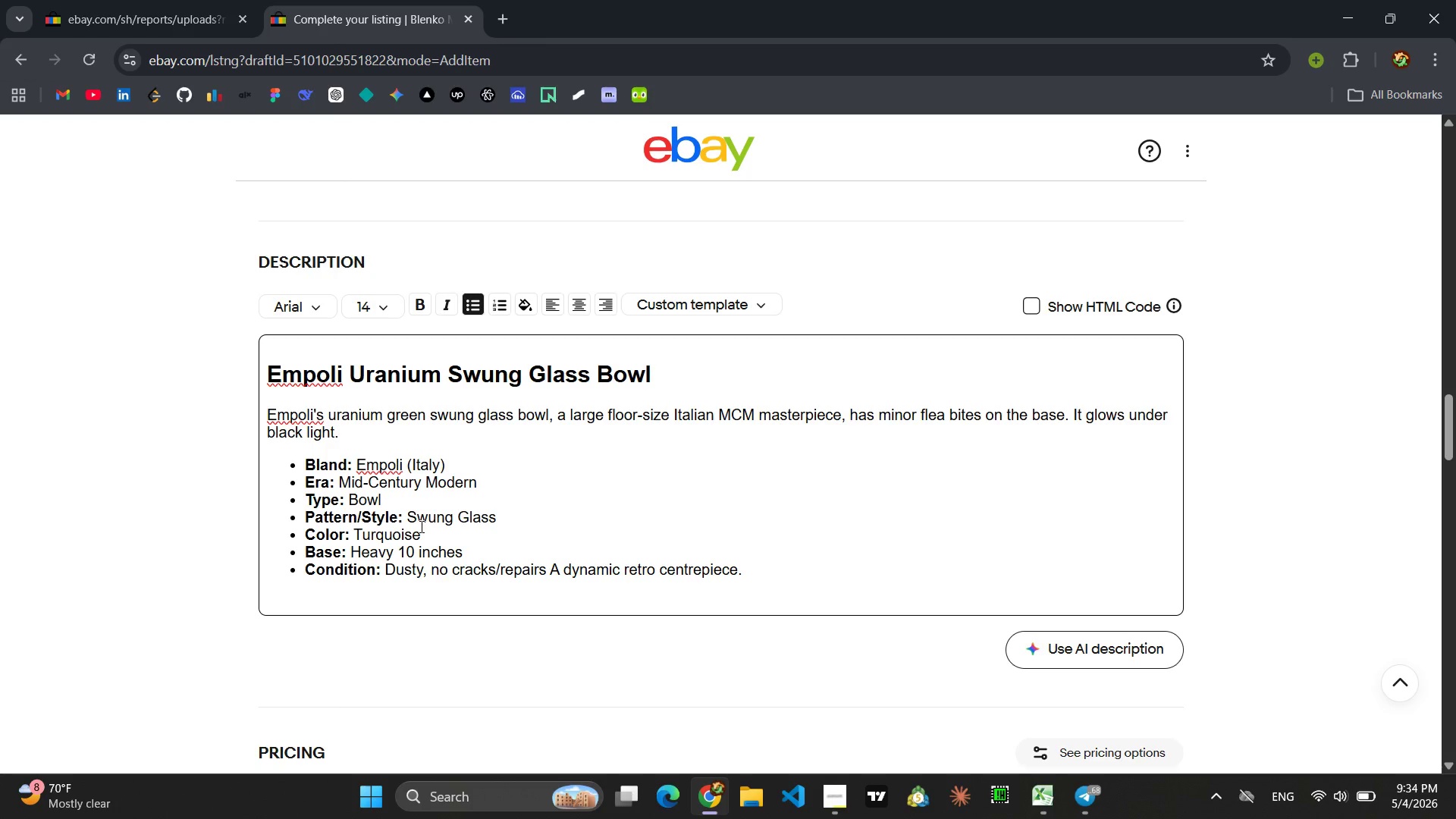 
left_click_drag(start_coordinate=[421, 532], to_coordinate=[351, 538])
 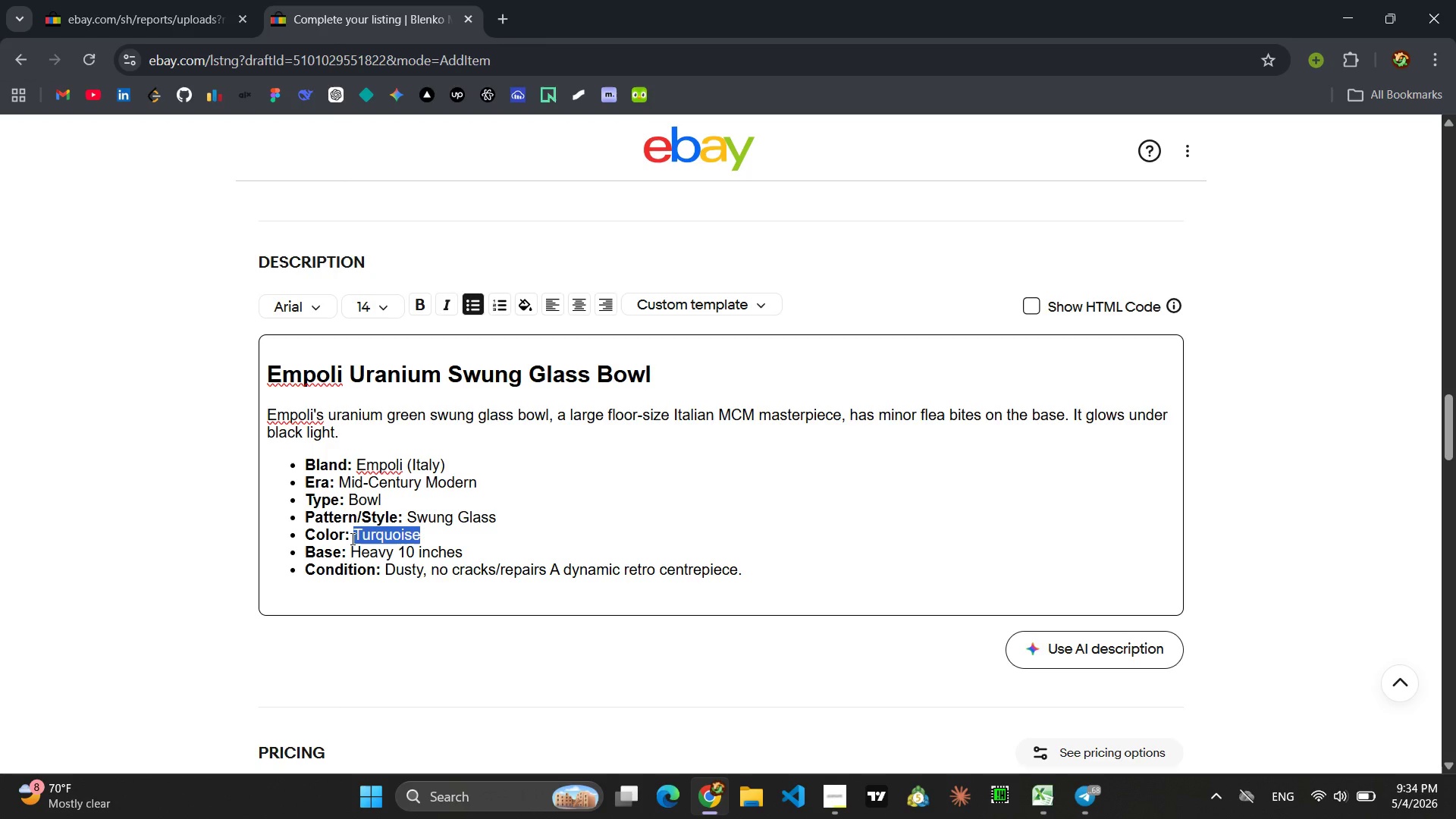 
type(Uranium Green (UV reactive))
 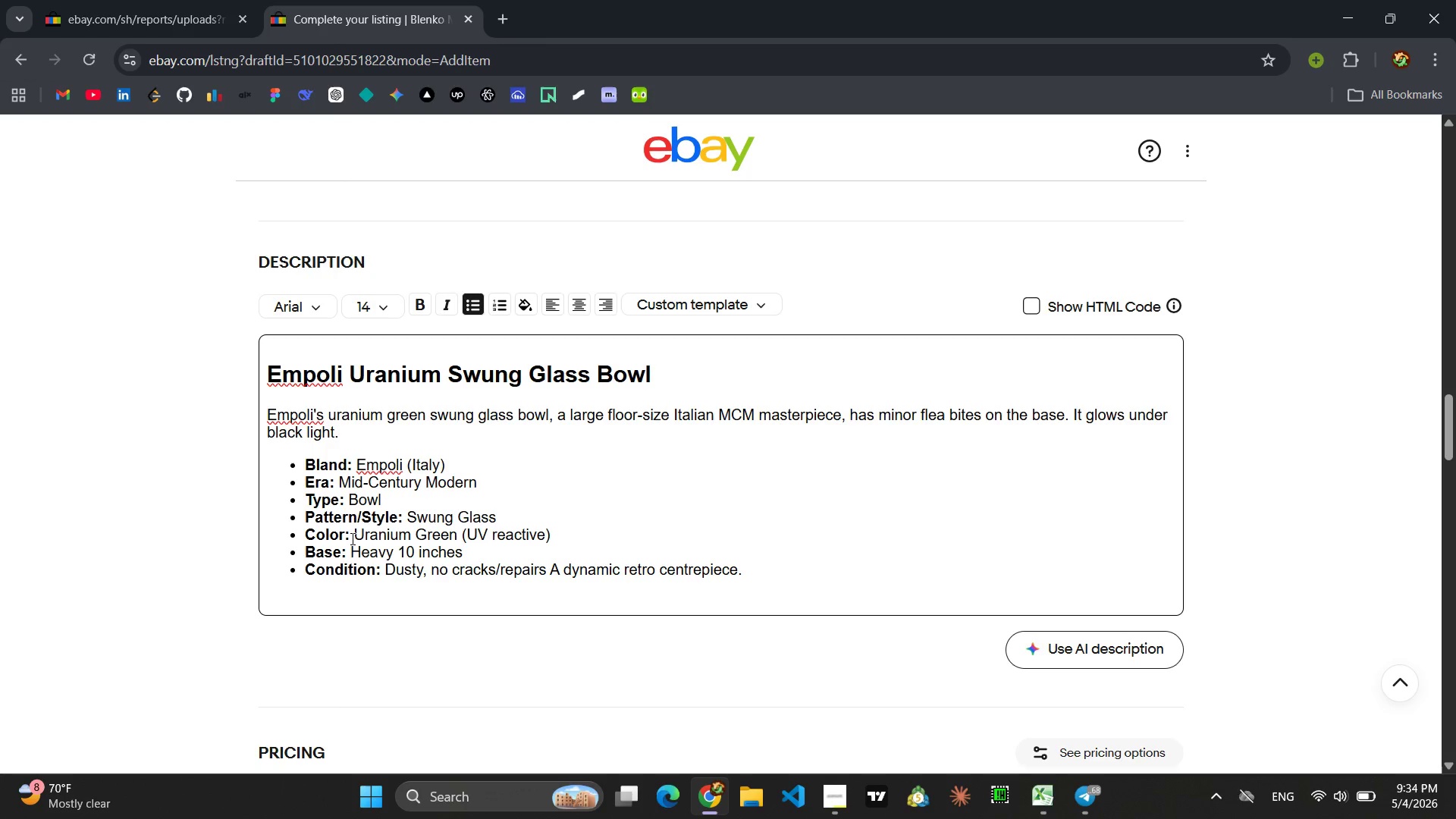 
left_click_drag(start_coordinate=[464, 556], to_coordinate=[353, 557])
 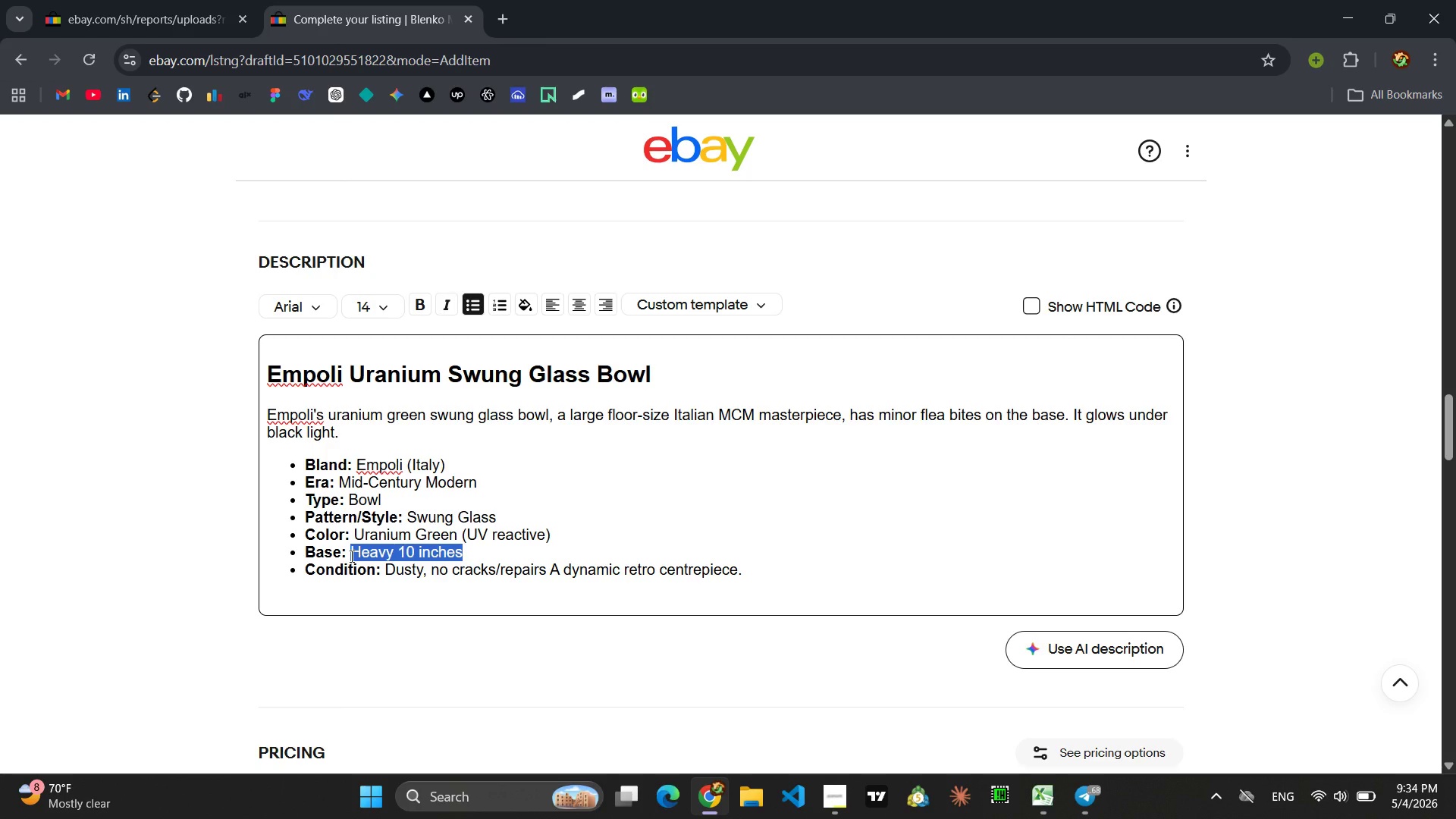 
type(Large F)
key(Backspace)
type(floo )
key(Backspace)
type(r size)
 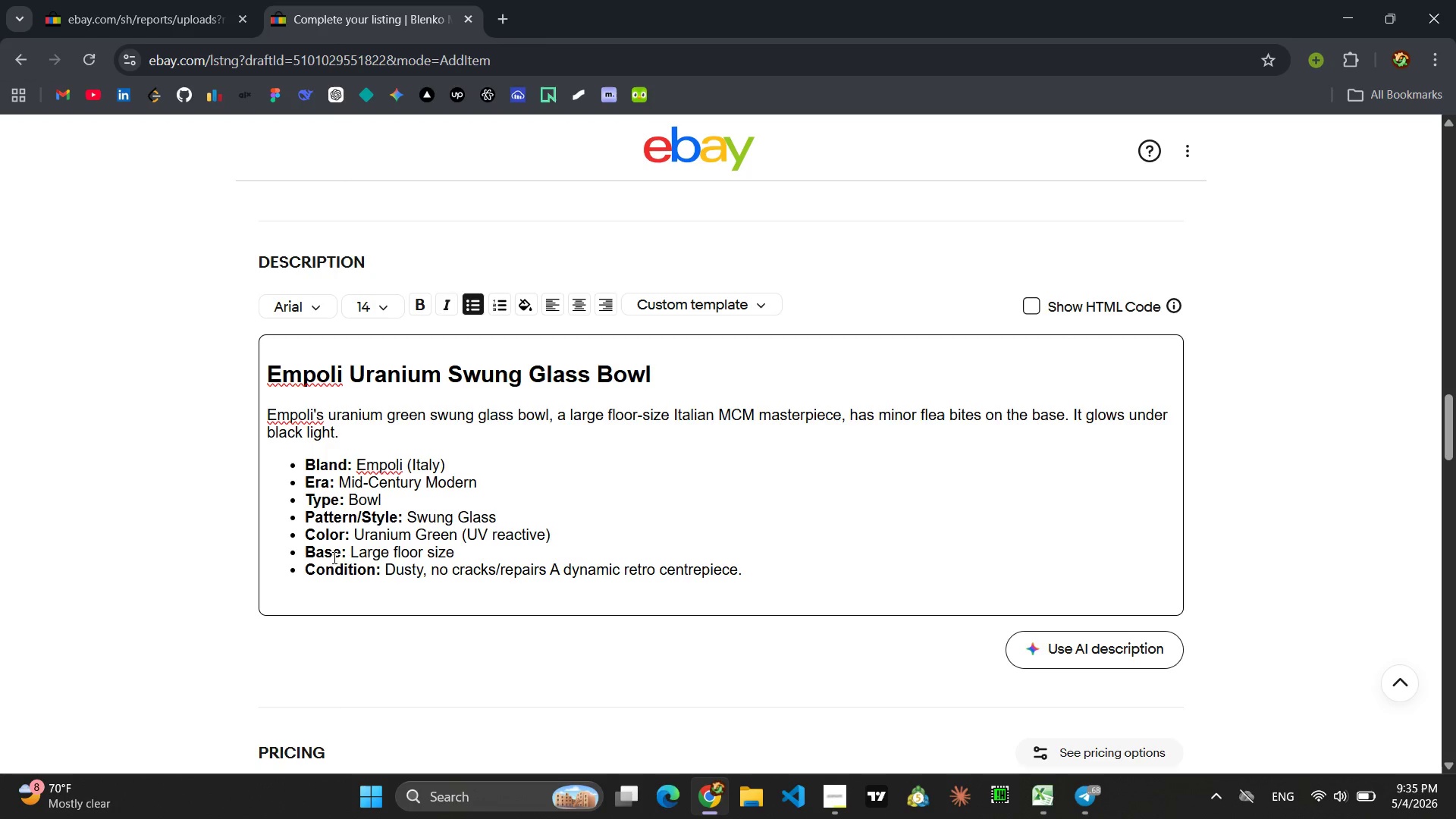 
left_click_drag(start_coordinate=[347, 552], to_coordinate=[343, 552])
 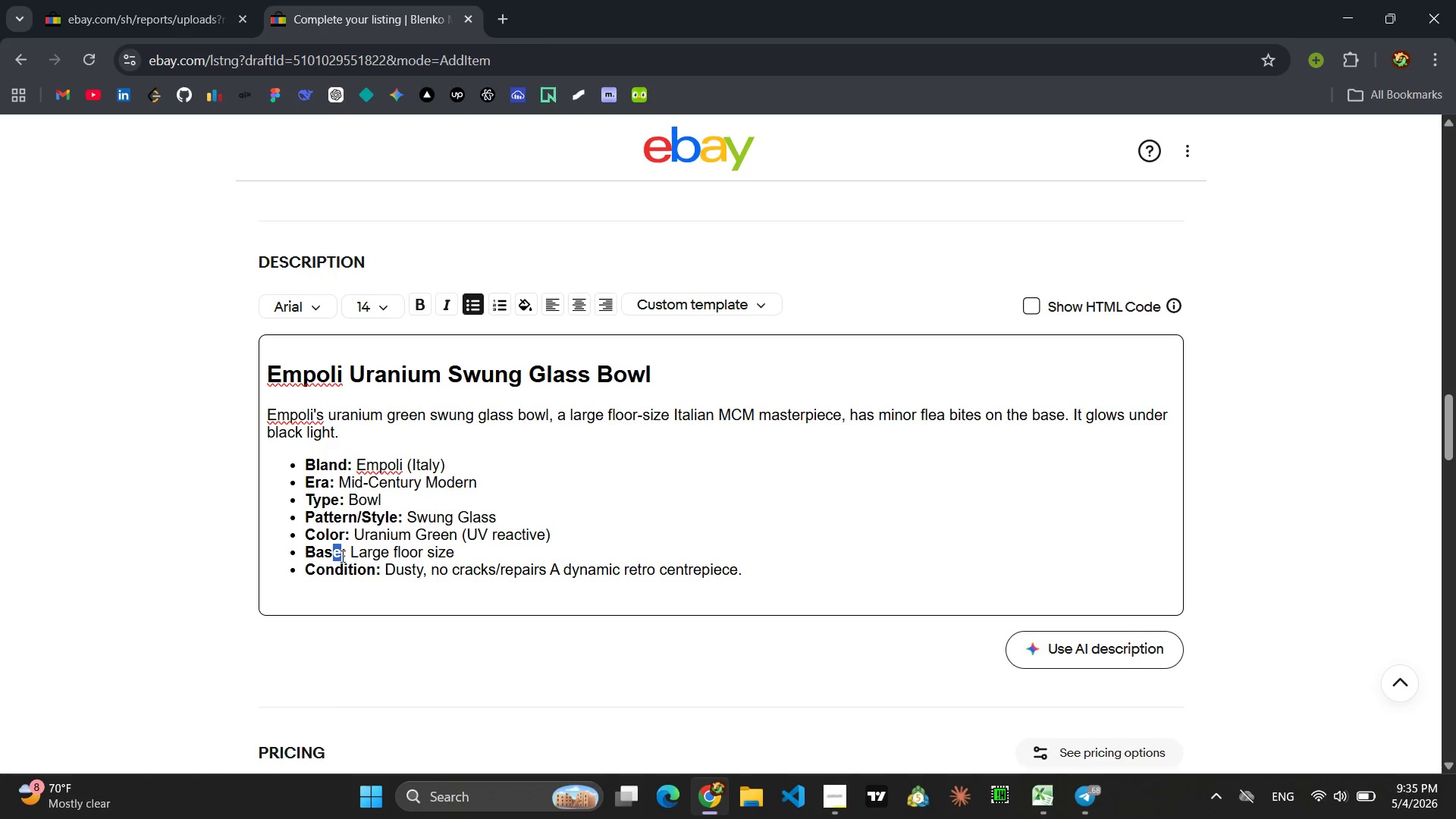 
left_click_drag(start_coordinate=[341, 556], to_coordinate=[313, 556])
 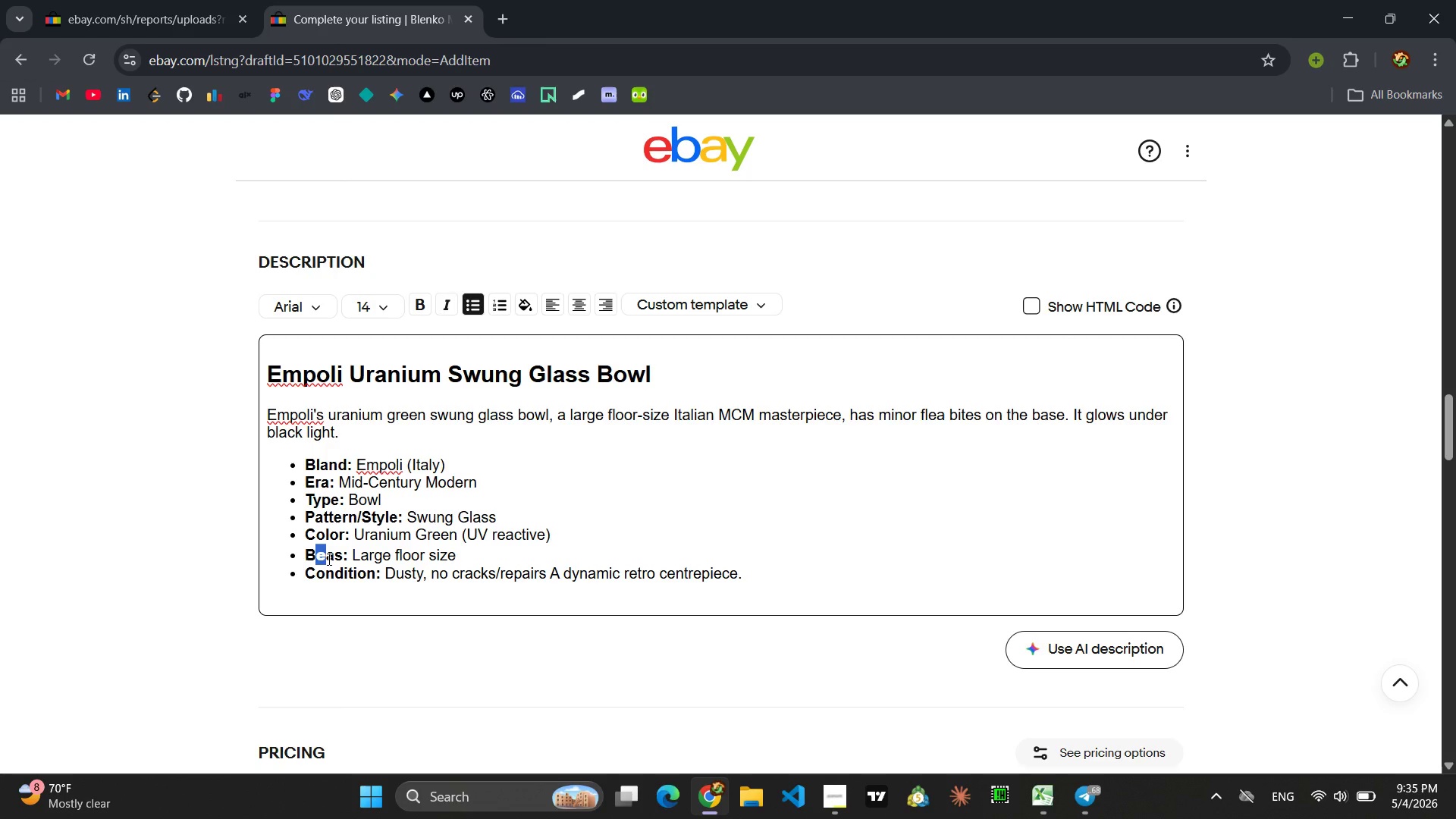 
key(Control+Z)
 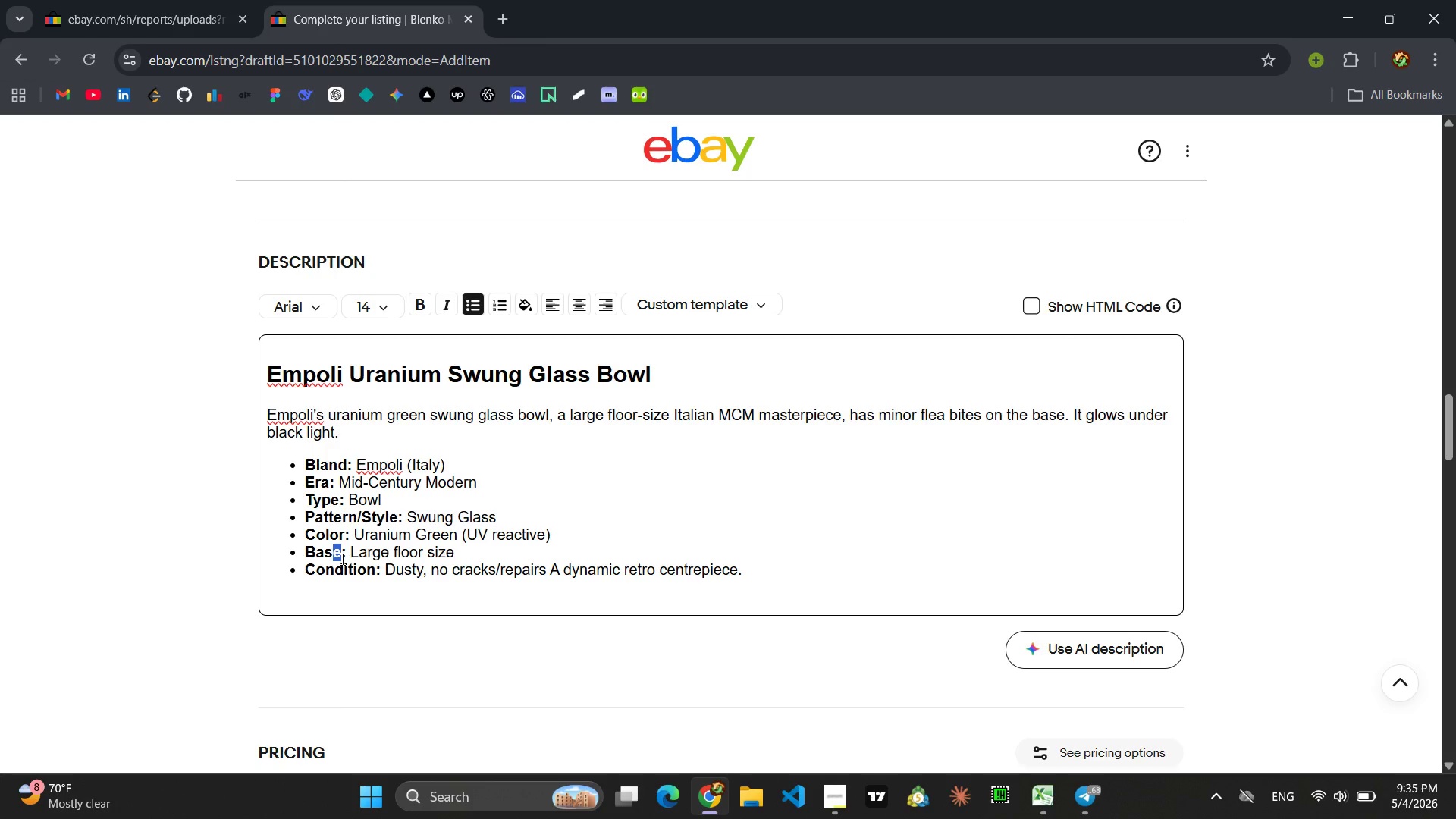 
left_click([345, 556])
 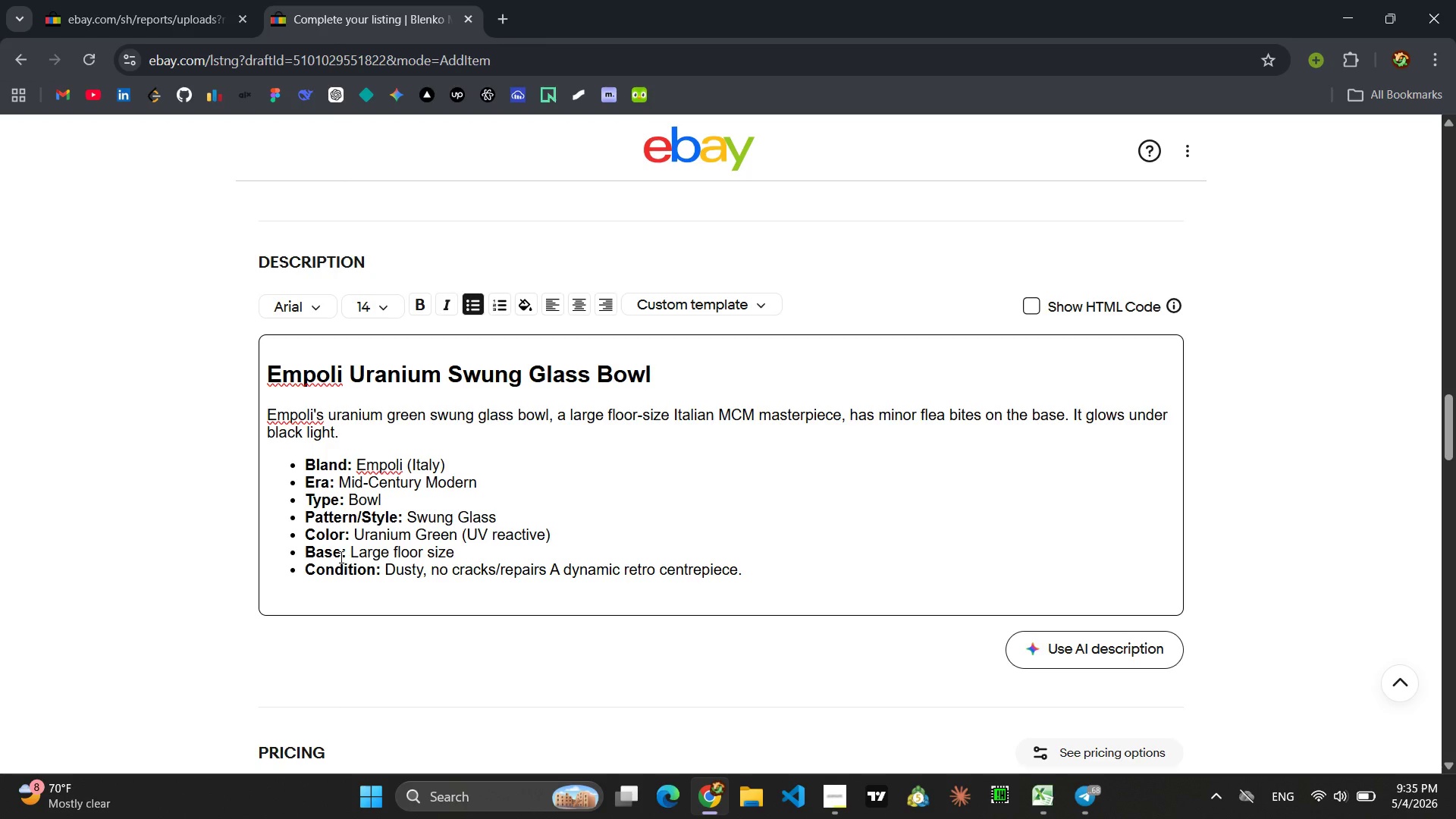 
left_click_drag(start_coordinate=[340, 557], to_coordinate=[307, 557])
 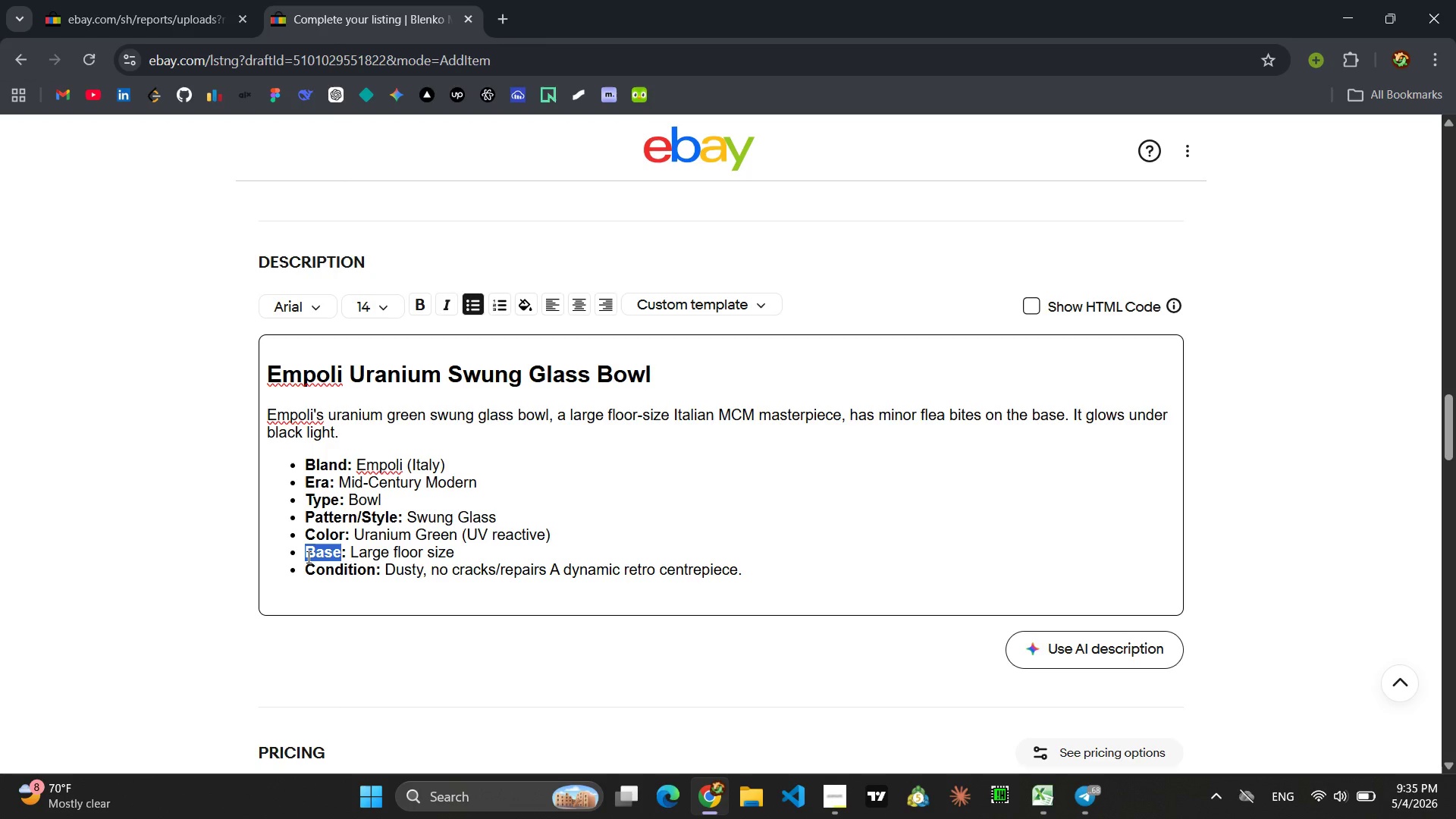 
type(Size)
 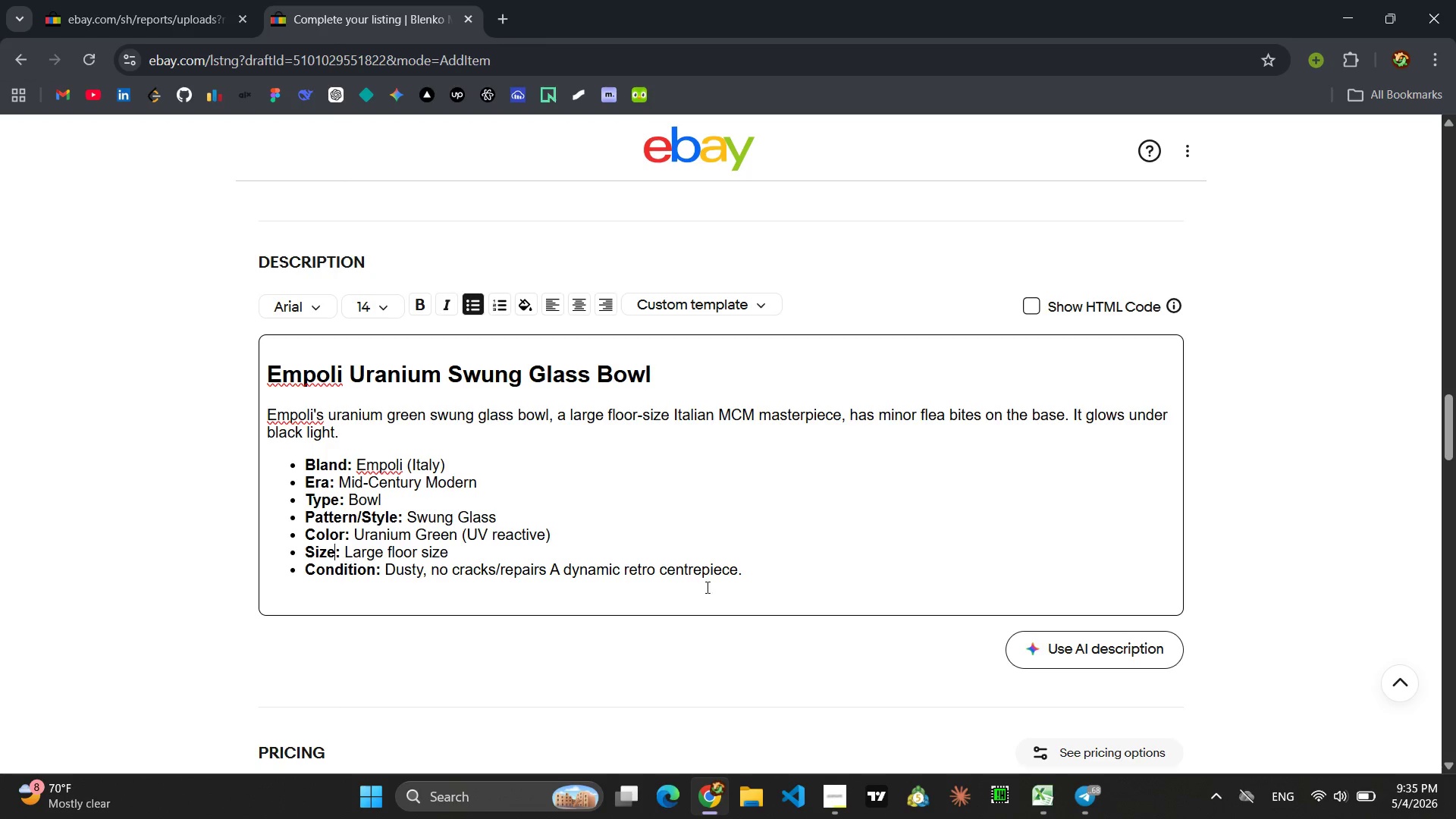 
left_click_drag(start_coordinate=[738, 570], to_coordinate=[385, 572])
 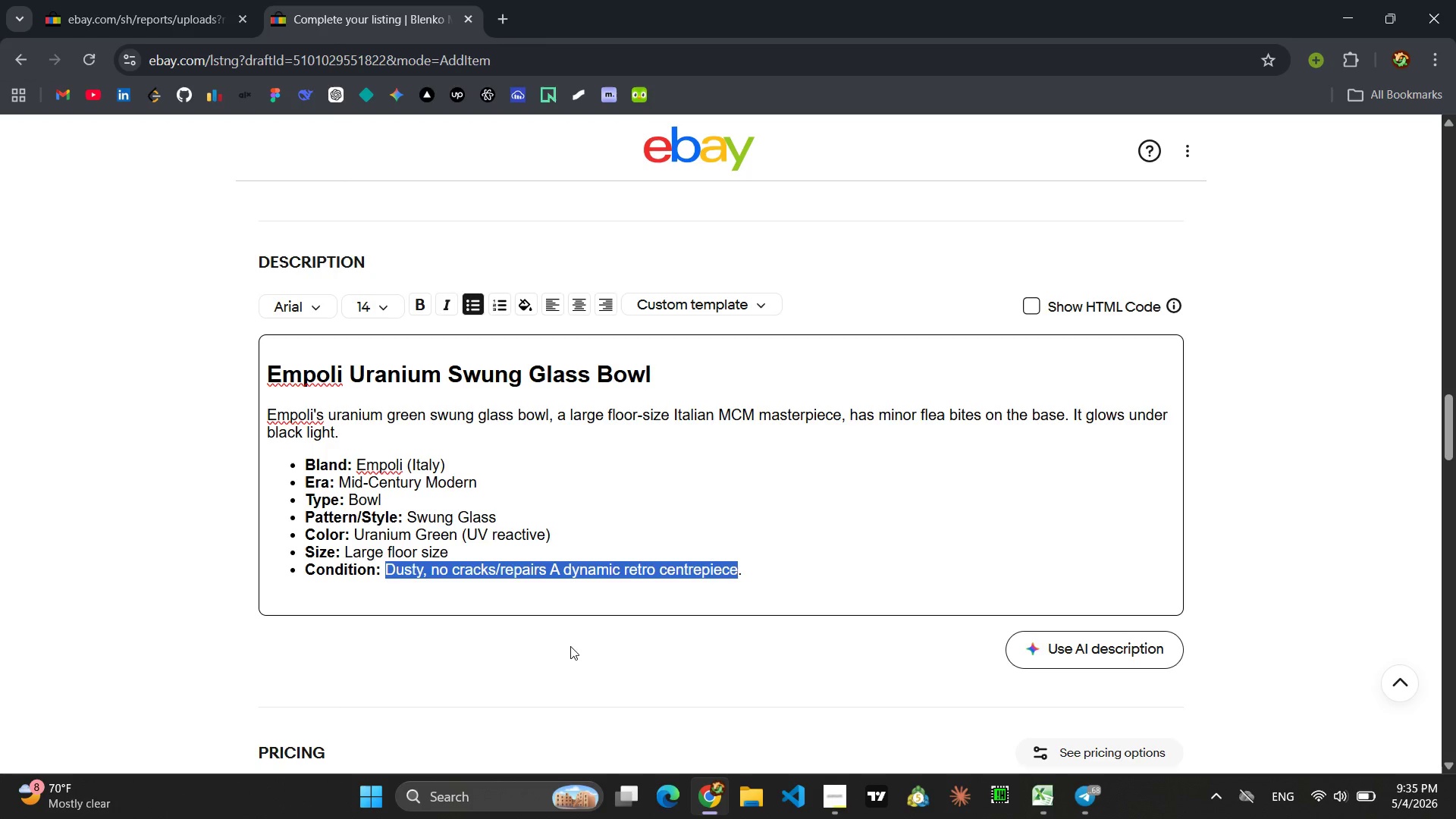 
type(Minor flea bits)
key(Backspace)
type(es on base a)
key(Backspace)
type(A show)
key(Backspace)
type(s)
key(Backspace)
type(wsstopper for any vintage )
 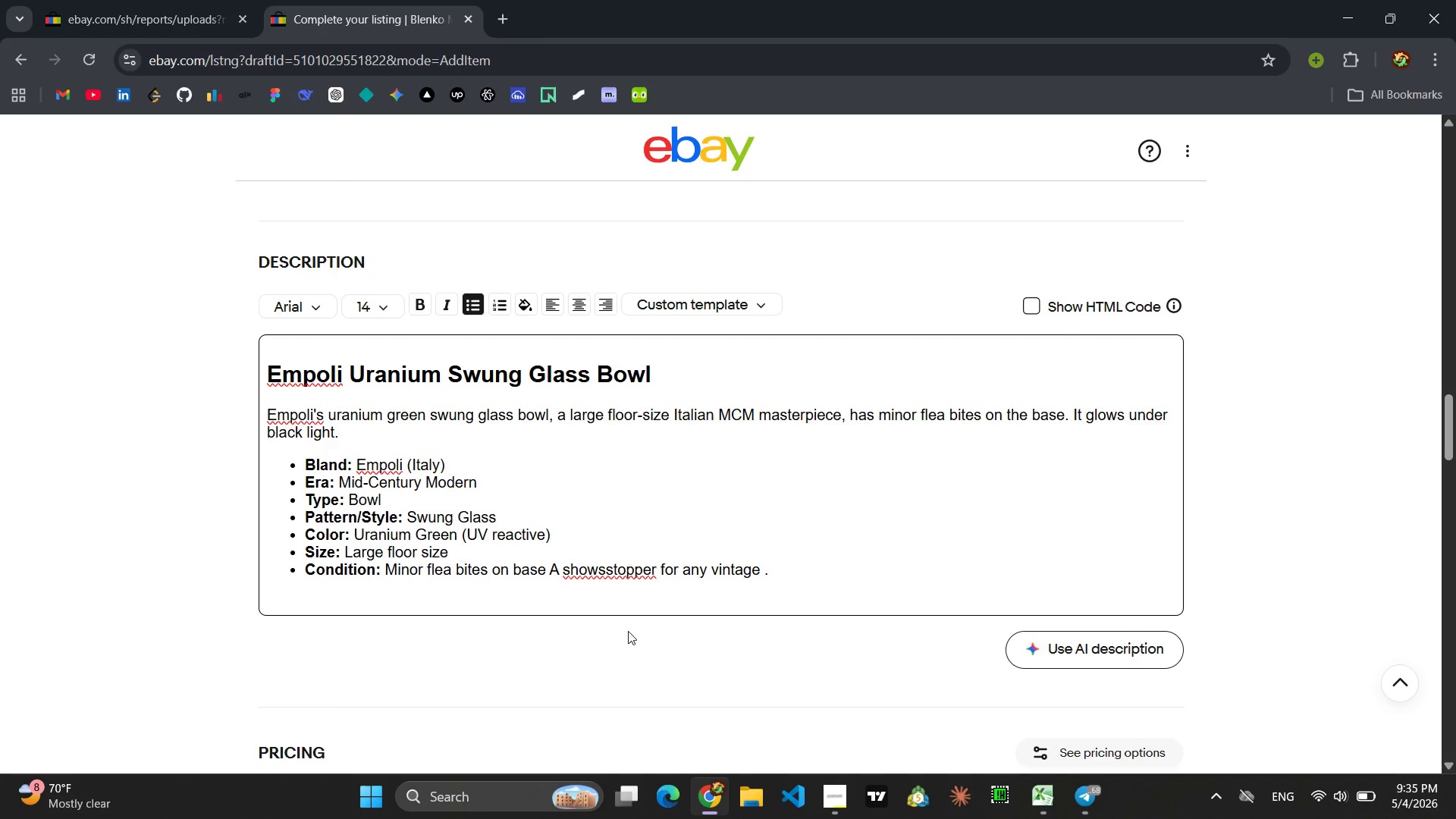 
left_click([606, 566])
 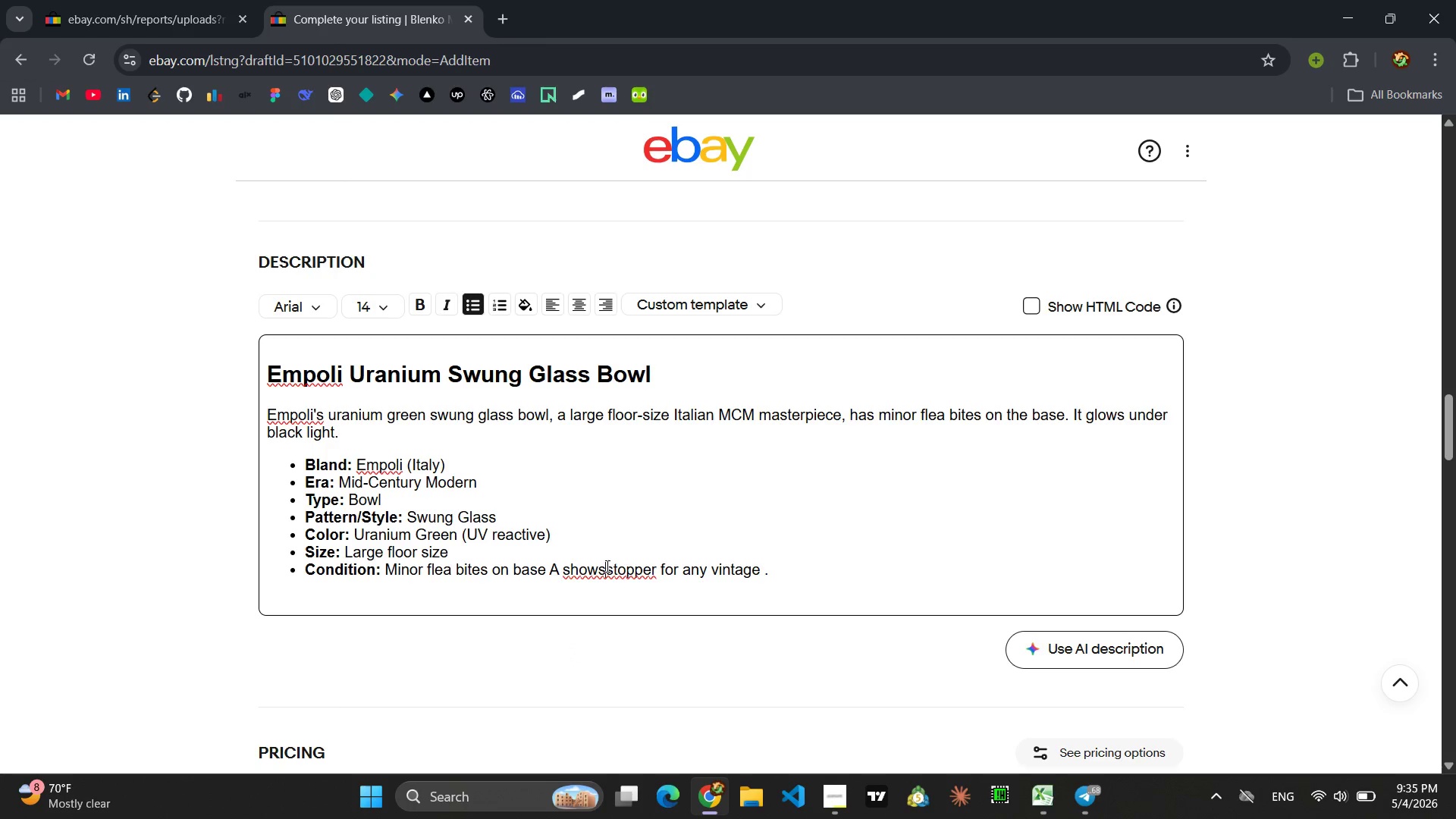 
key(Backspace)
 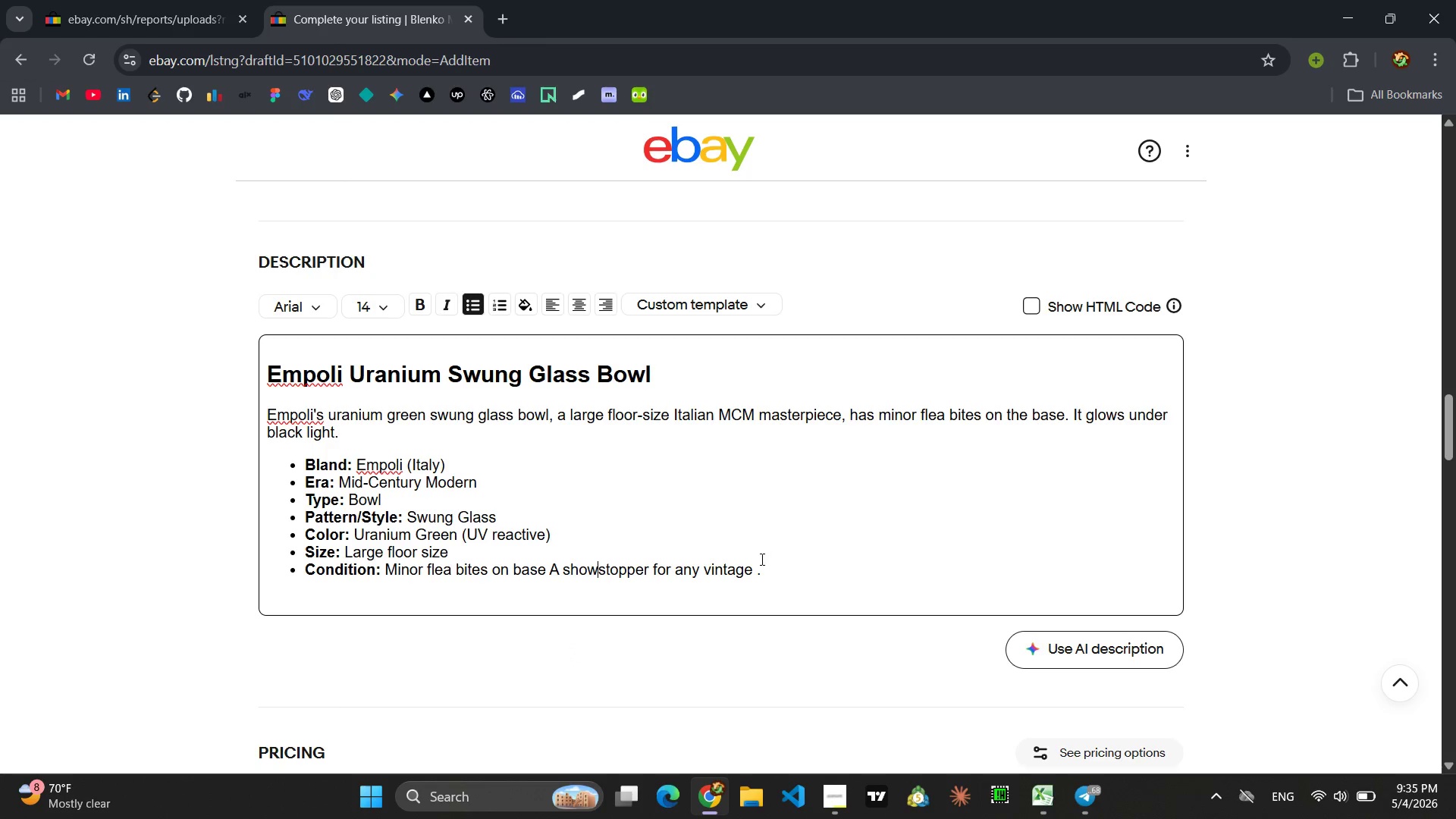 
left_click([756, 564])
 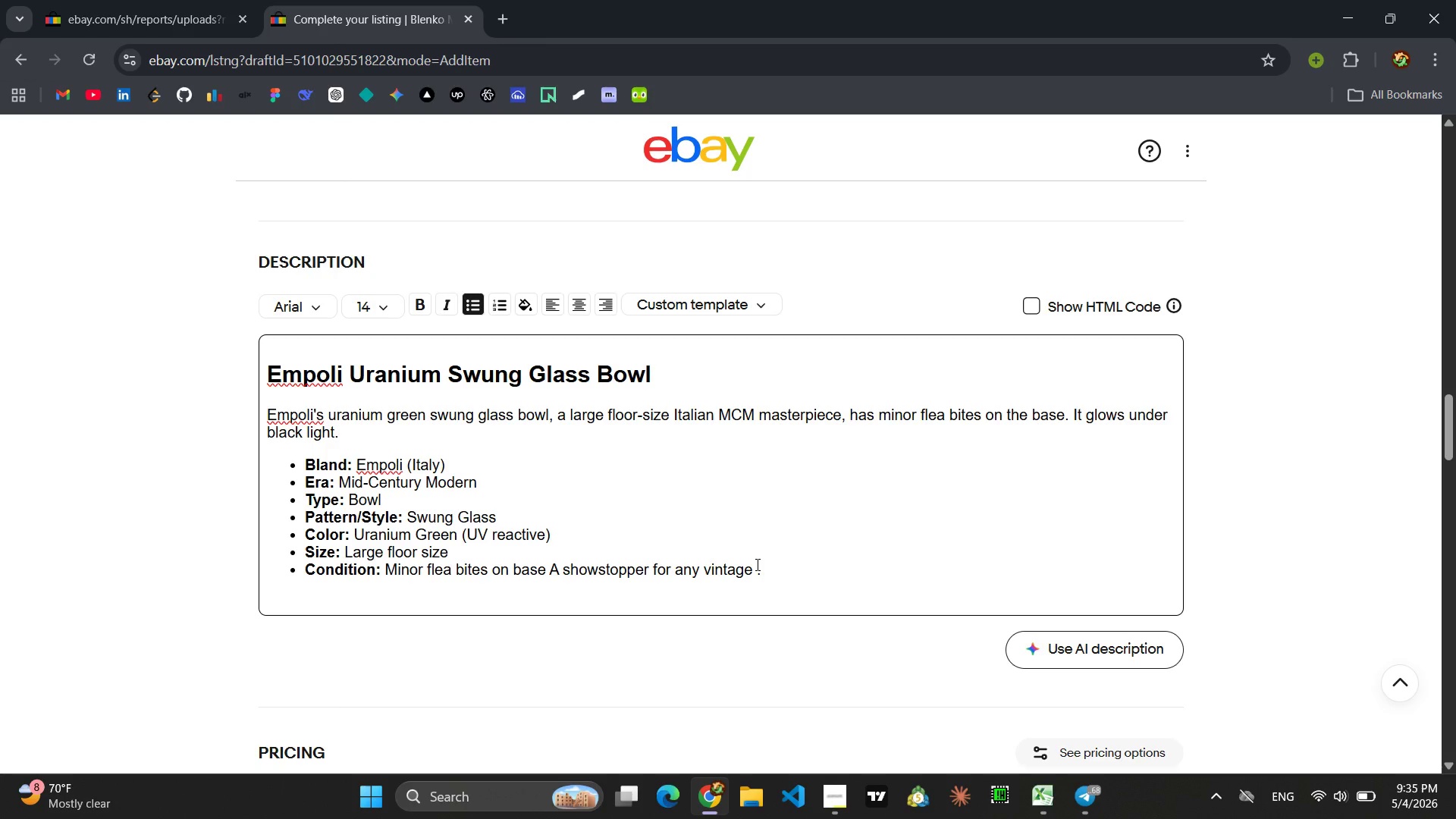 
type(or unranium )
key(Backspace)
key(Backspace)
key(Backspace)
type(um)
 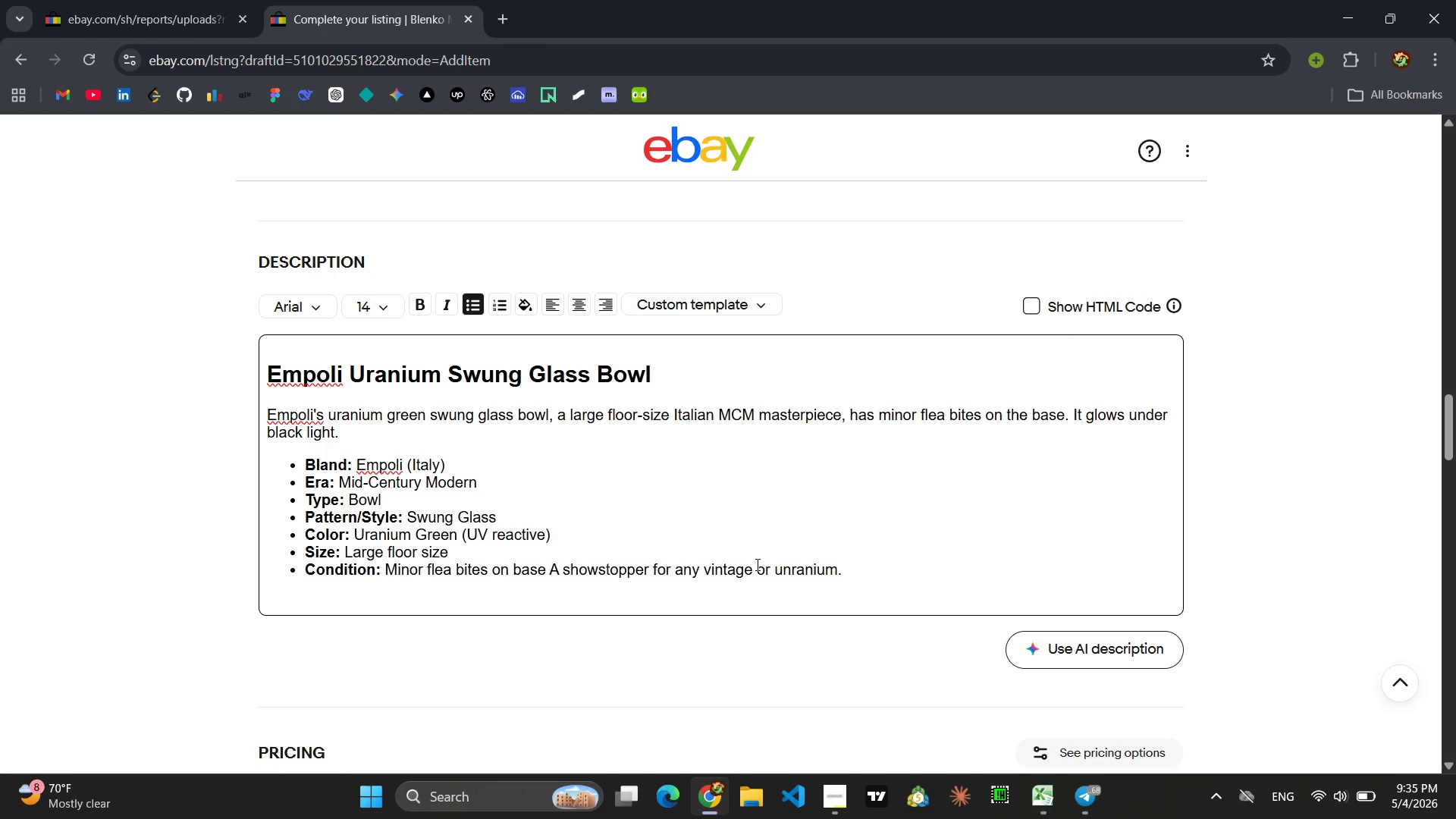 
type( co)
key(Backspace)
type(ran)
 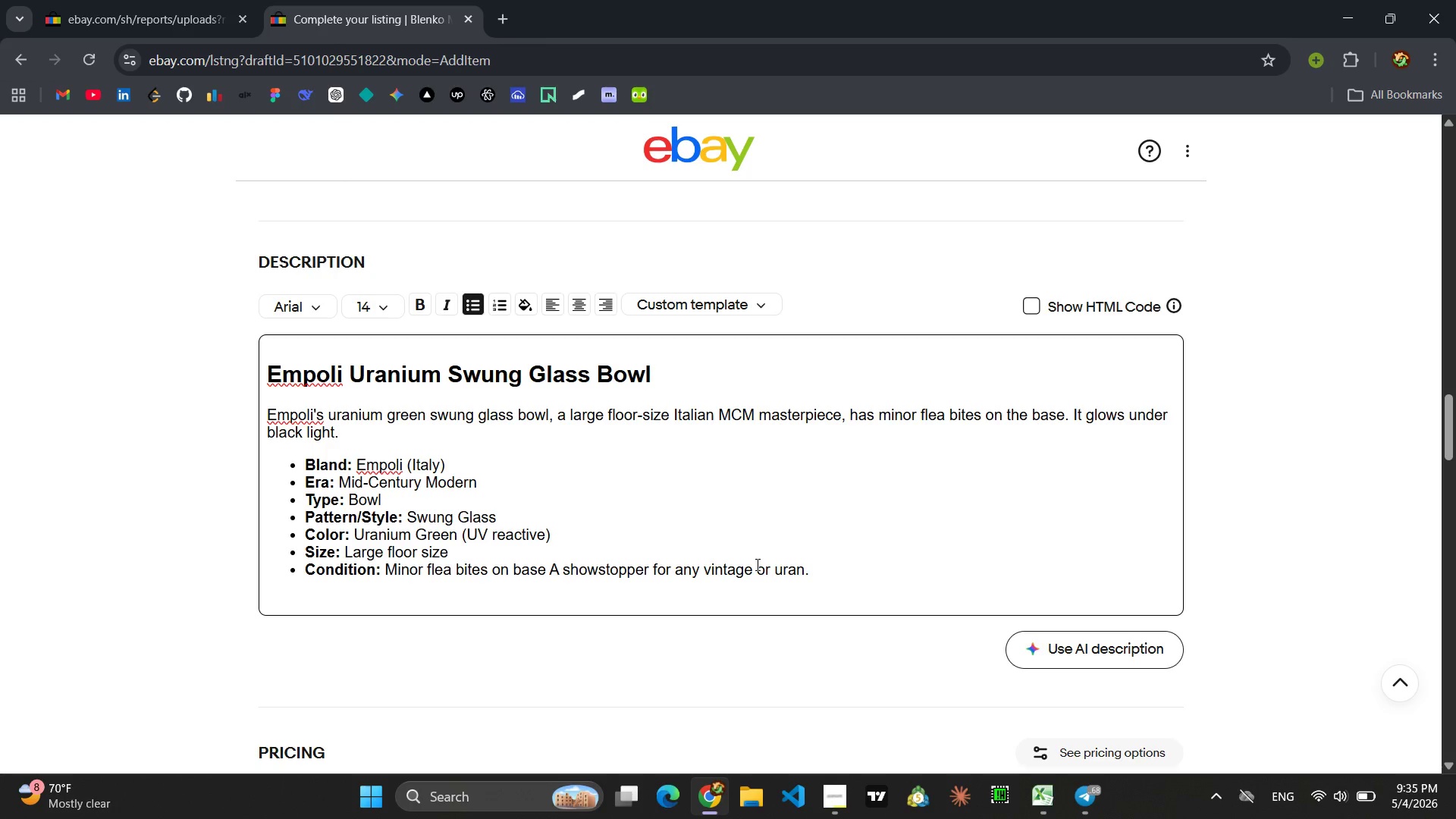 
type(ium collection )
key(Backspace)
 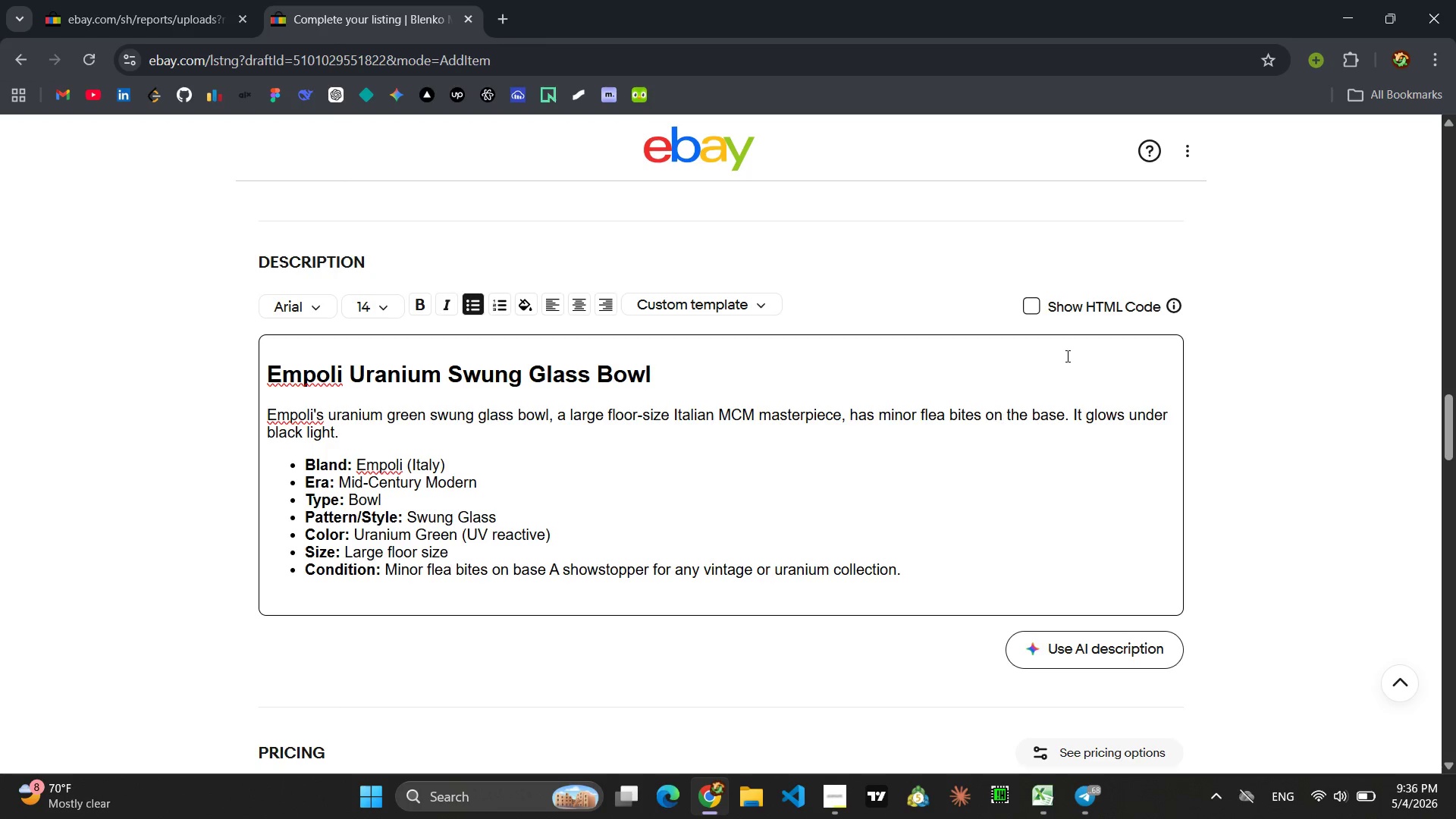 
left_click([1037, 309])
 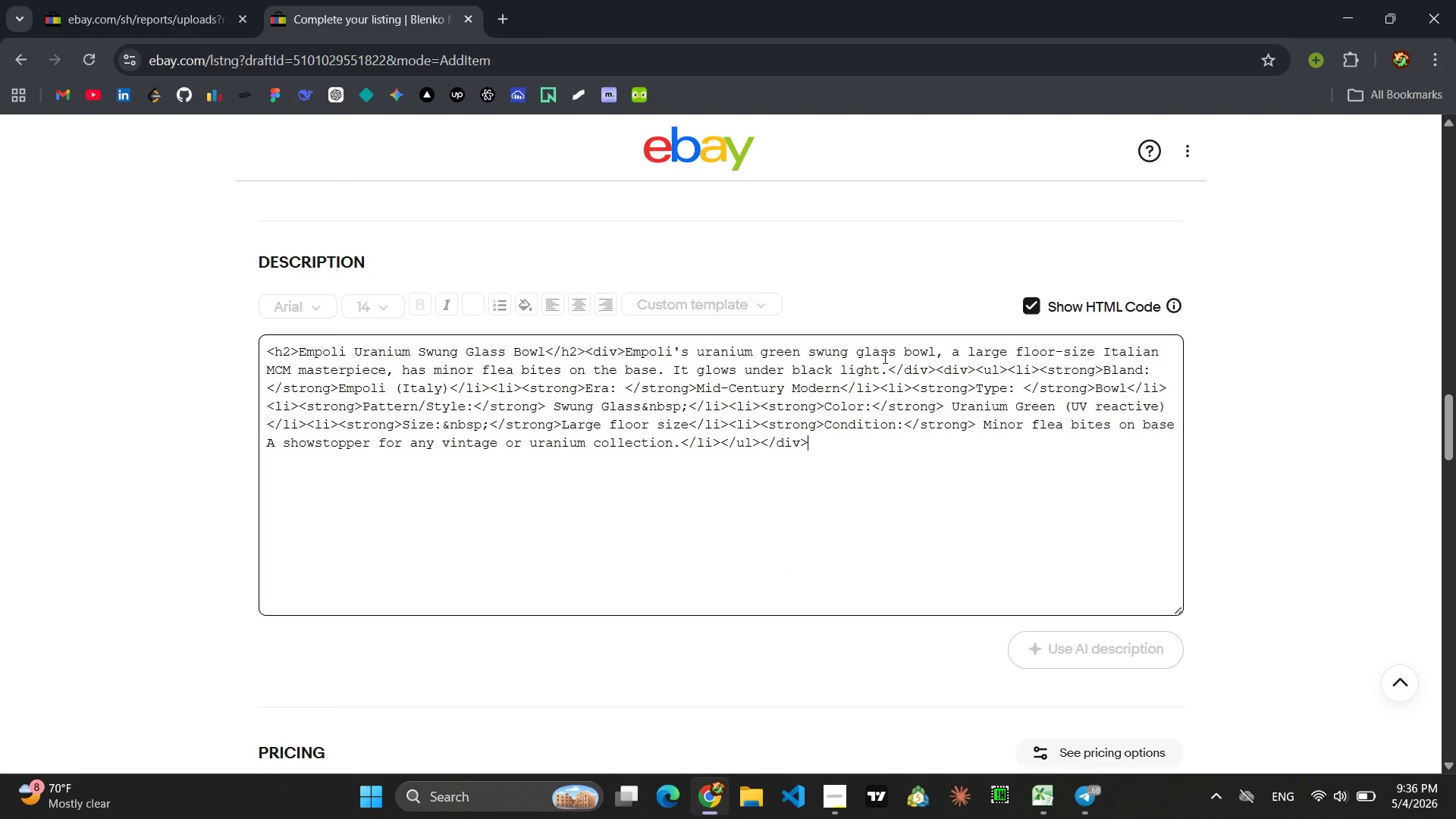 
left_click([766, 390])
 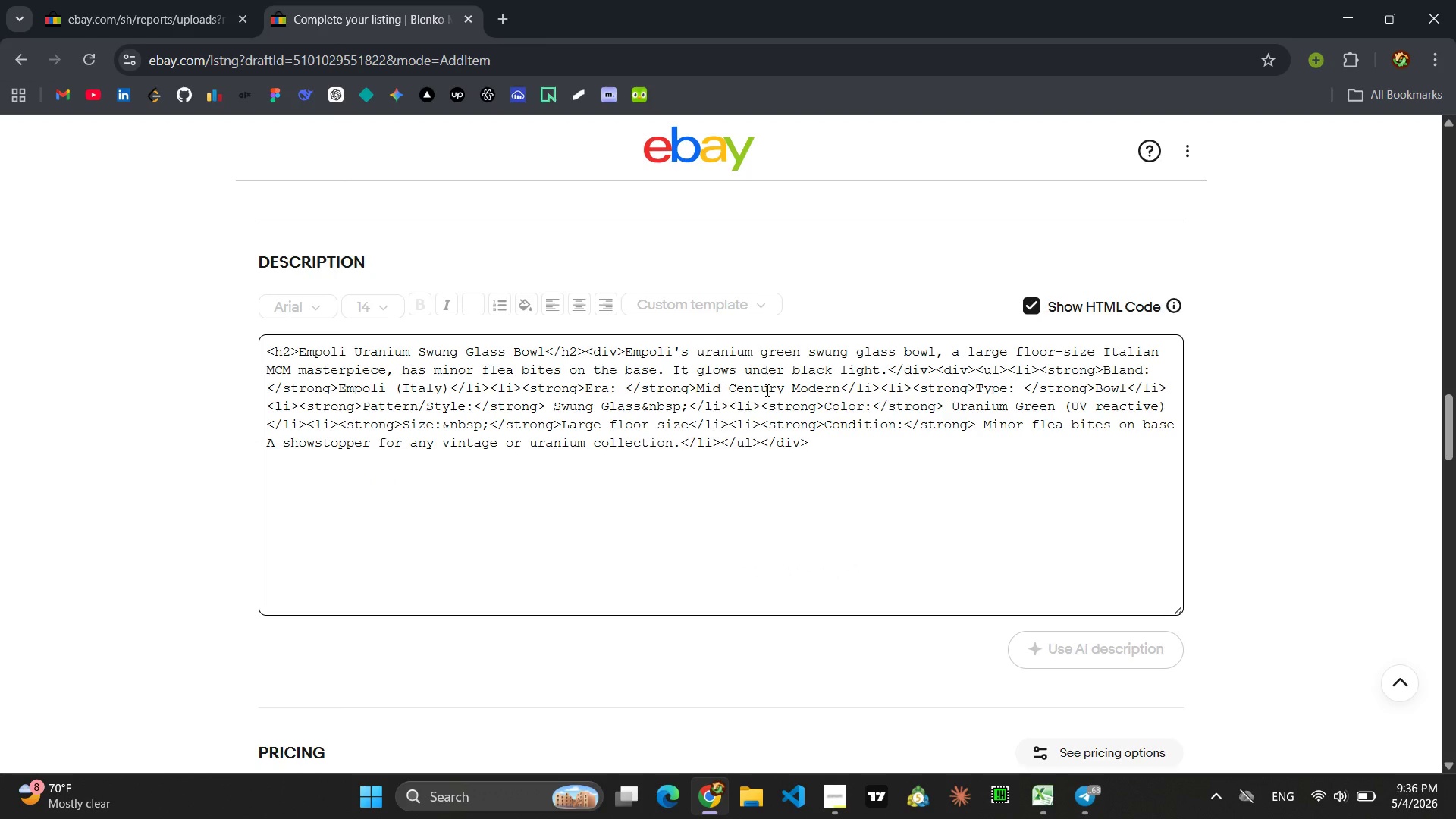 
key(Control+ControlLeft)
 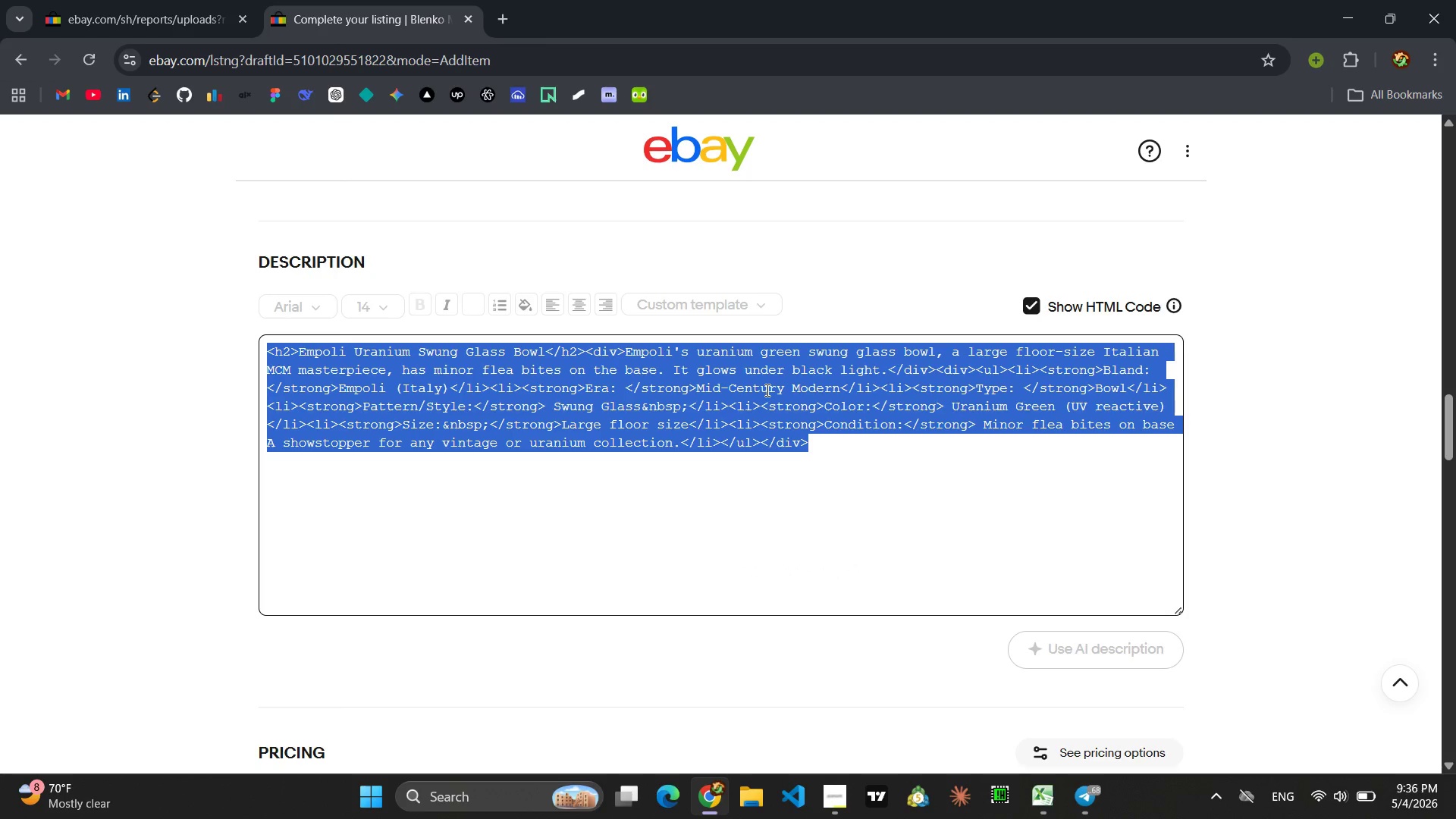 
key(Control+A)
 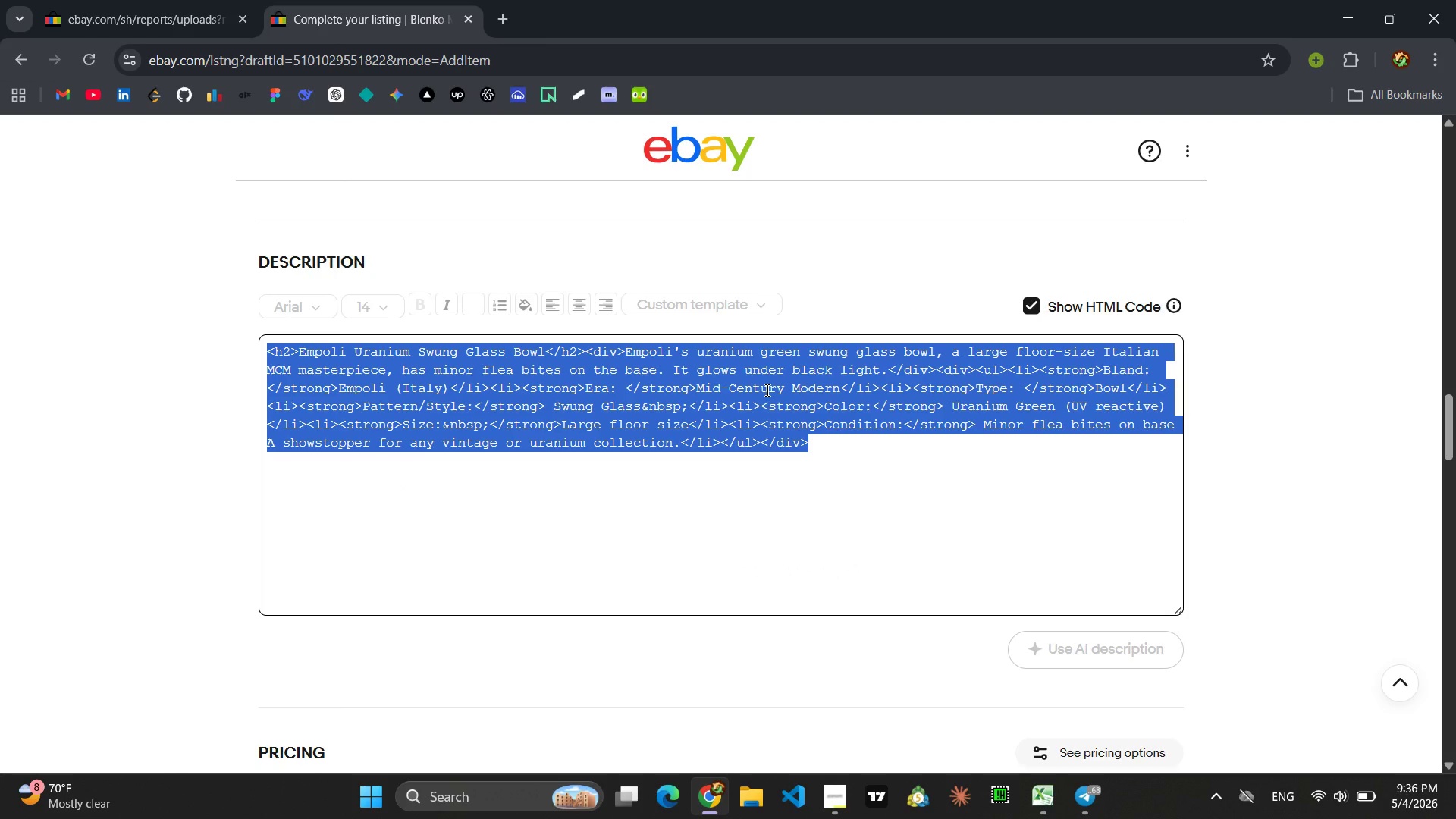 
key(Control+C)
 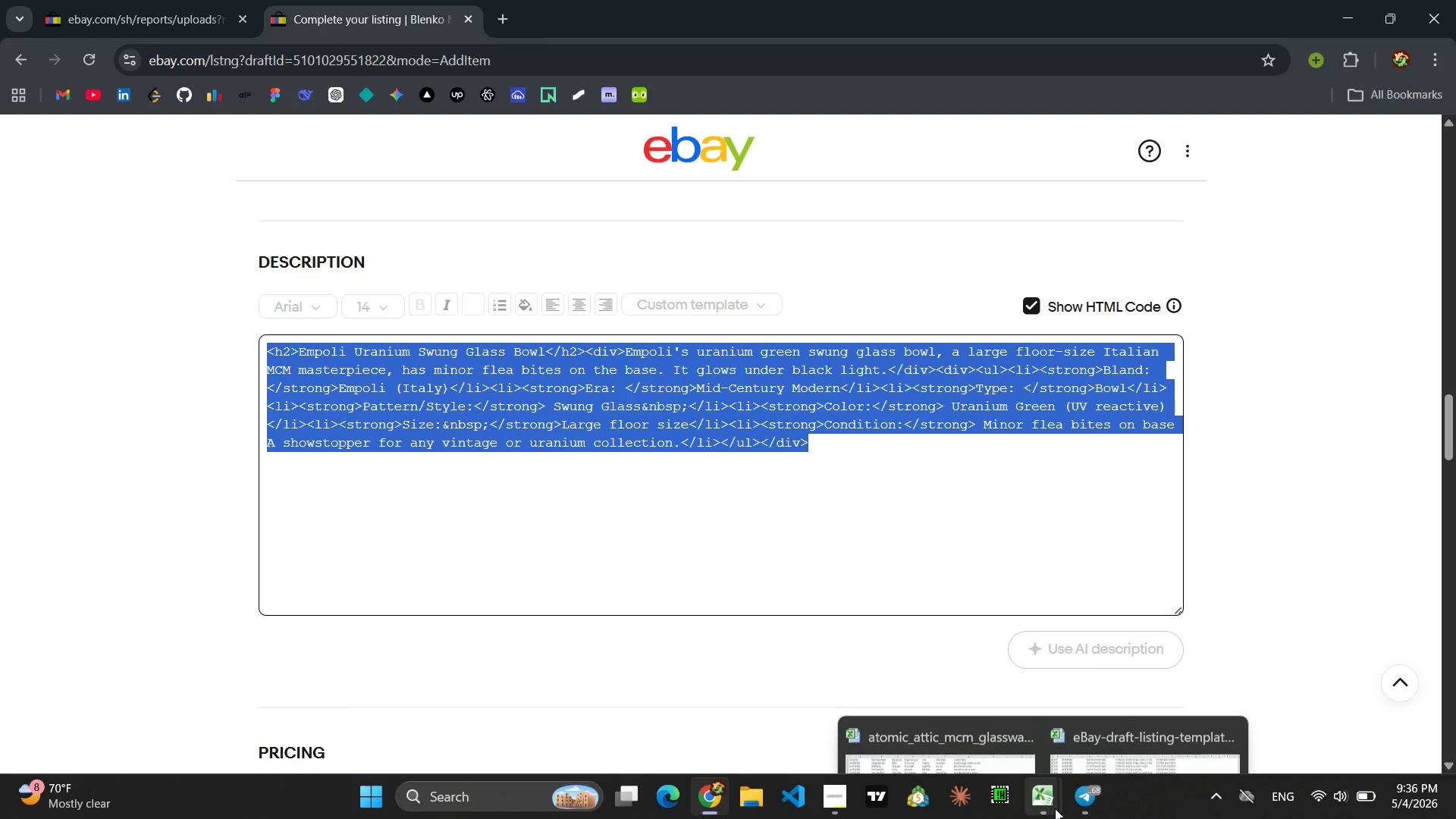 
left_click([1114, 739])
 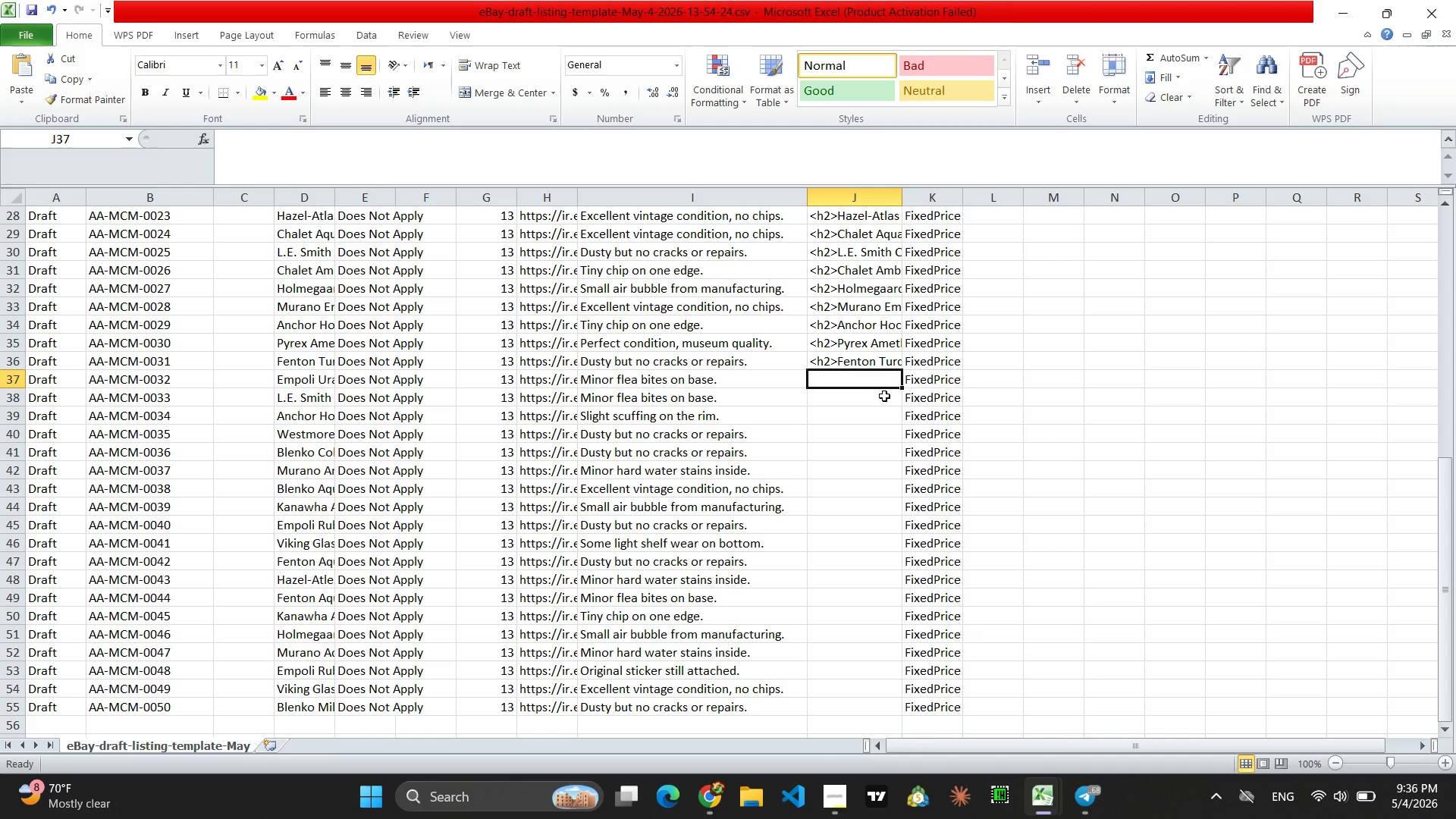 
key(Control+V)
 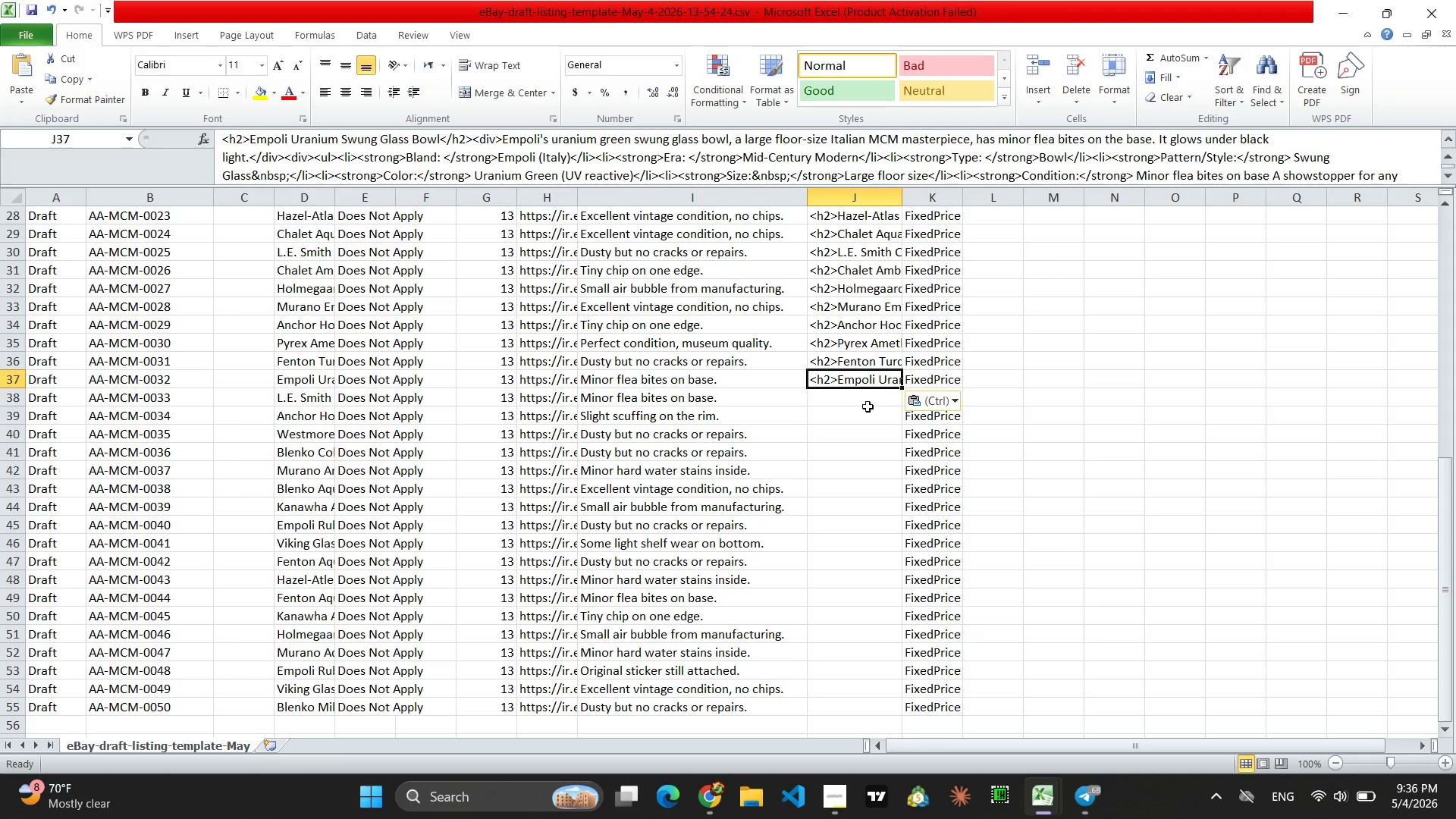 
left_click([858, 398])
 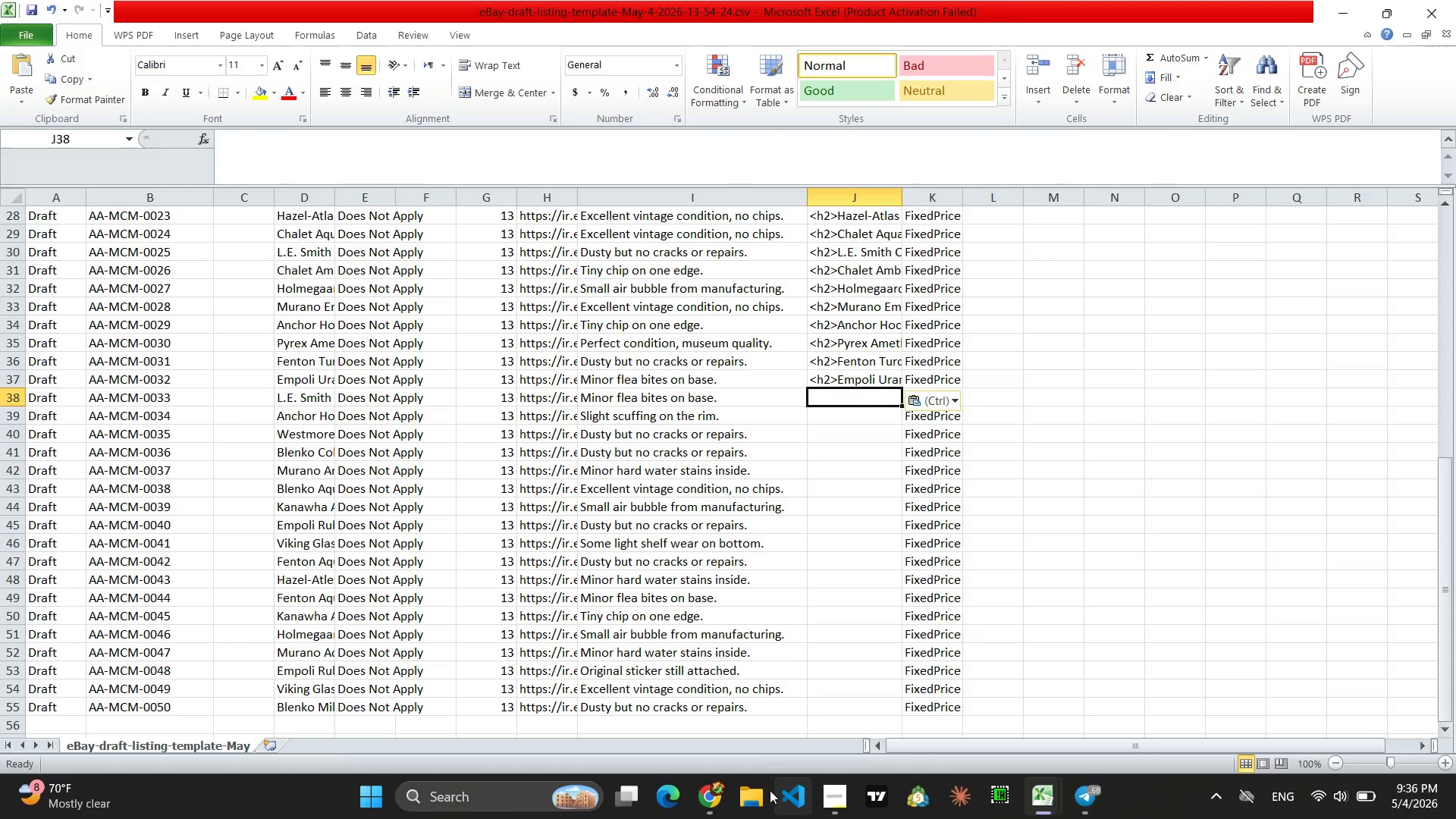 
left_click([709, 791])
 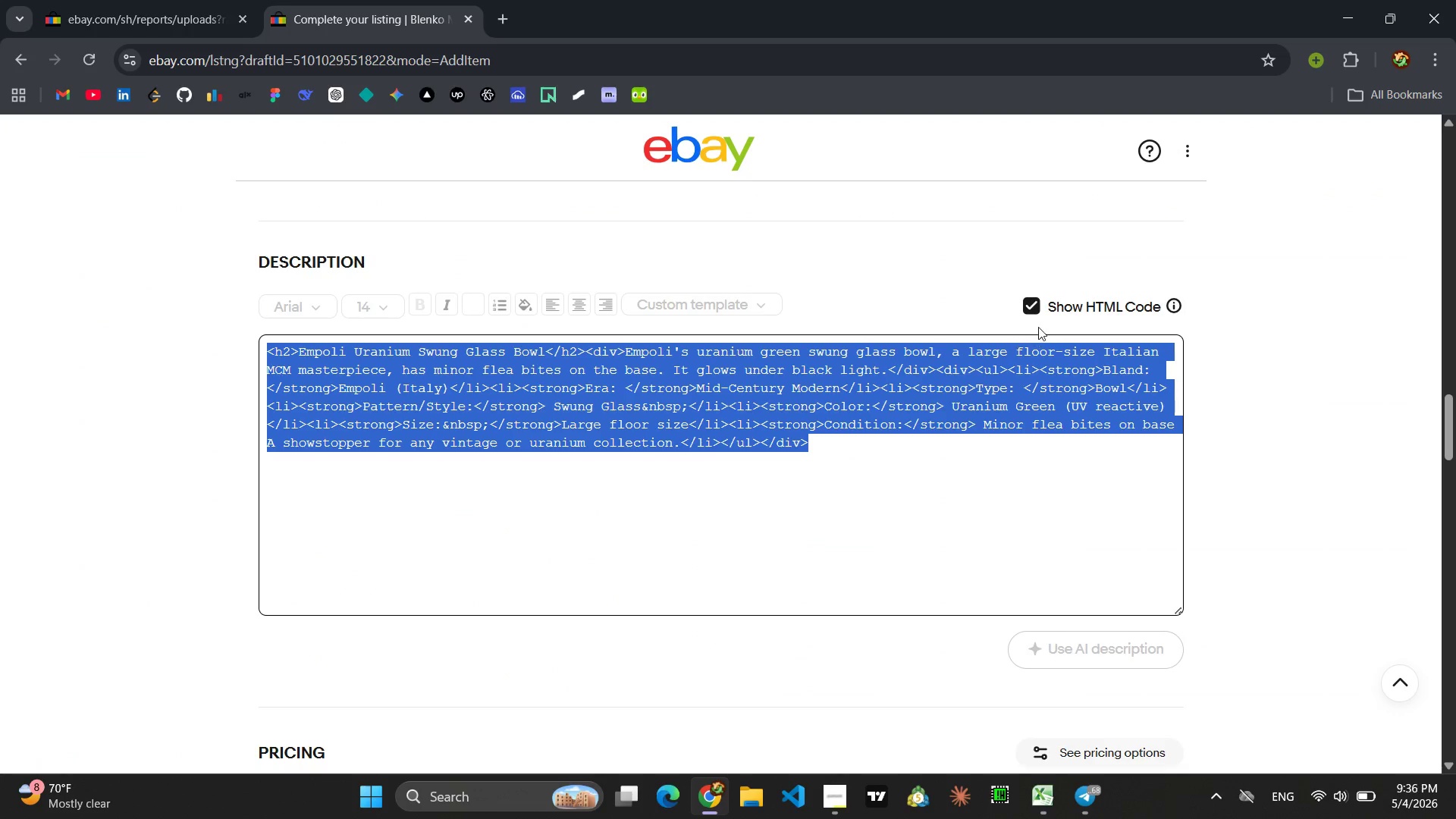 
left_click([1034, 306])
 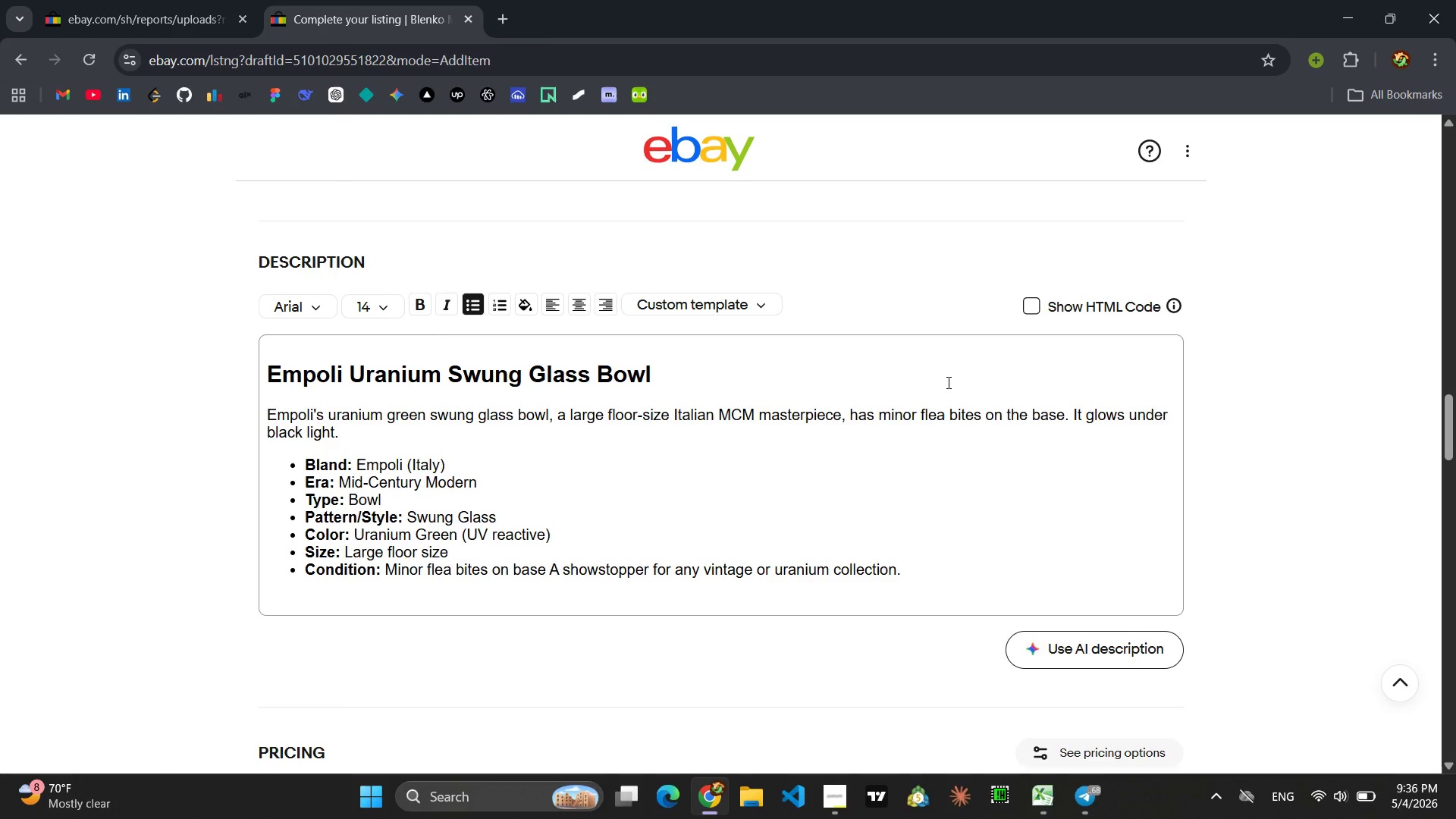 
wait(12.38)
 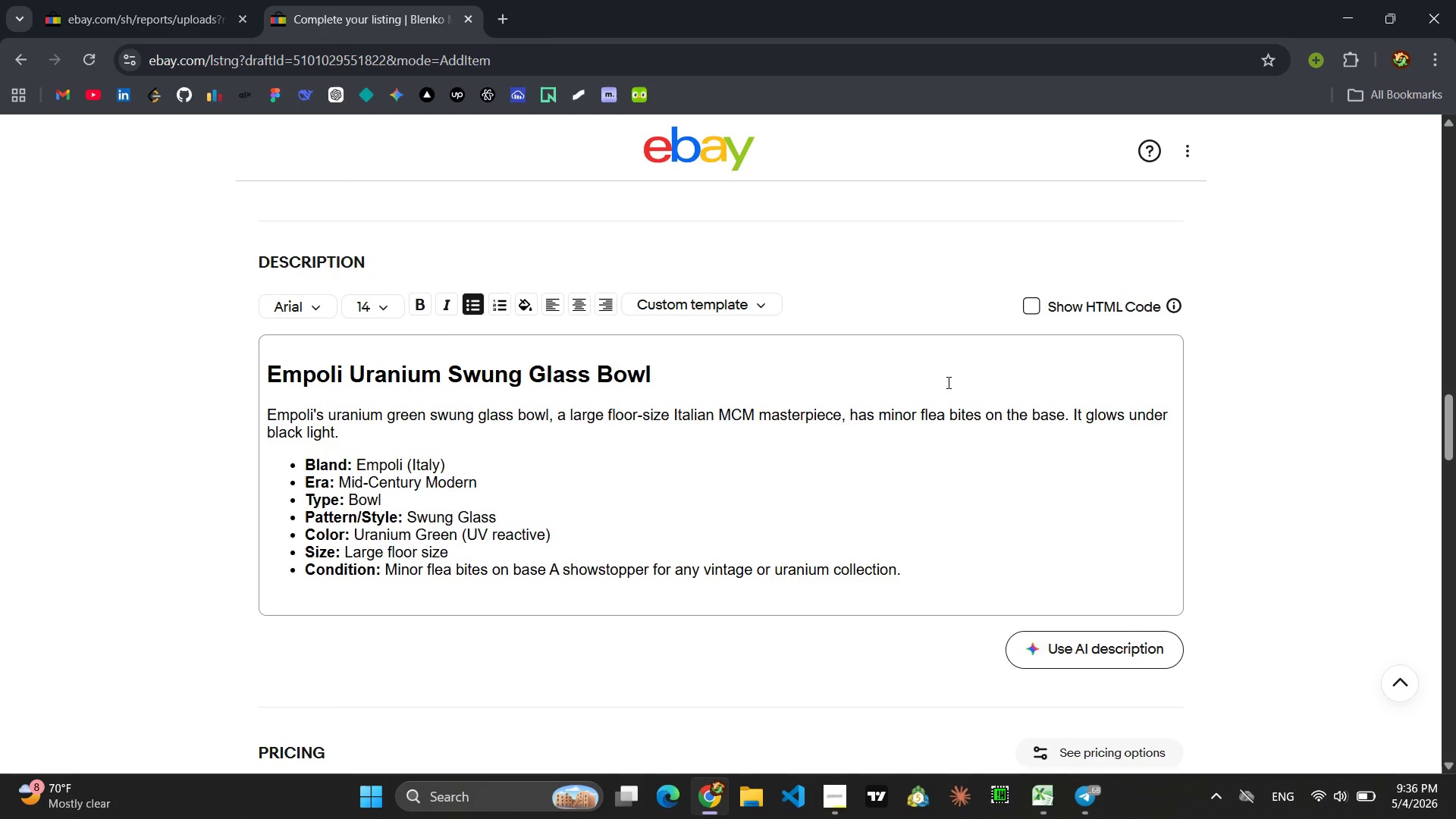 
left_click_drag(start_coordinate=[650, 369], to_coordinate=[261, 364])
 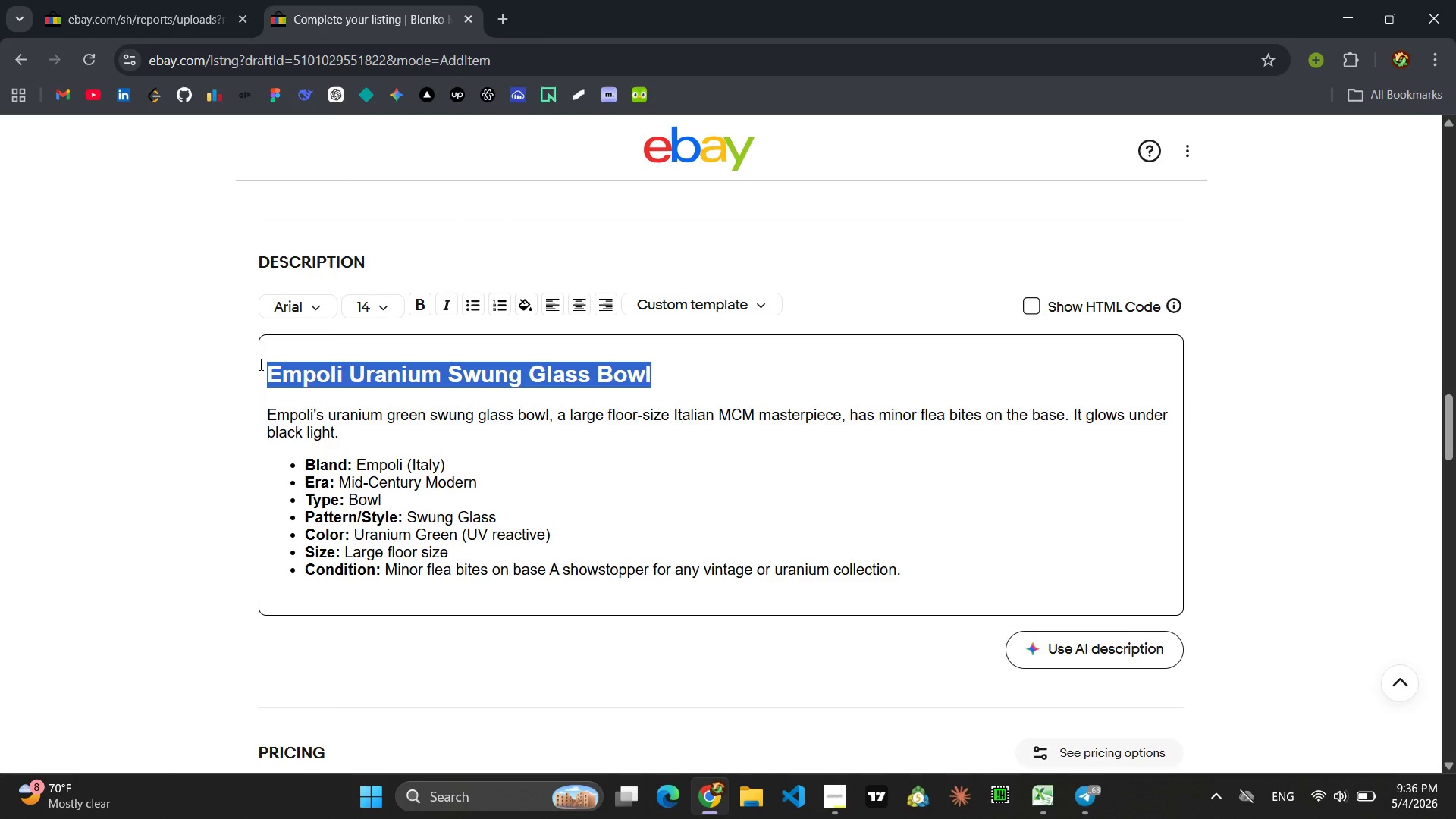 
type(L.E. Smith Aquamarine Paneled Ga)
key(Backspace)
type(rape Compote)
 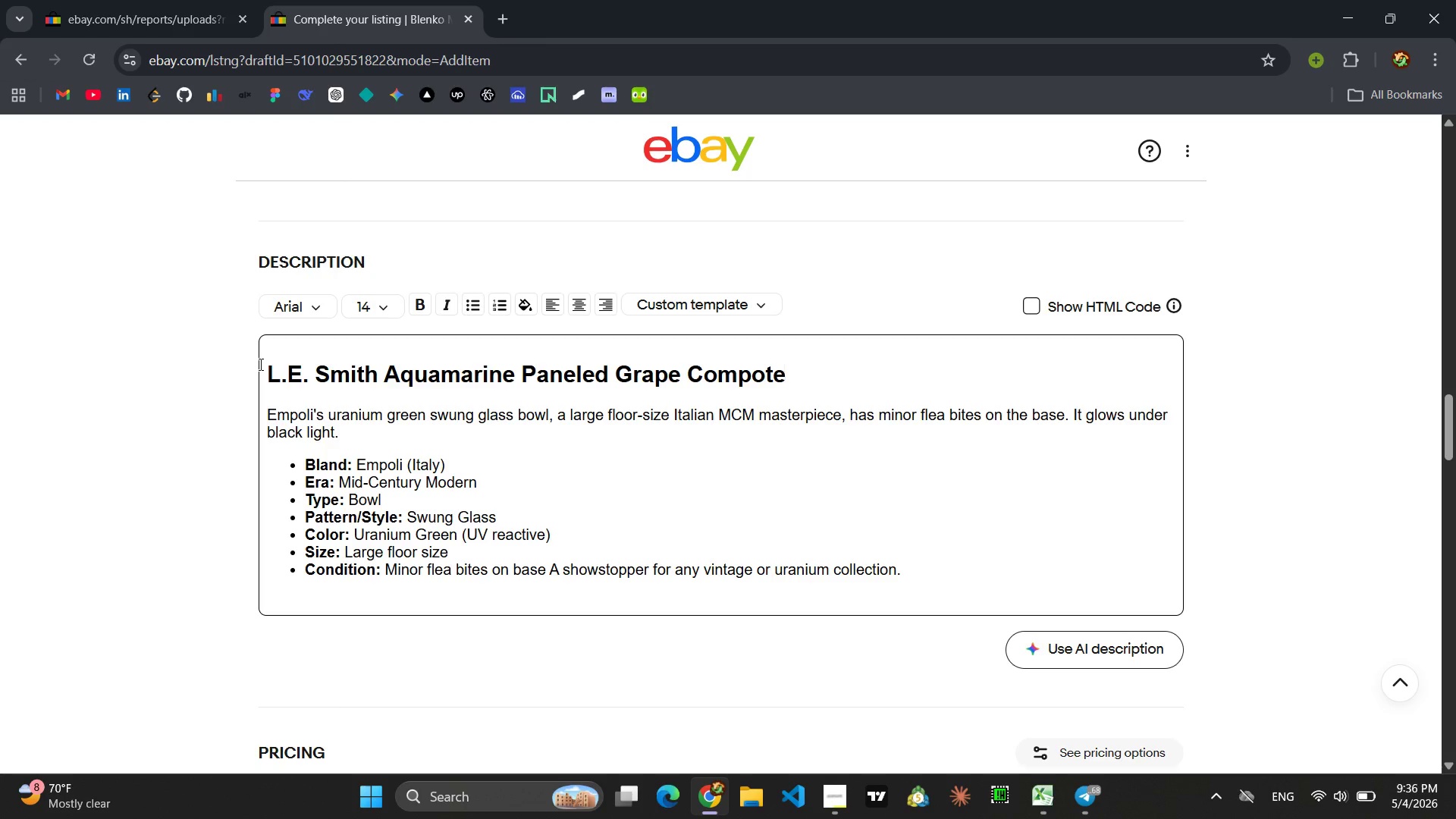 
left_click_drag(start_coordinate=[339, 433], to_coordinate=[261, 419])
 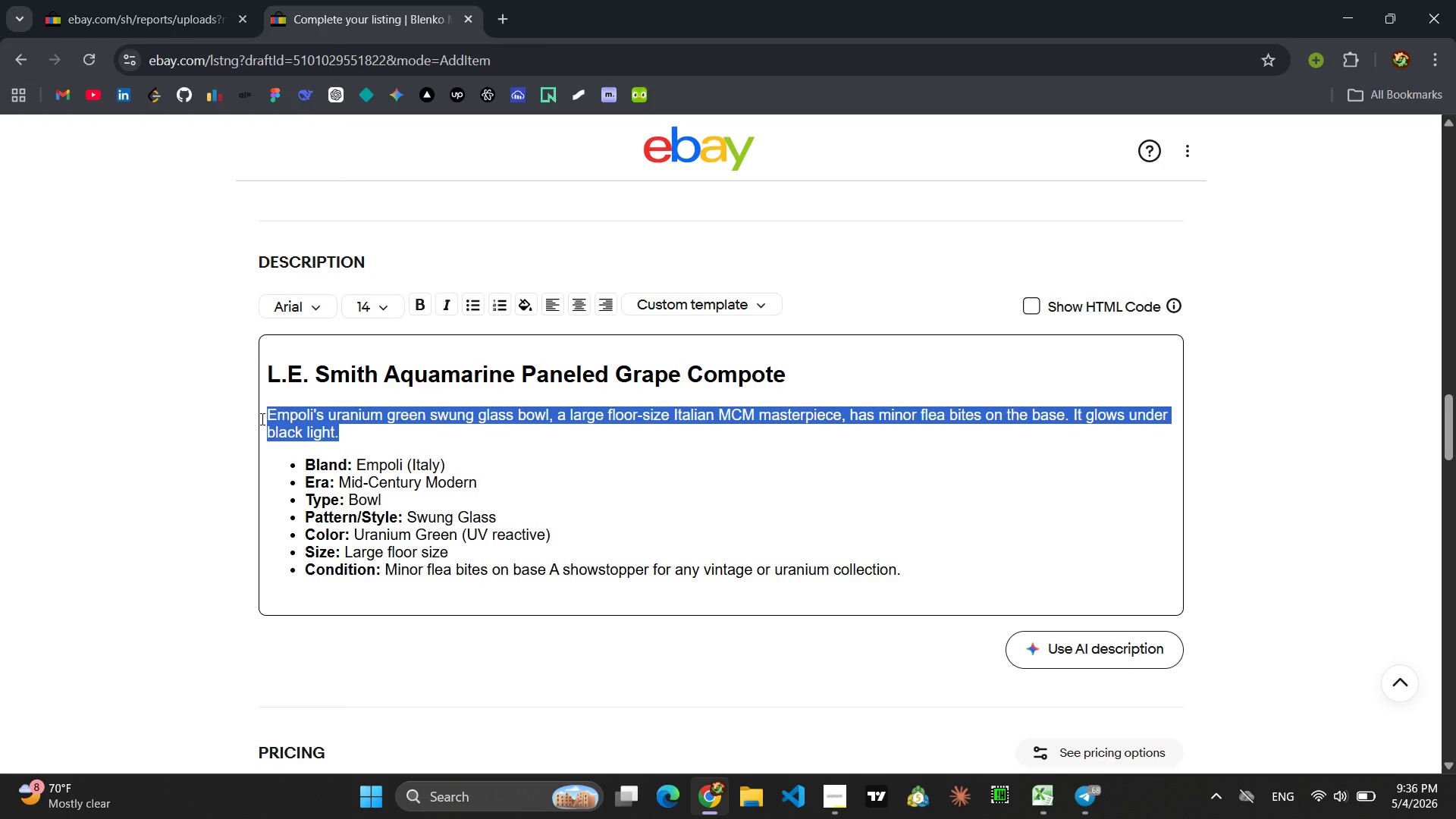 
hold_key(key=ShiftLeft, duration=1.42)
 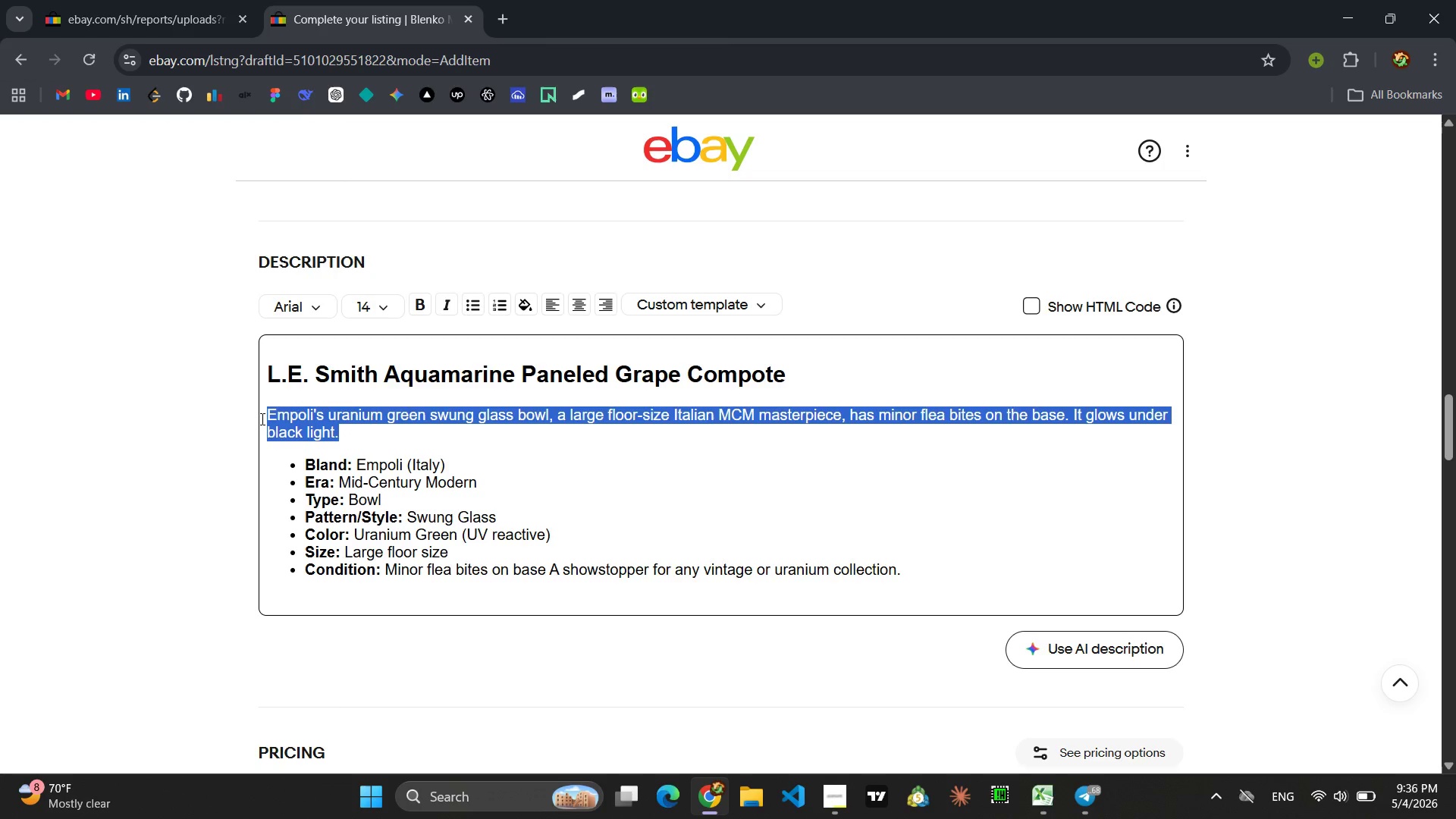 
type(L.E. Smith )
key(Backspace)
type('s aquamarine paneled grape compote, small and hand-sized, is a delicate Mid-Centure)
key(Backspace)
type(y P)
key(Backspace)
type(piece,. M)
key(Backspace)
key(Backspace)
key(Backspace)
key(Backspace)
type(. Minor fleat)
key(Backspace)
type( bites on the bae)
key(Backspace)
type(se on)
key(Backspace)
key(Backspace)
type(do not detract from its charm )
key(Backspace)
type(.)
 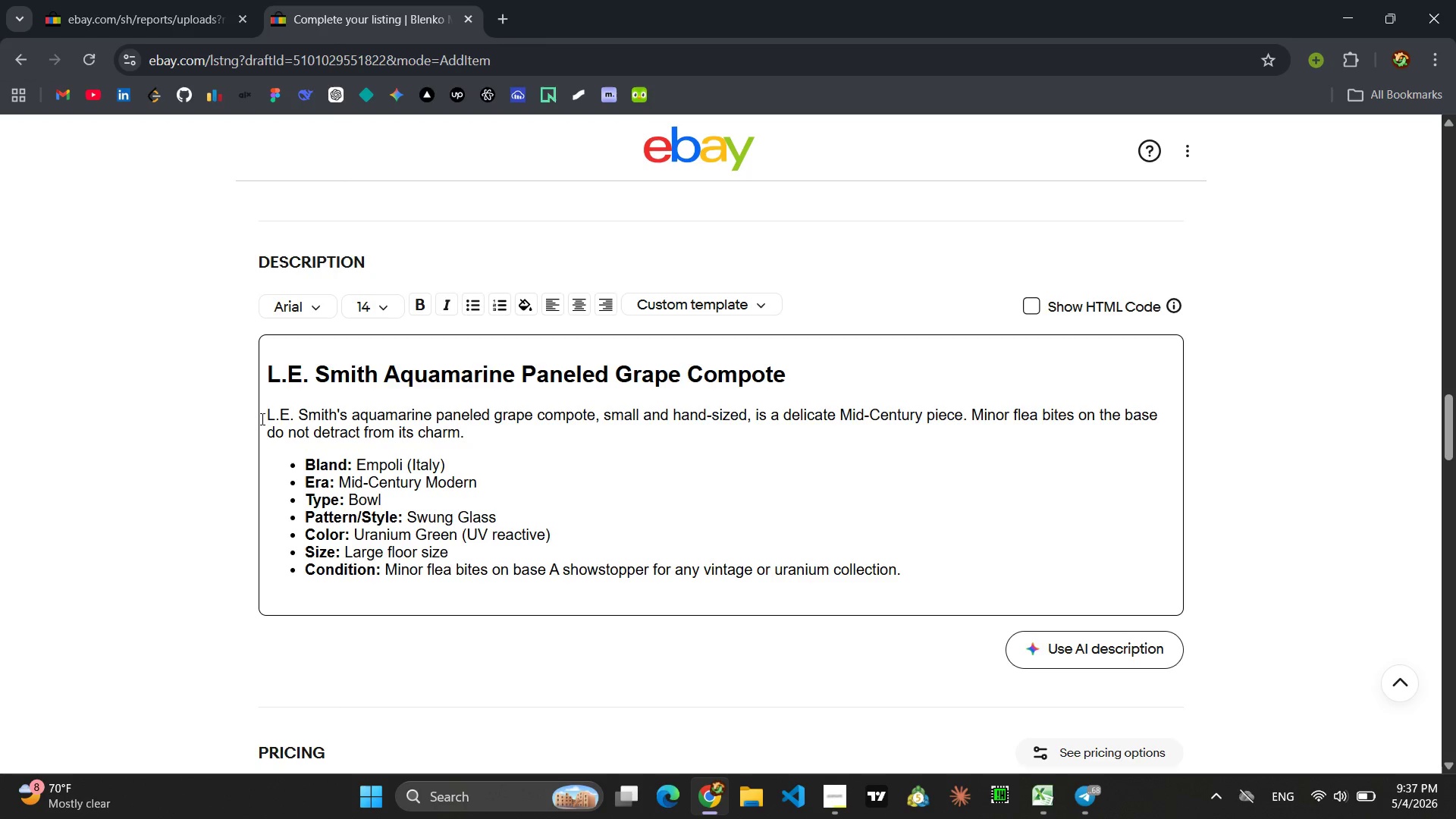 
left_click_drag(start_coordinate=[450, 461], to_coordinate=[355, 469])
 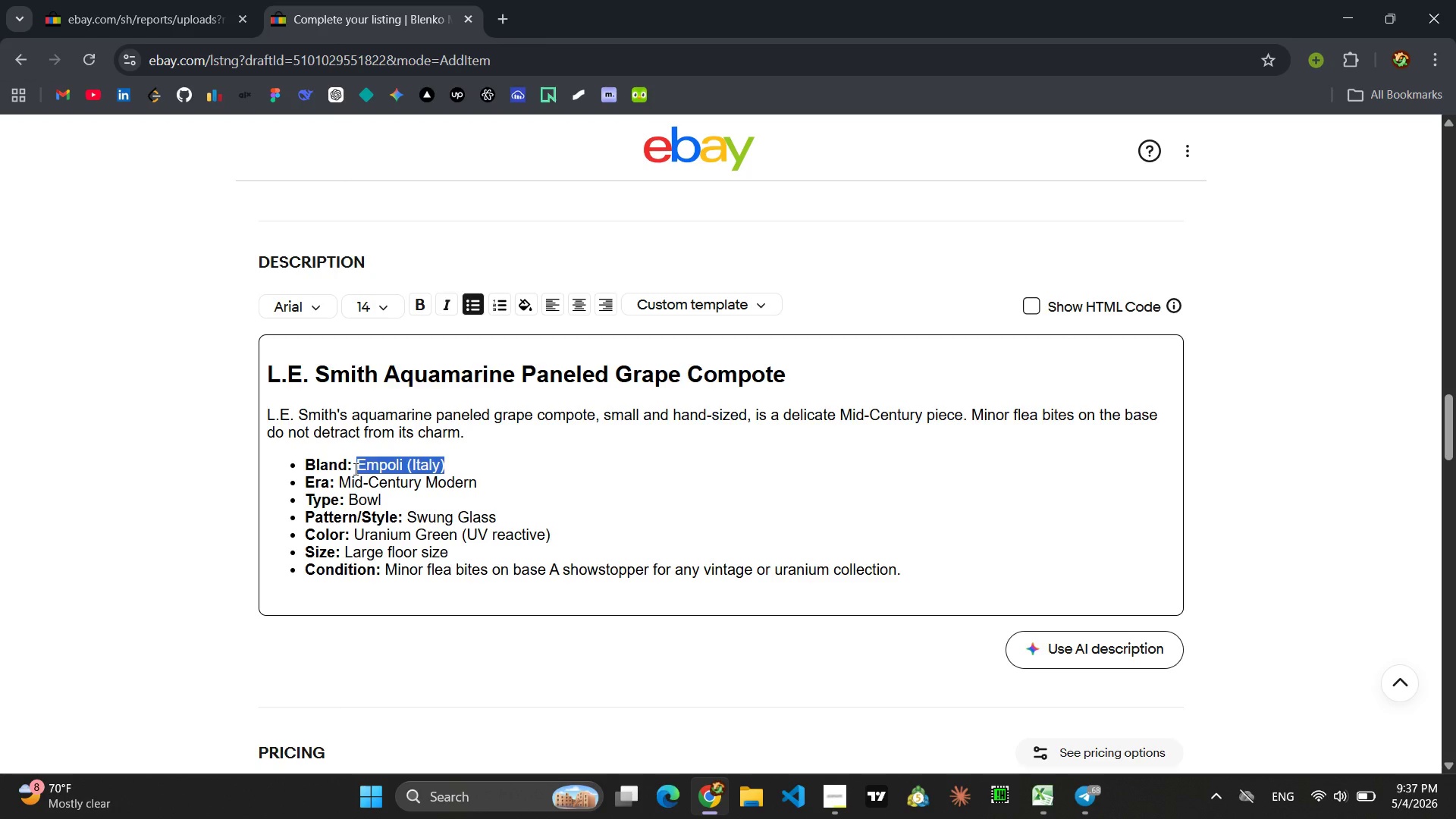 
type(L>)
key(Backspace)
type(.E. Smith)
 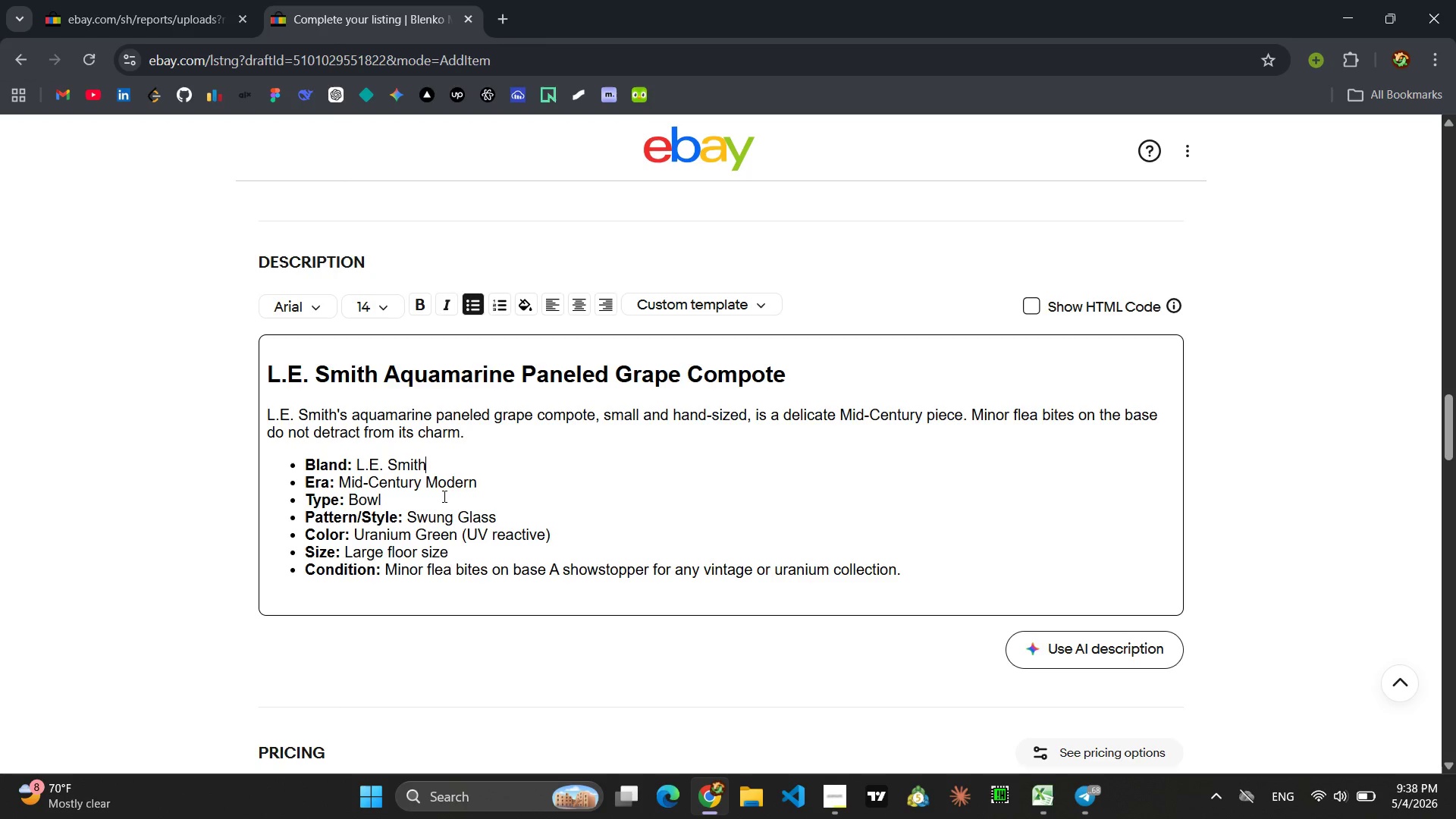 
left_click_drag(start_coordinate=[387, 506], to_coordinate=[351, 504])
 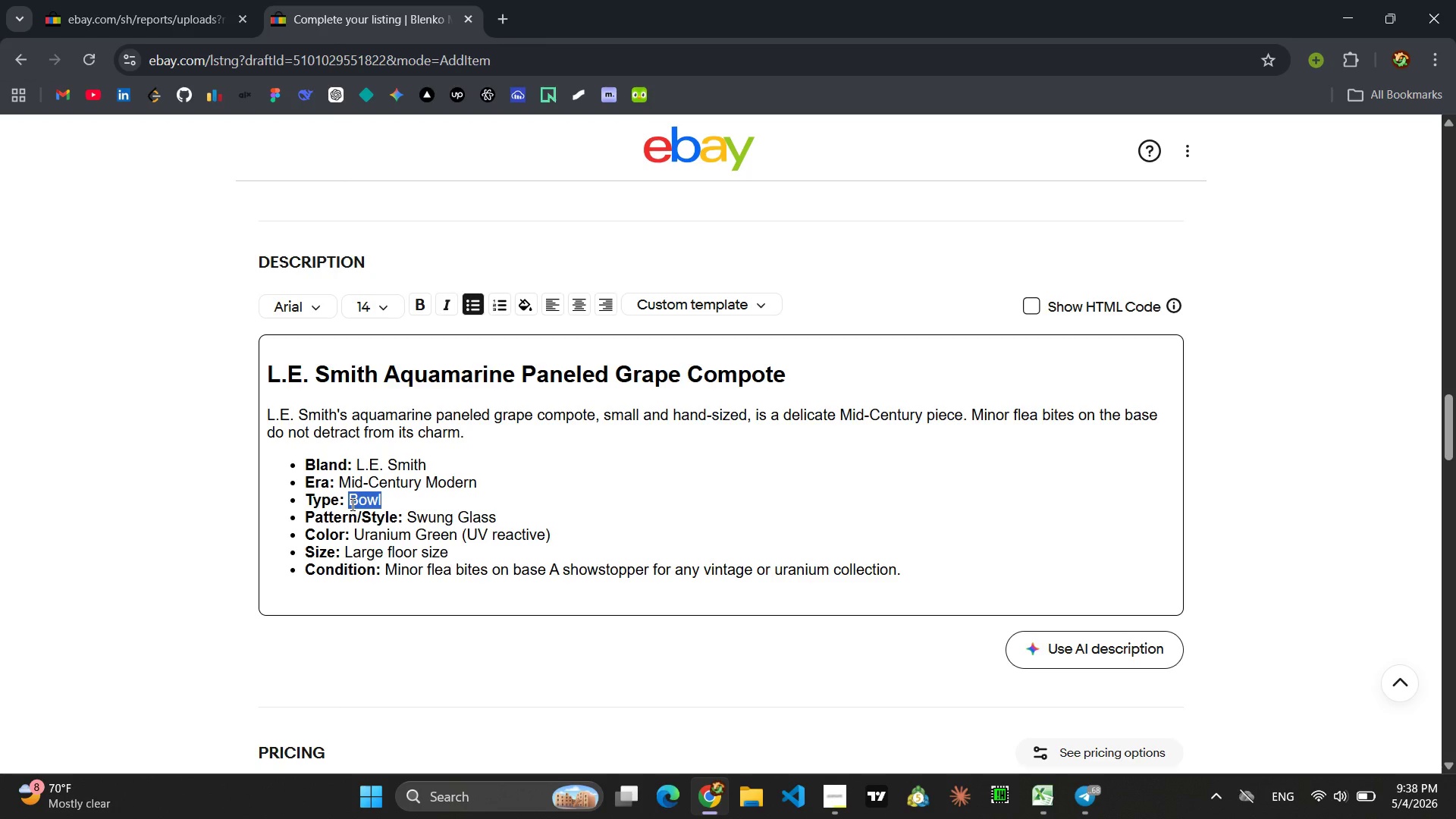 
type(Compote)
 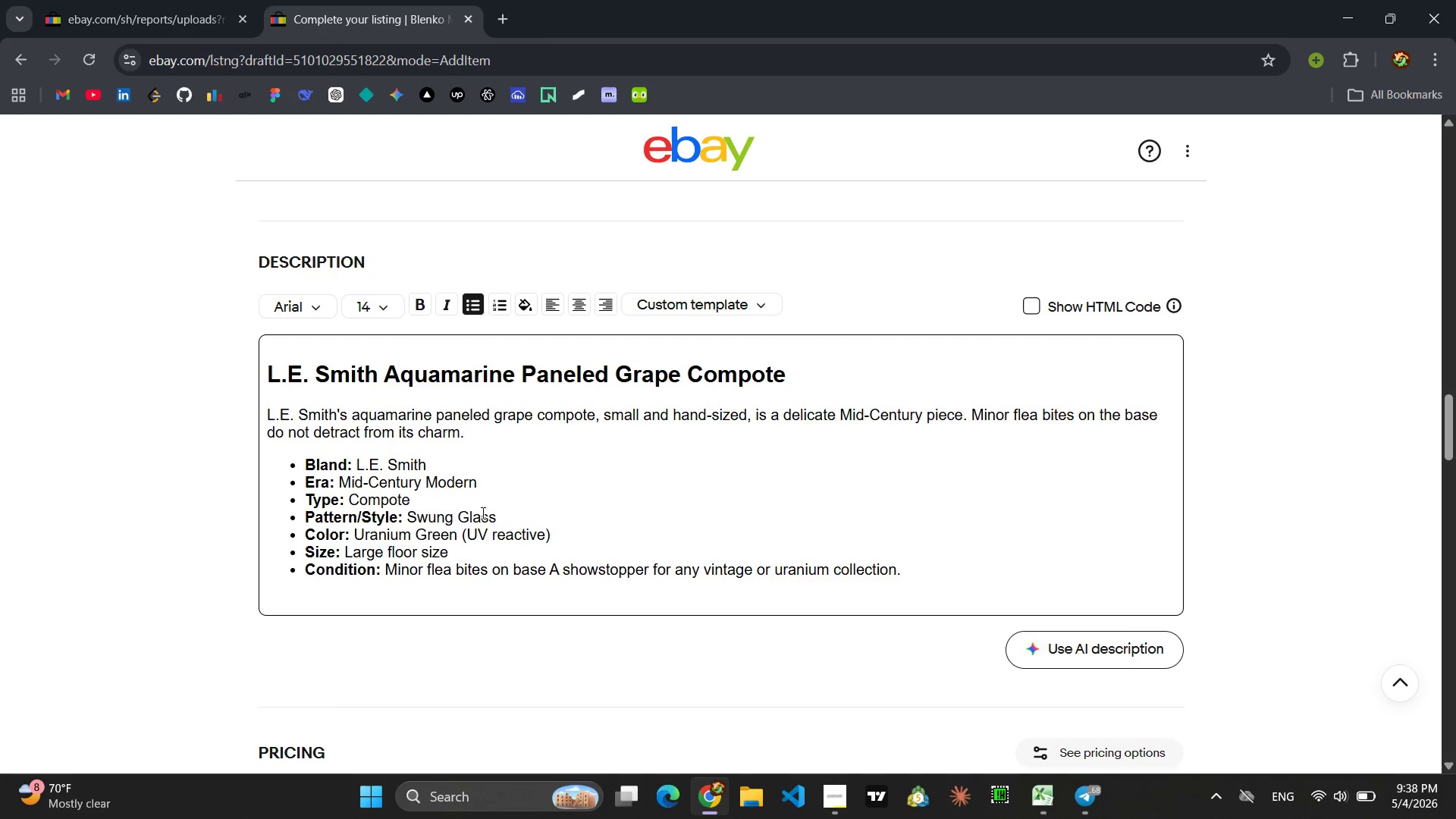 
left_click_drag(start_coordinate=[505, 517], to_coordinate=[410, 524])
 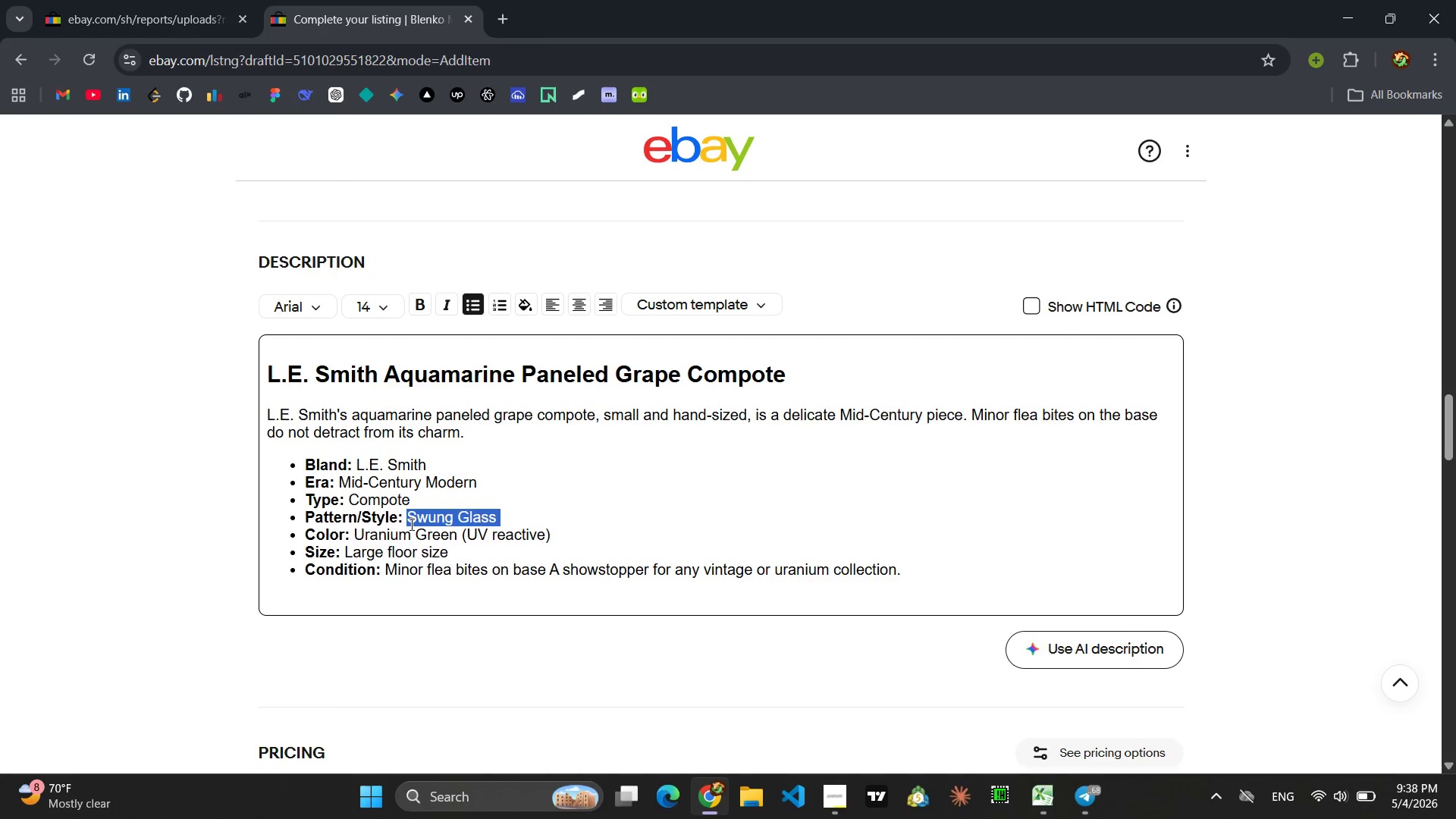 
type(Paneled Grape)
 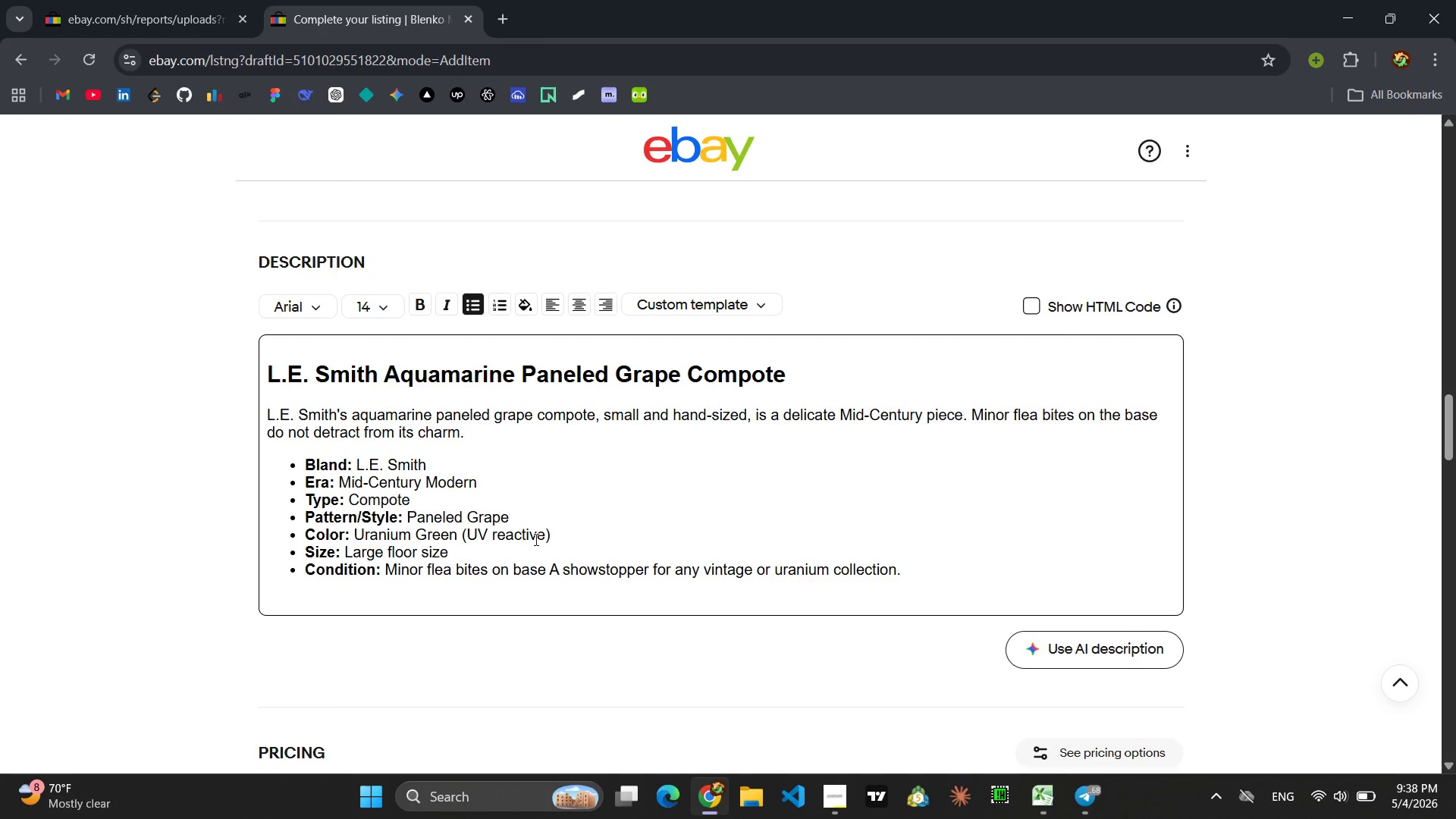 
left_click_drag(start_coordinate=[554, 540], to_coordinate=[358, 543])
 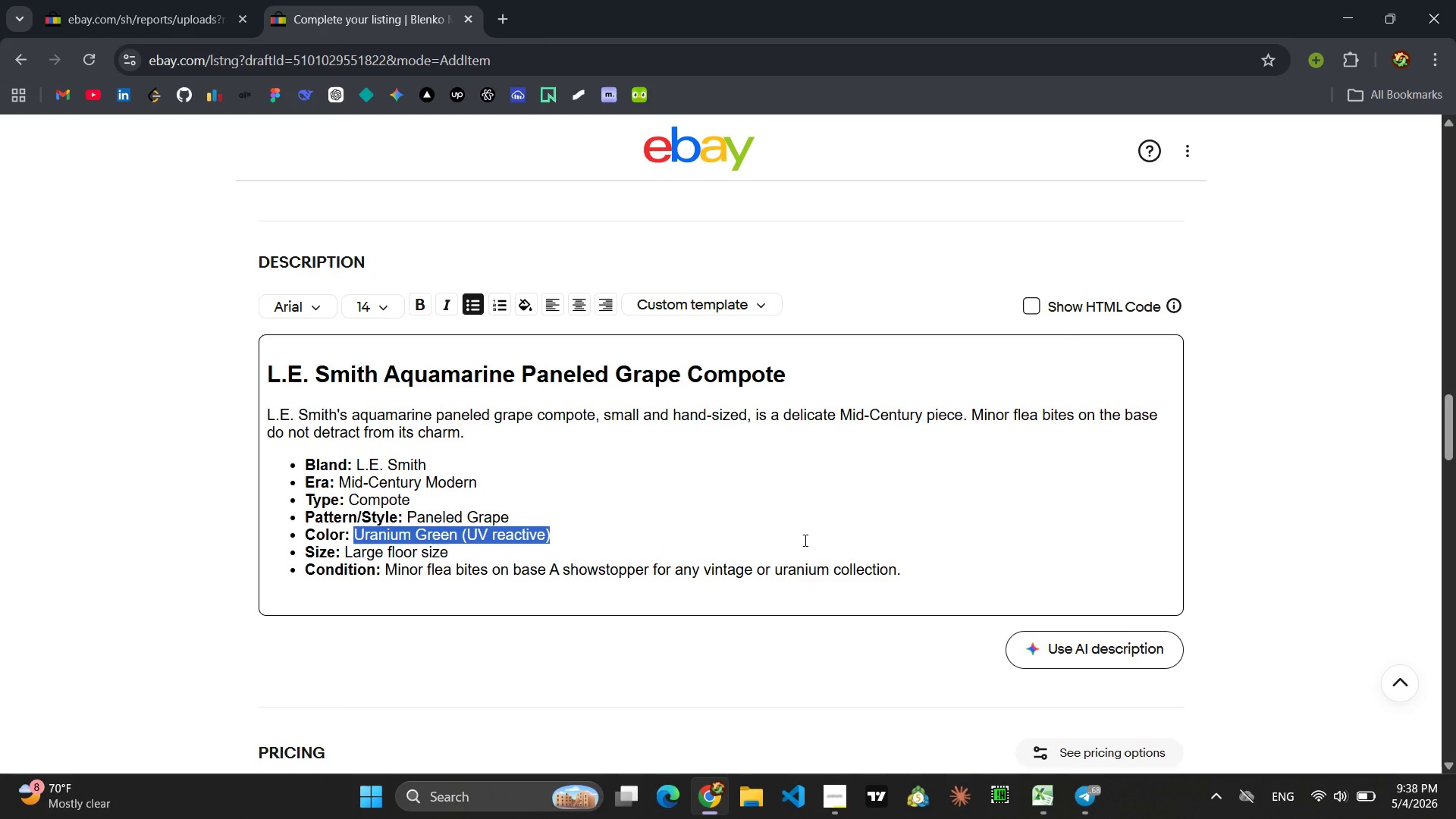 
type(Aquamarine)
 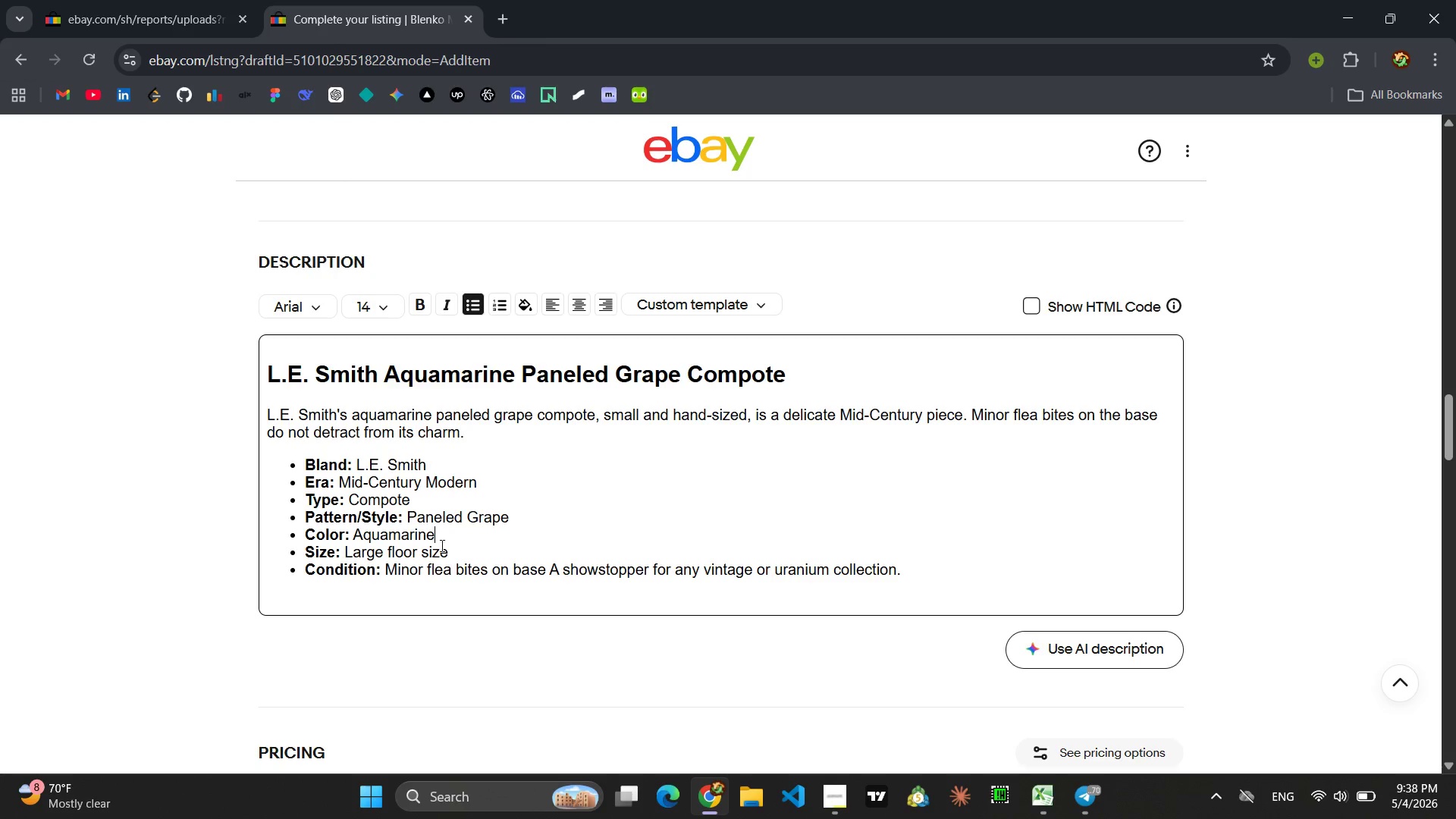 
left_click_drag(start_coordinate=[448, 548], to_coordinate=[347, 558])
 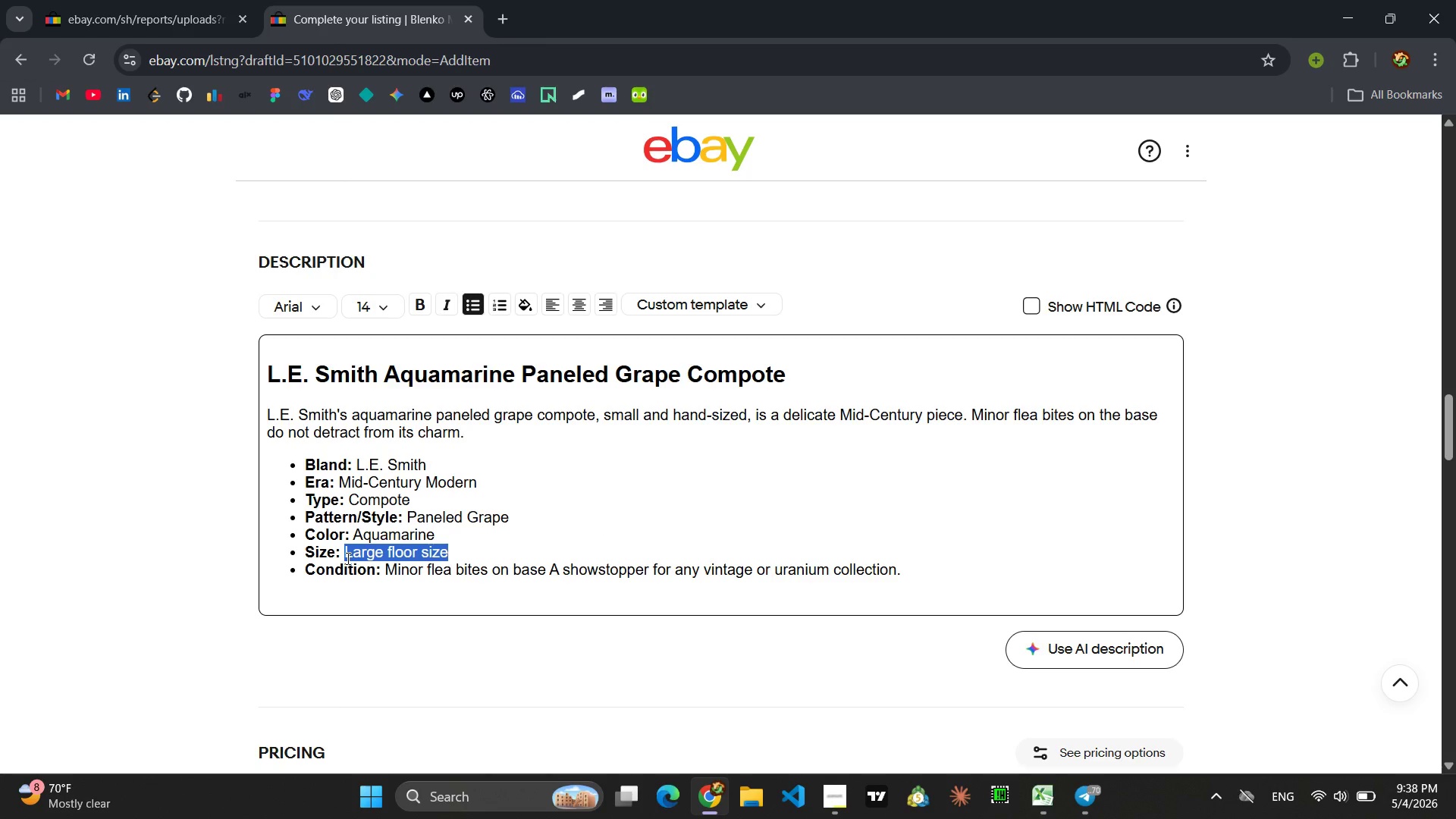 
type(Small hand-sized)
 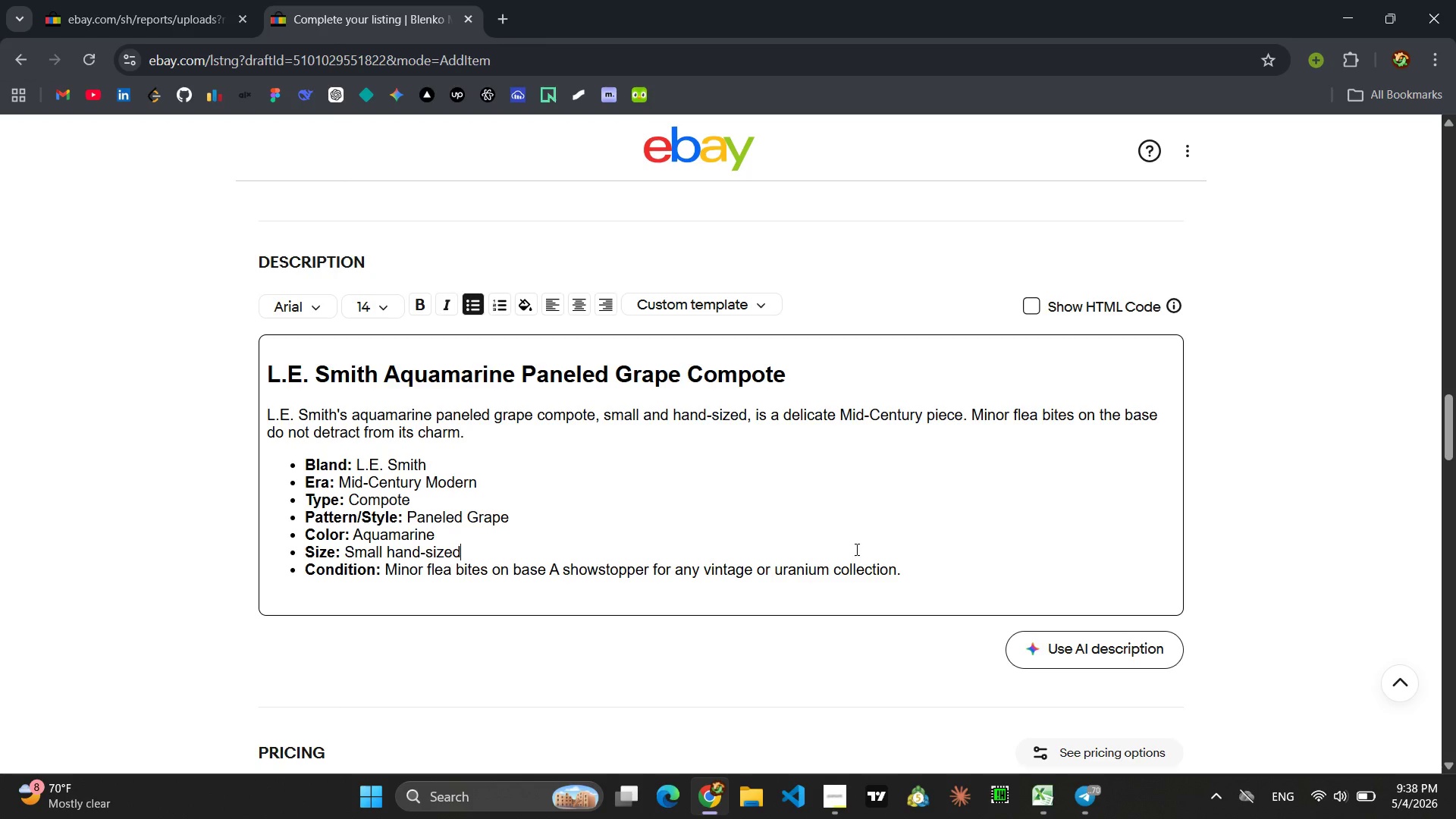 
left_click_drag(start_coordinate=[905, 568], to_coordinate=[390, 567])
 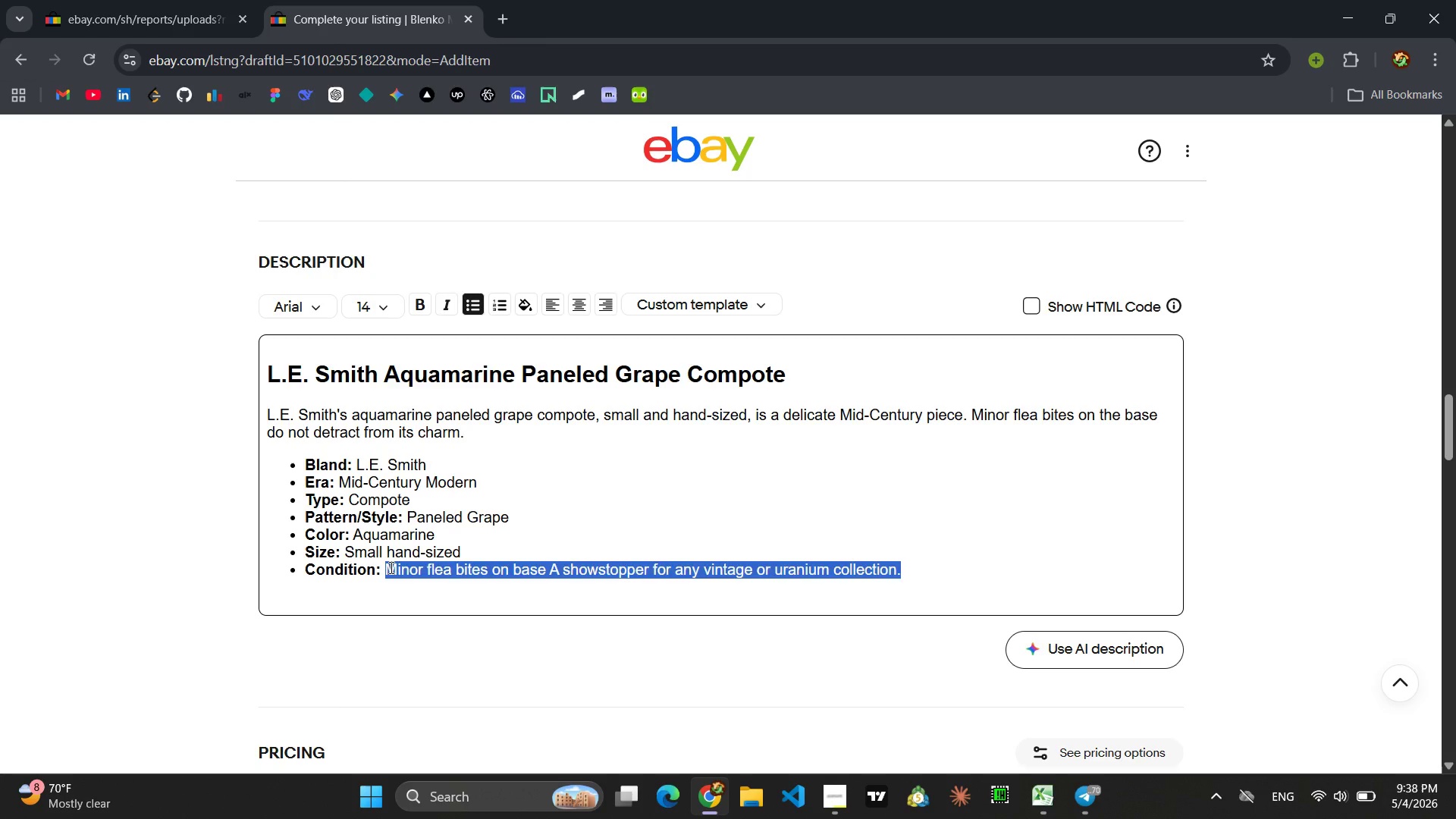 
type(Mino)
key(Backspace)
type(or flea bites n)
key(Backspace)
type(on base per)
key(Backspace)
key(Backspace)
key(Backspace)
type(Perfect for asingl)
key(Backspace)
key(Backspace)
key(Backspace)
key(Backspace)
key(Backspace)
 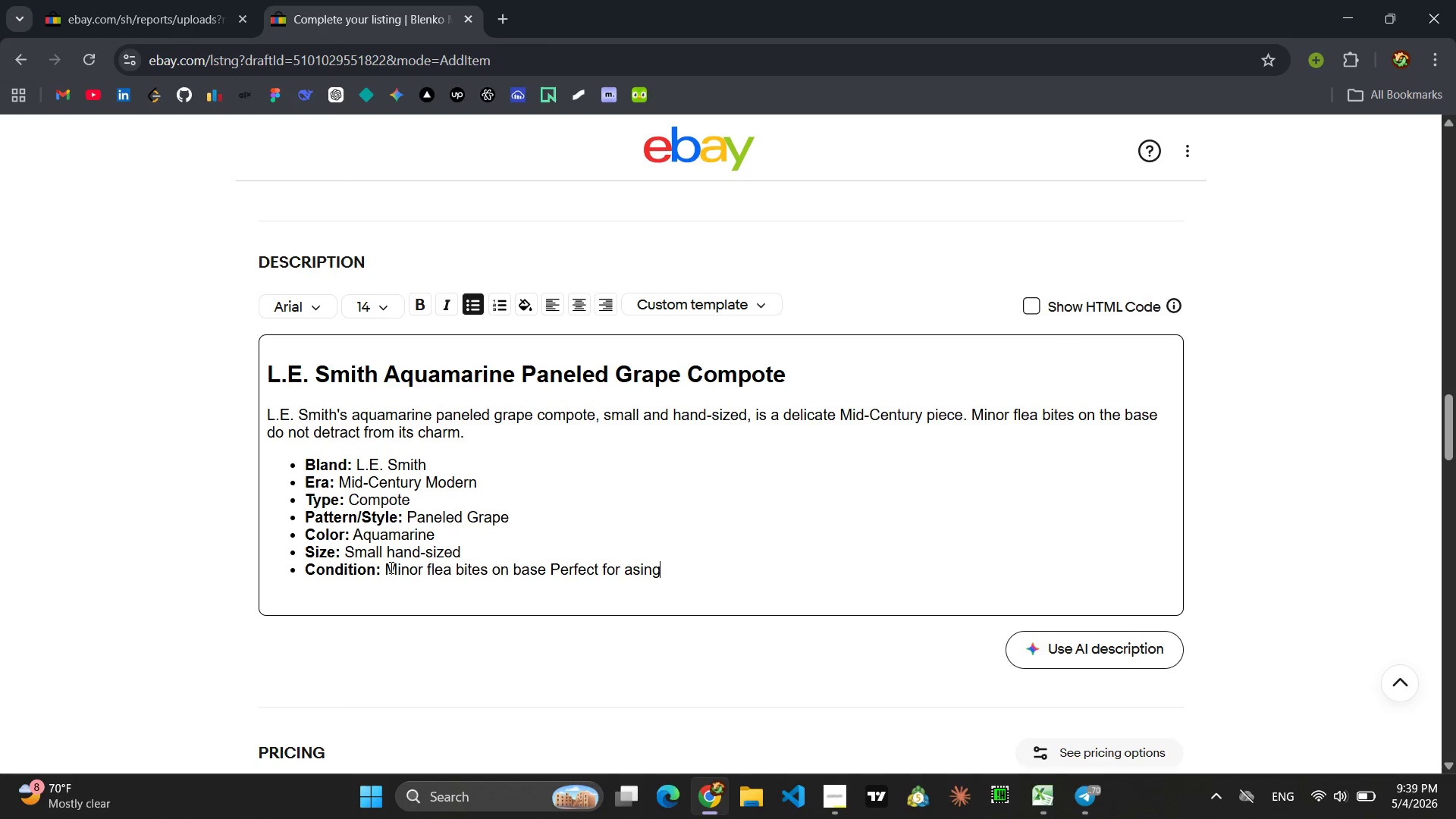 
wait(8.55)
 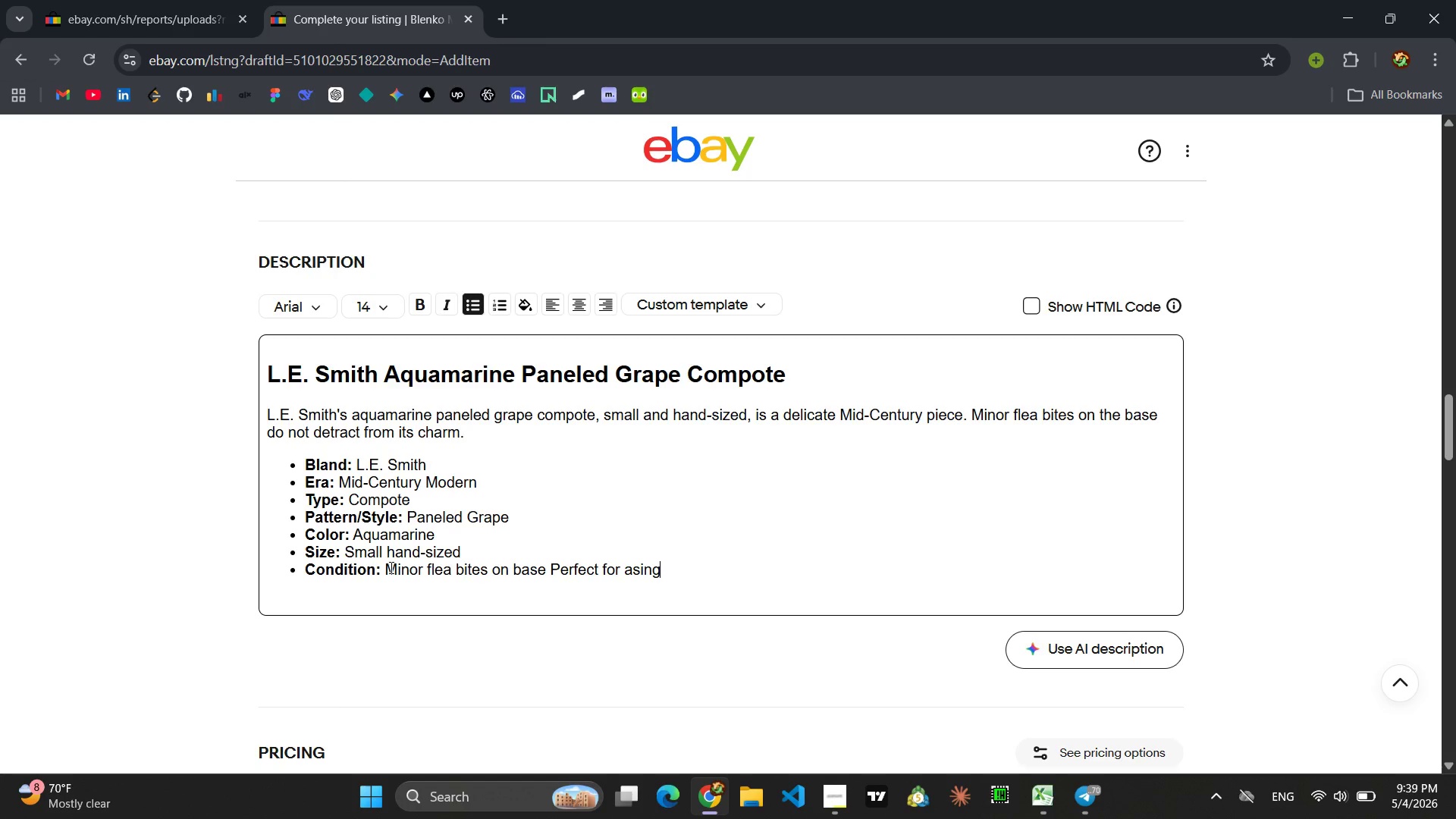 
type( friut)
key(Backspace)
key(Backspace)
key(Backspace)
type(uit or as a rign)
key(Backspace)
key(Backspace)
type(ng dish.)
 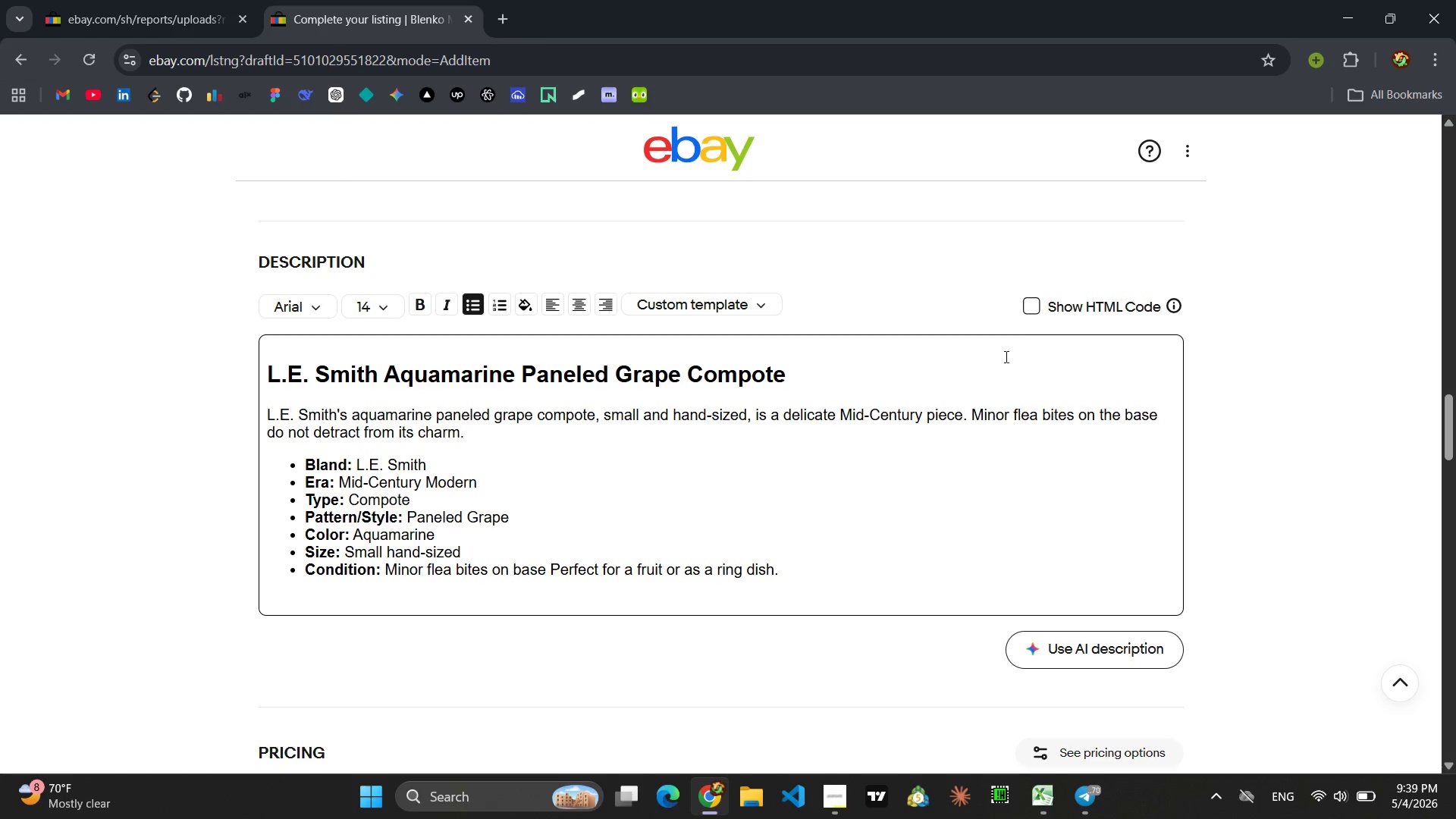 
left_click([1028, 309])
 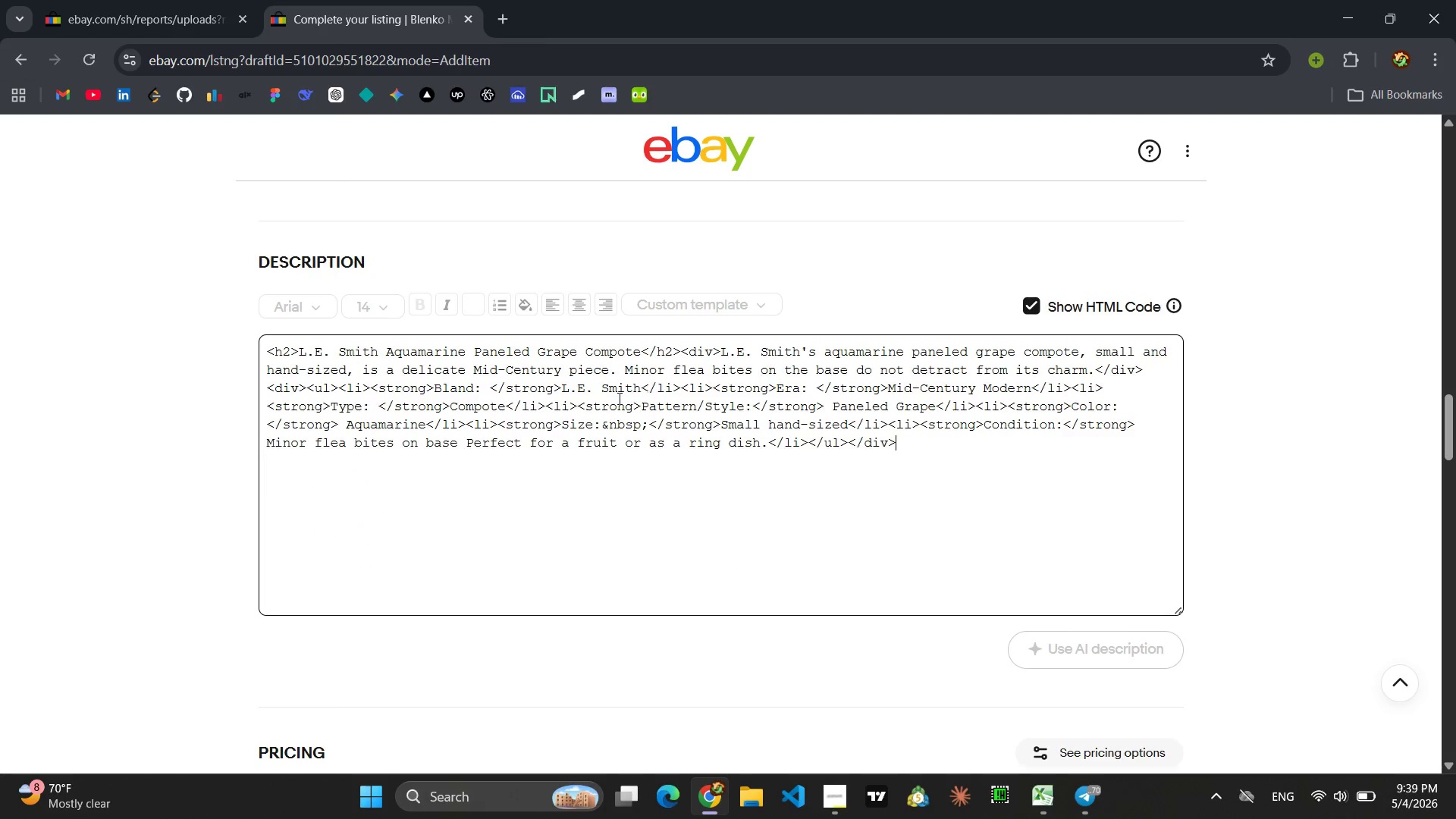 
left_click([618, 398])
 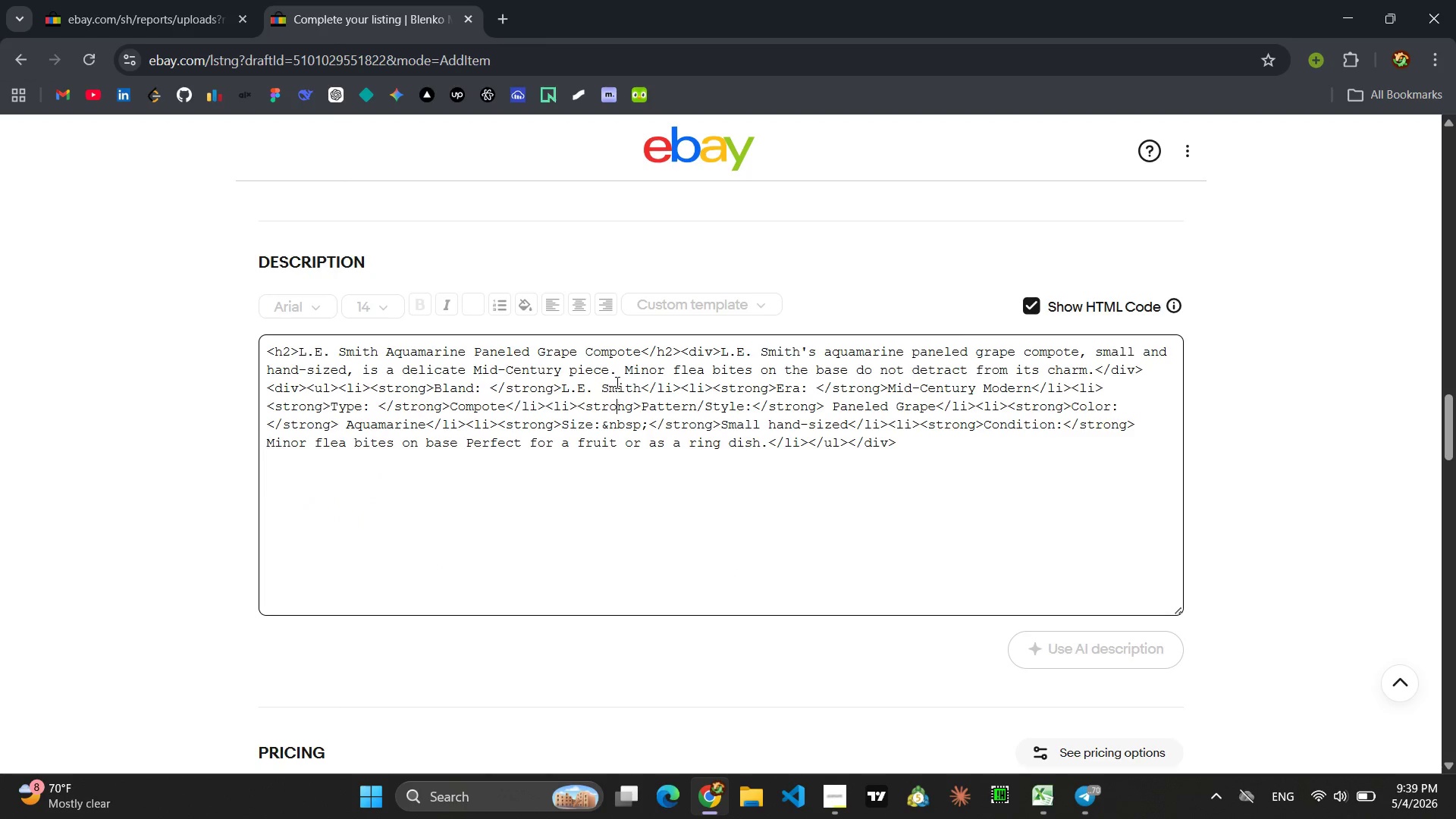 
key(Control+A)
 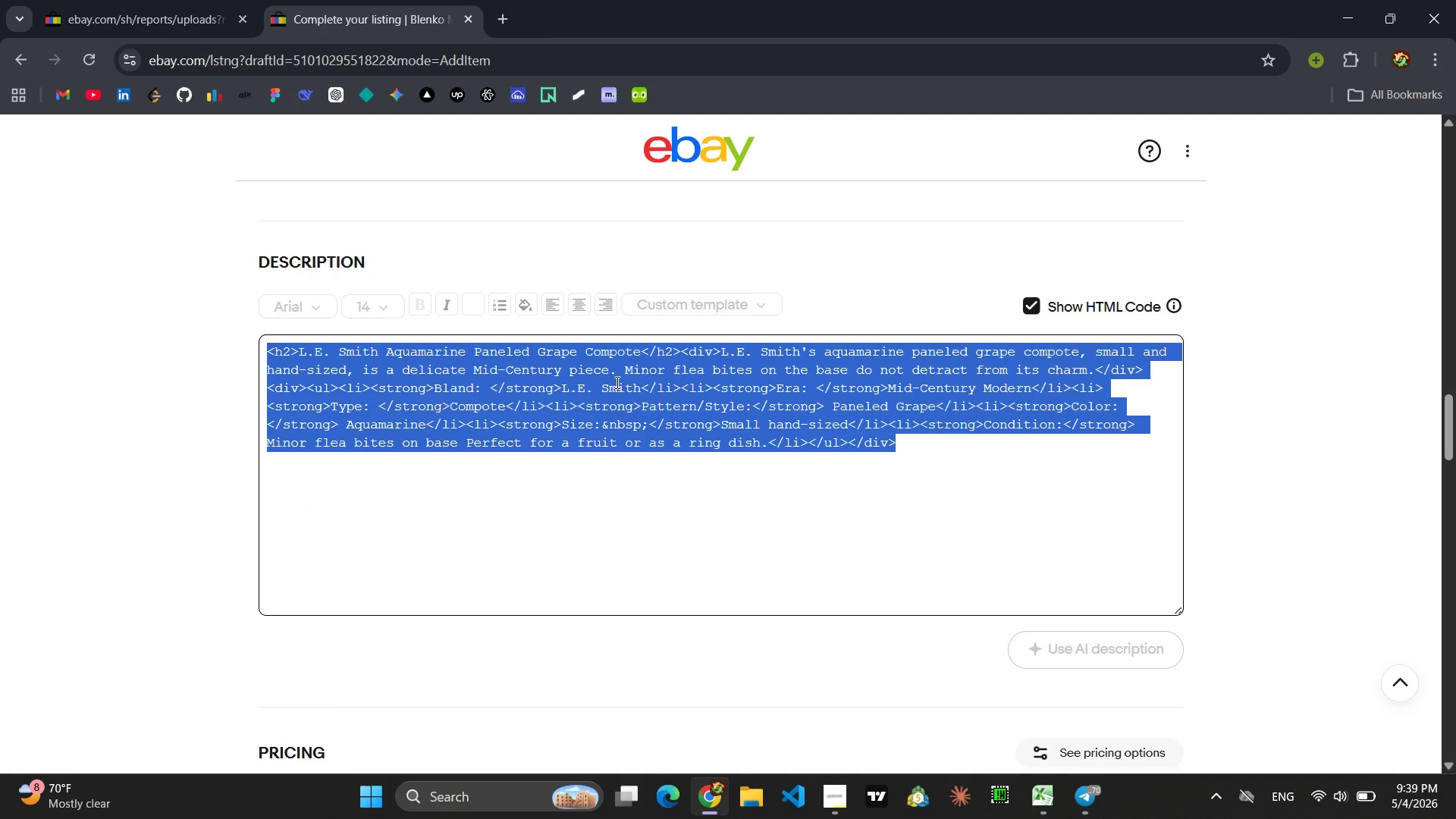 
key(Control+C)
 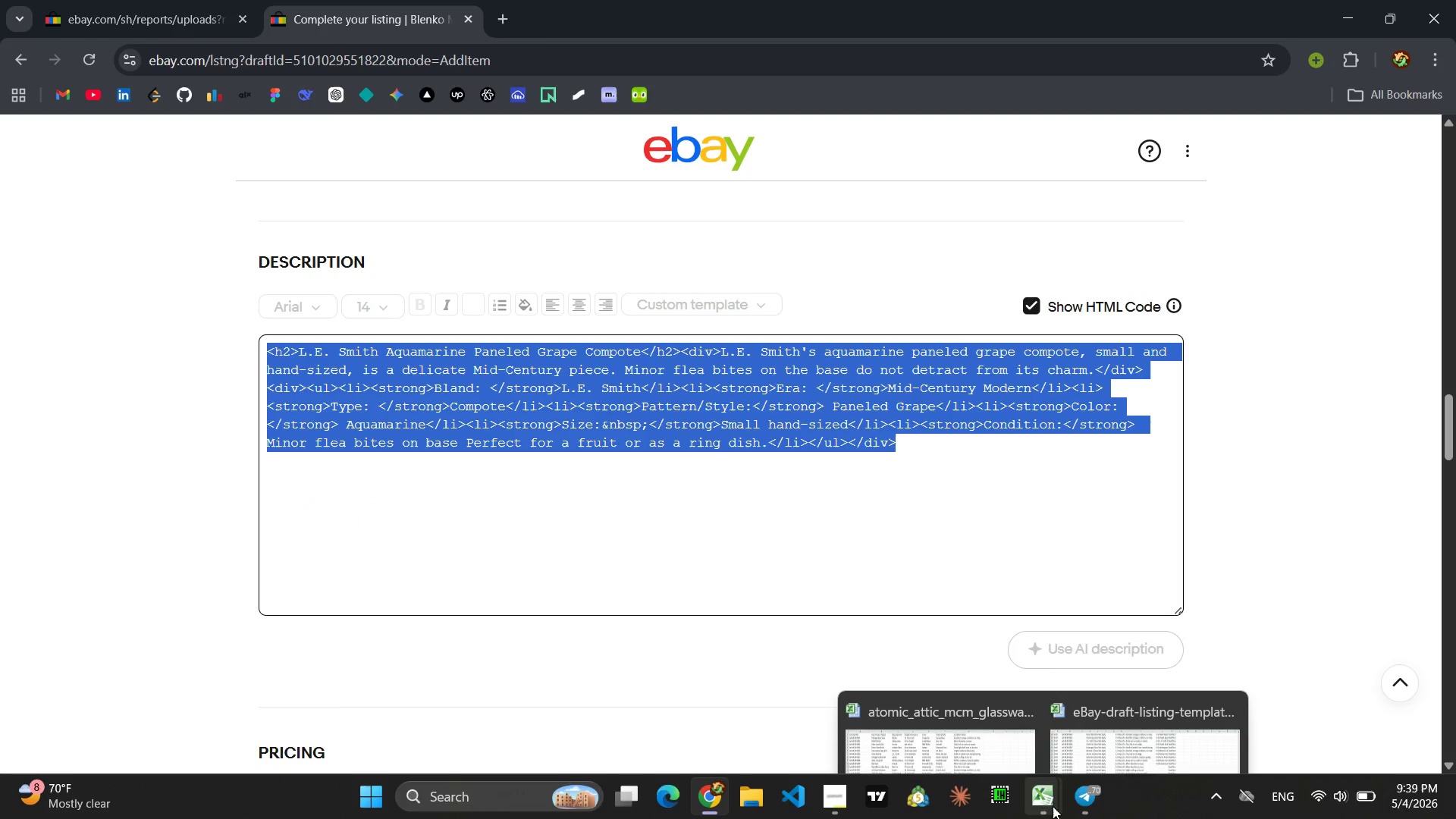 
left_click([1087, 717])
 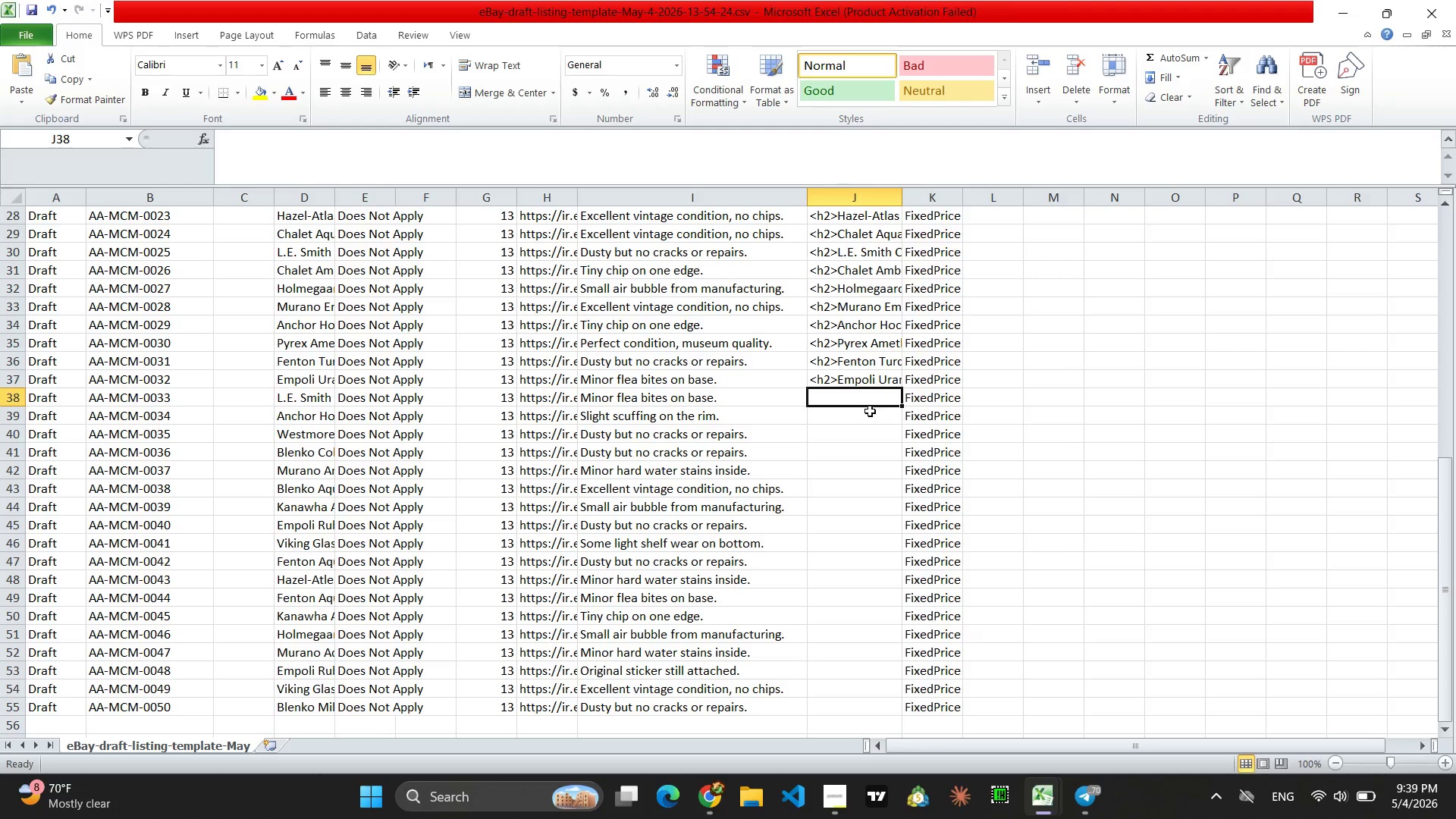 
key(Control+V)
 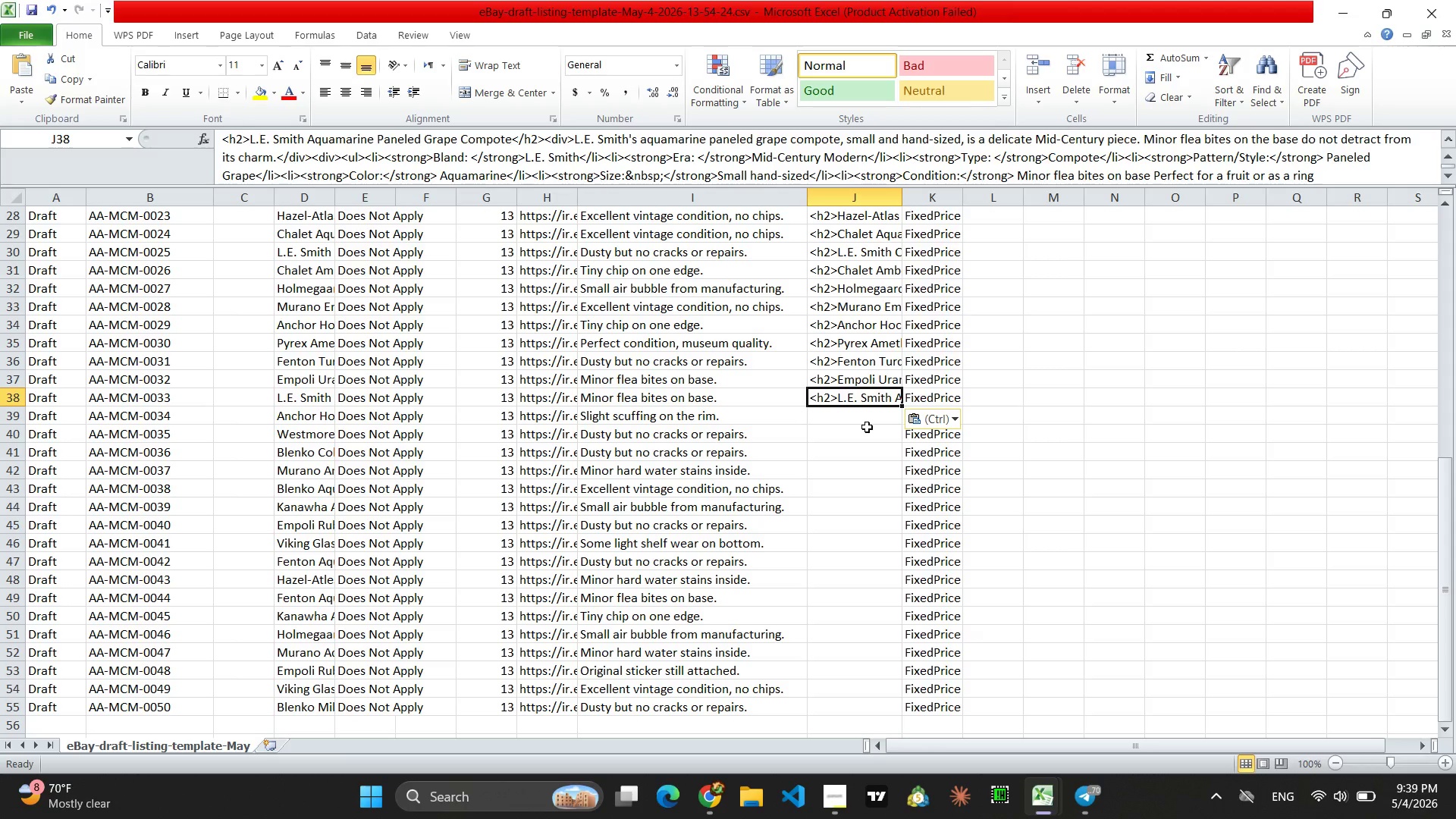 
left_click([867, 427])
 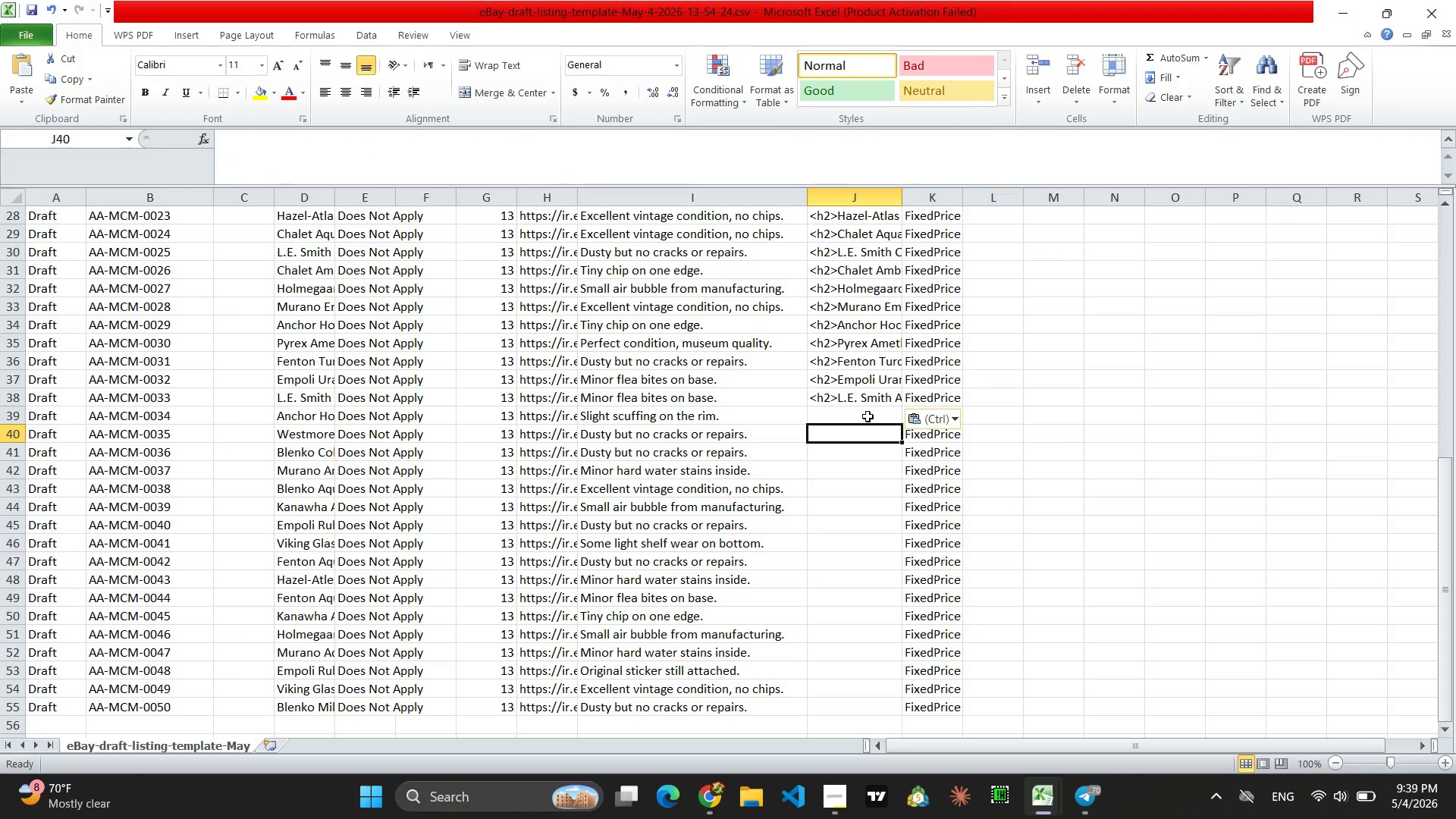 
left_click([868, 416])
 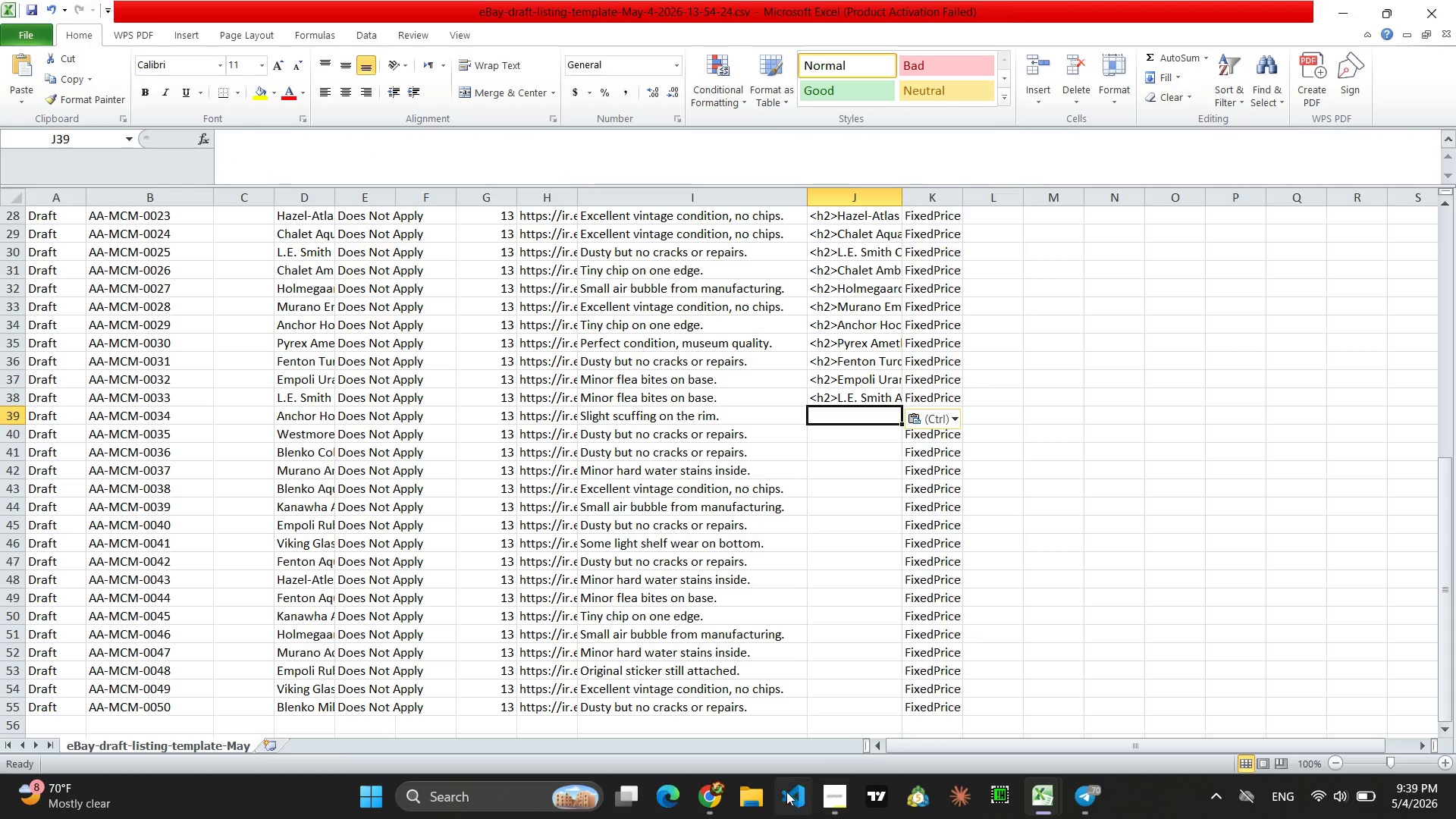 
left_click([719, 800])
 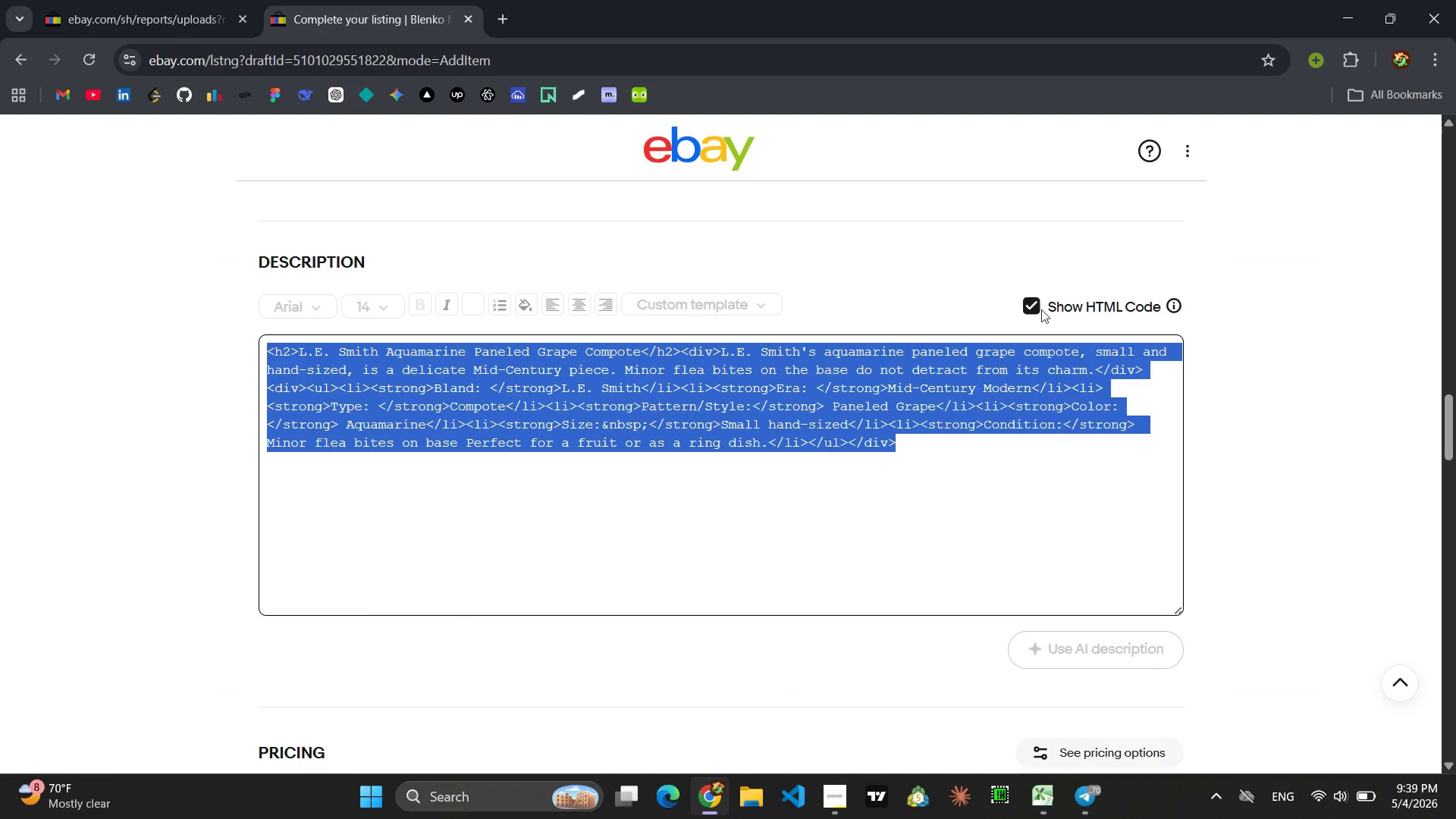 
left_click([1034, 304])
 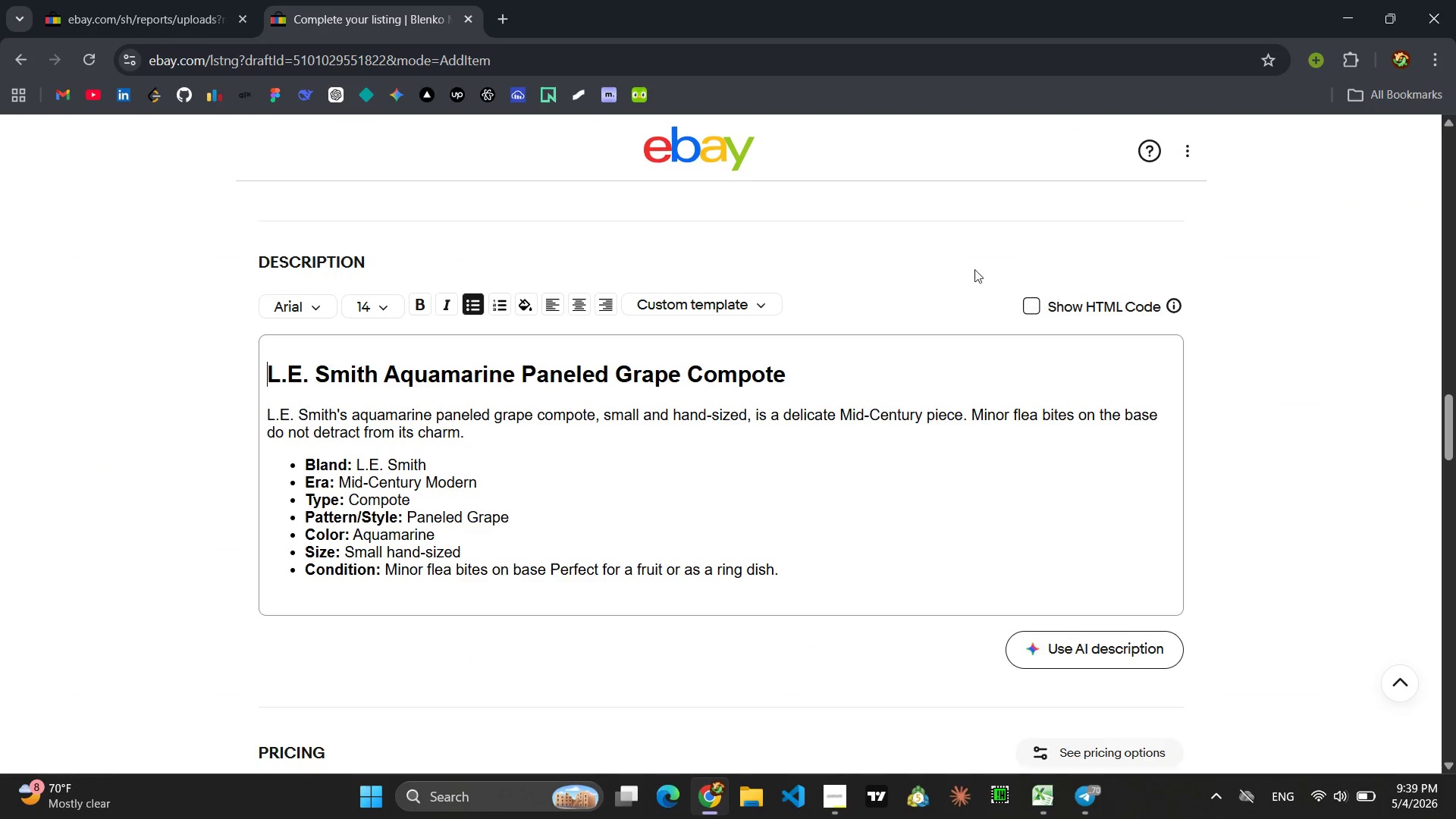 
left_click_drag(start_coordinate=[797, 375], to_coordinate=[268, 373])
 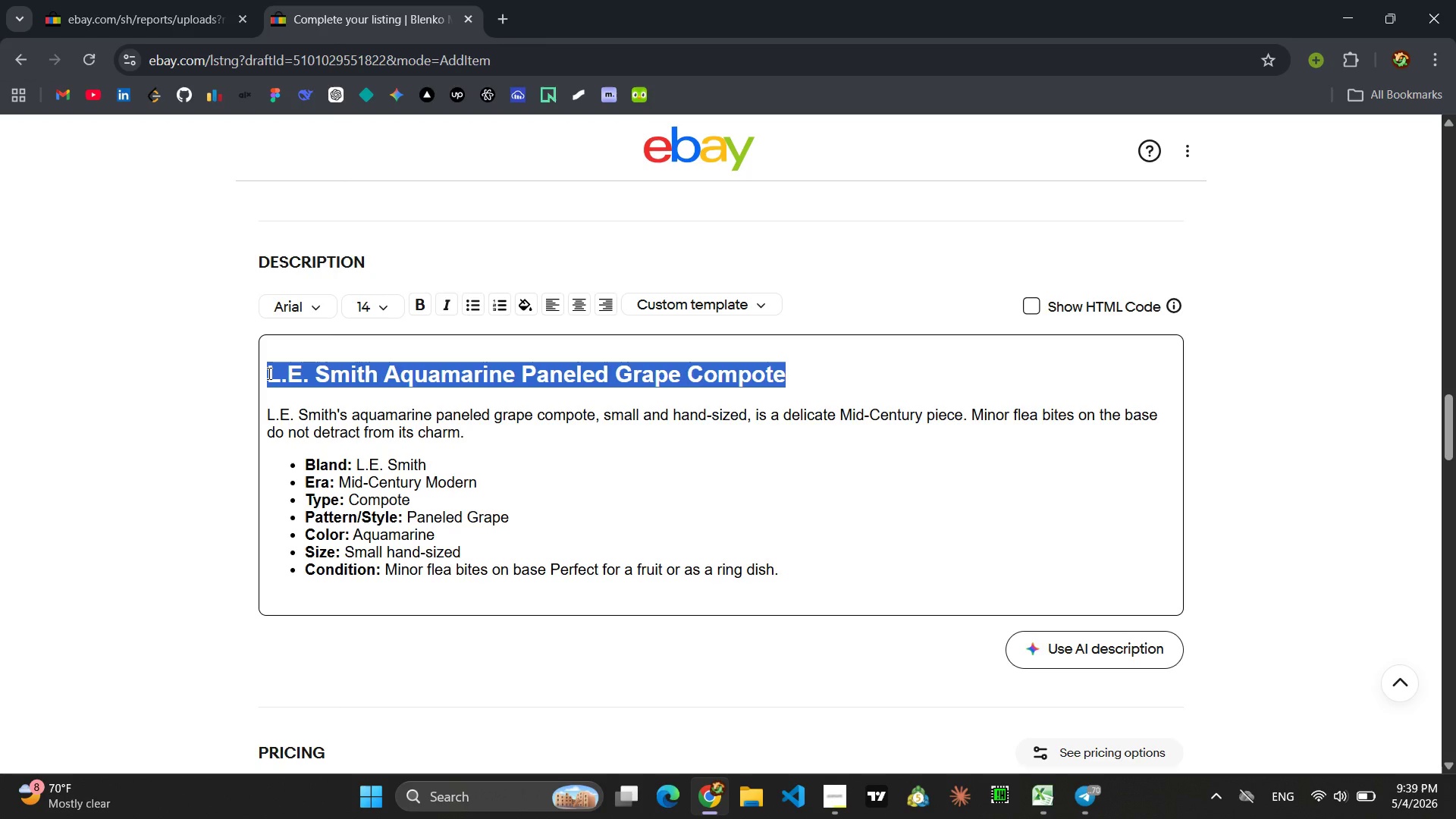 
type(Anchor Hocking Turquoise Hobnail Candle Holder)
 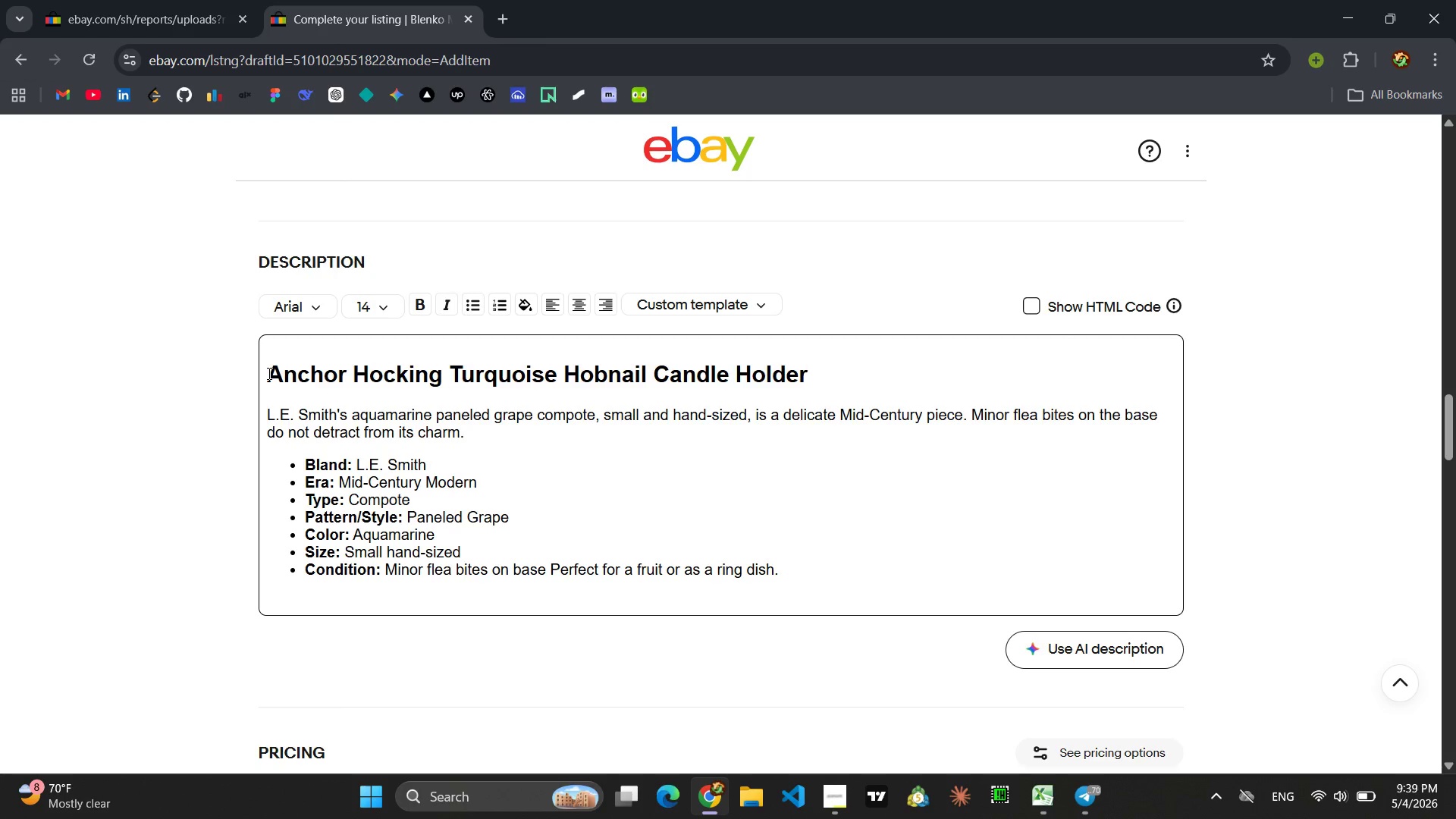 
left_click_drag(start_coordinate=[459, 435], to_coordinate=[259, 408])
 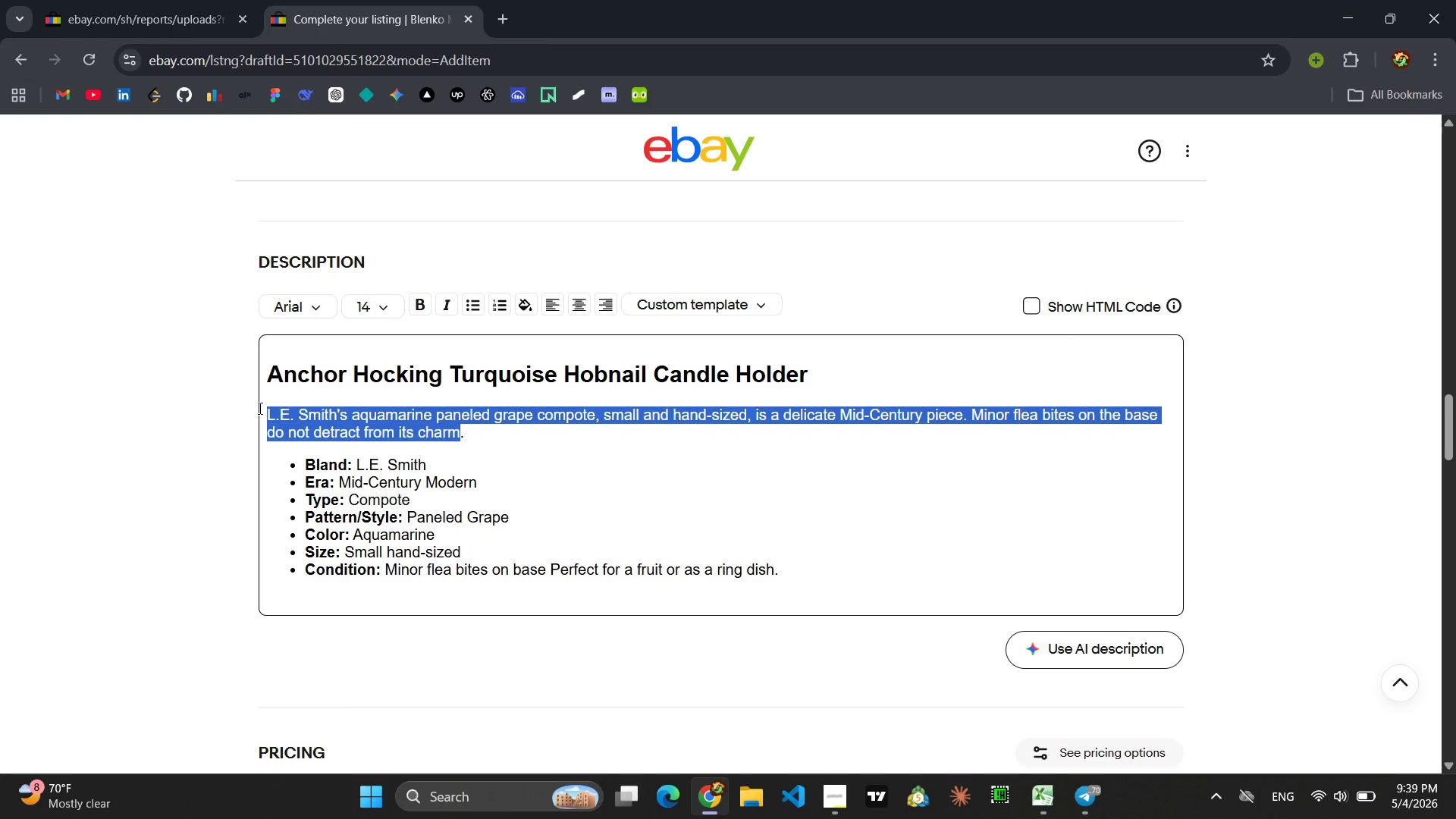 
type(Anchor Hocking;s )
key(Backspace)
key(Backspace)
key(Backspace)
type('s turquoise h)
key(Backspace)
type(hobnail candle)
 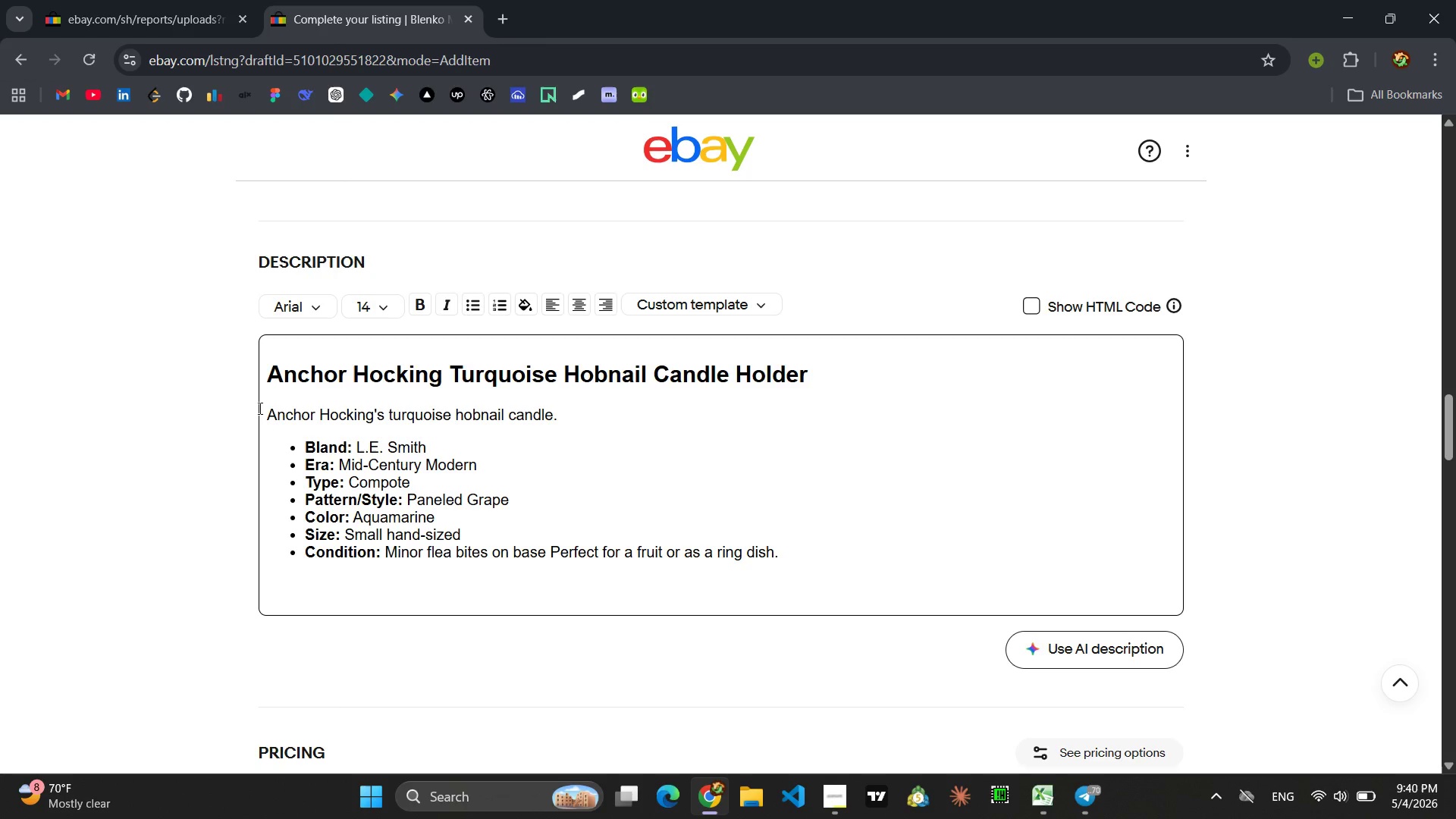 
wait(11.14)
 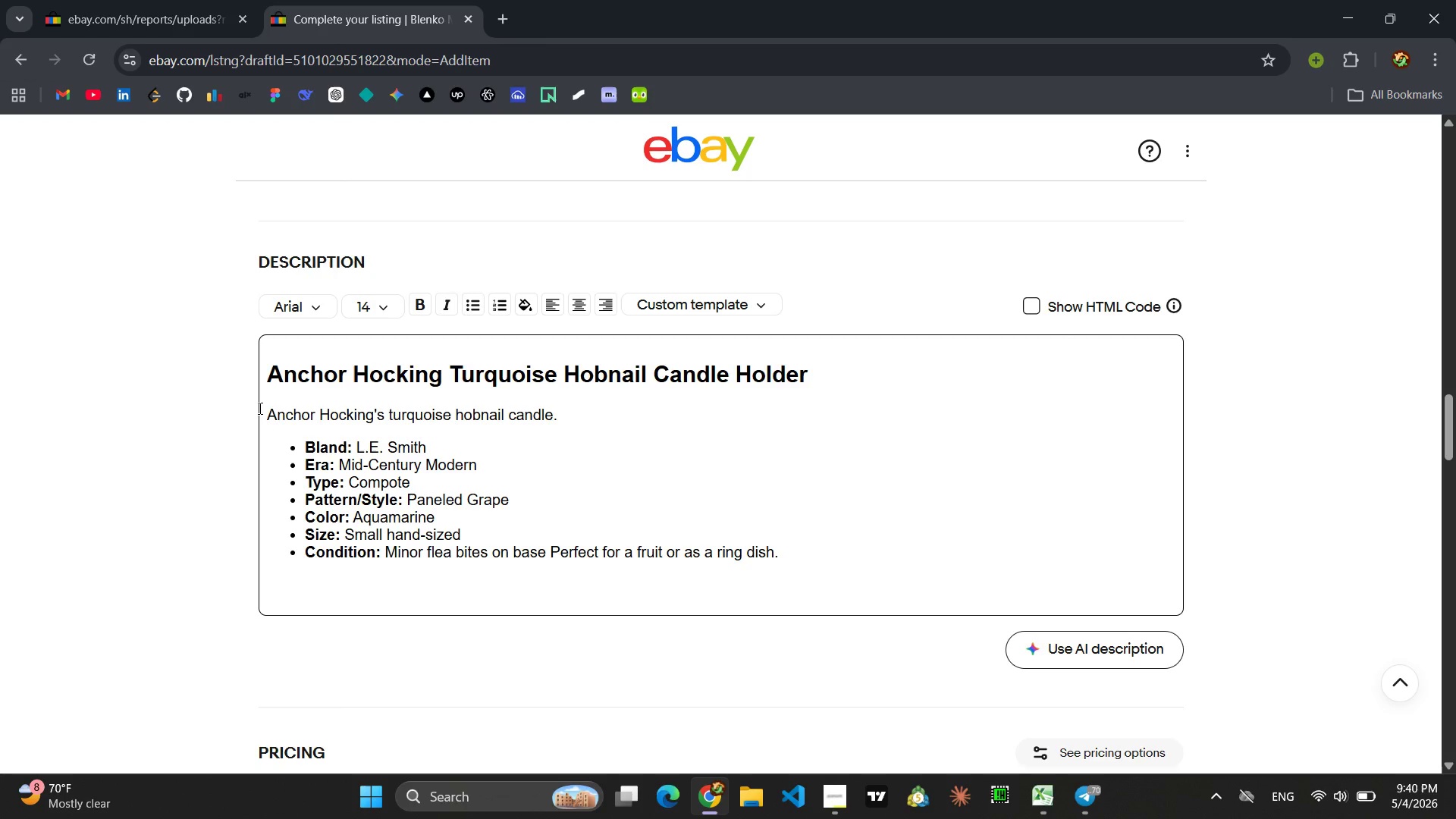 
type( holder, a miniature 3-inch MCM piece, has slight rim scuffing )
 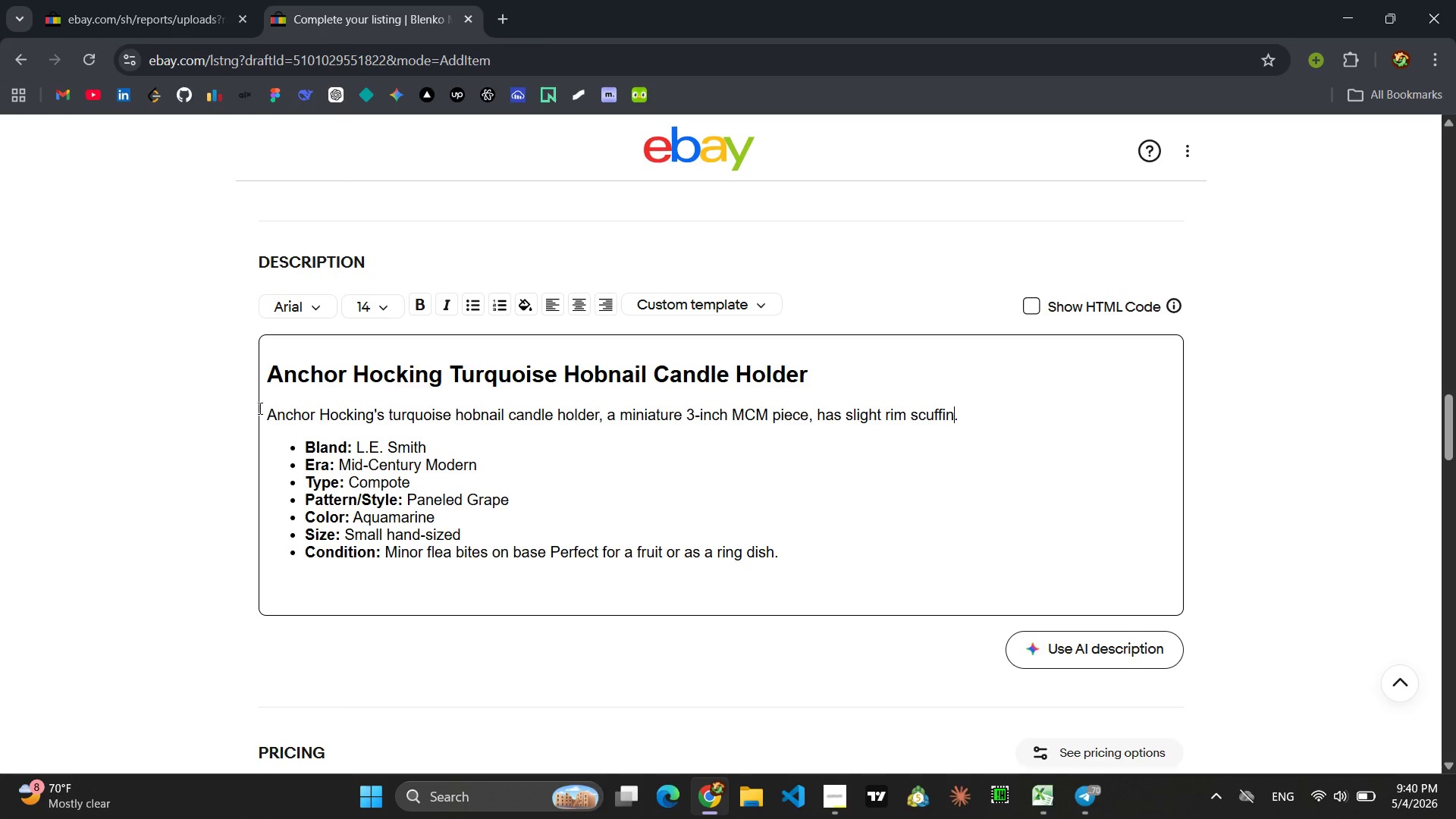 
key(Backspace)
 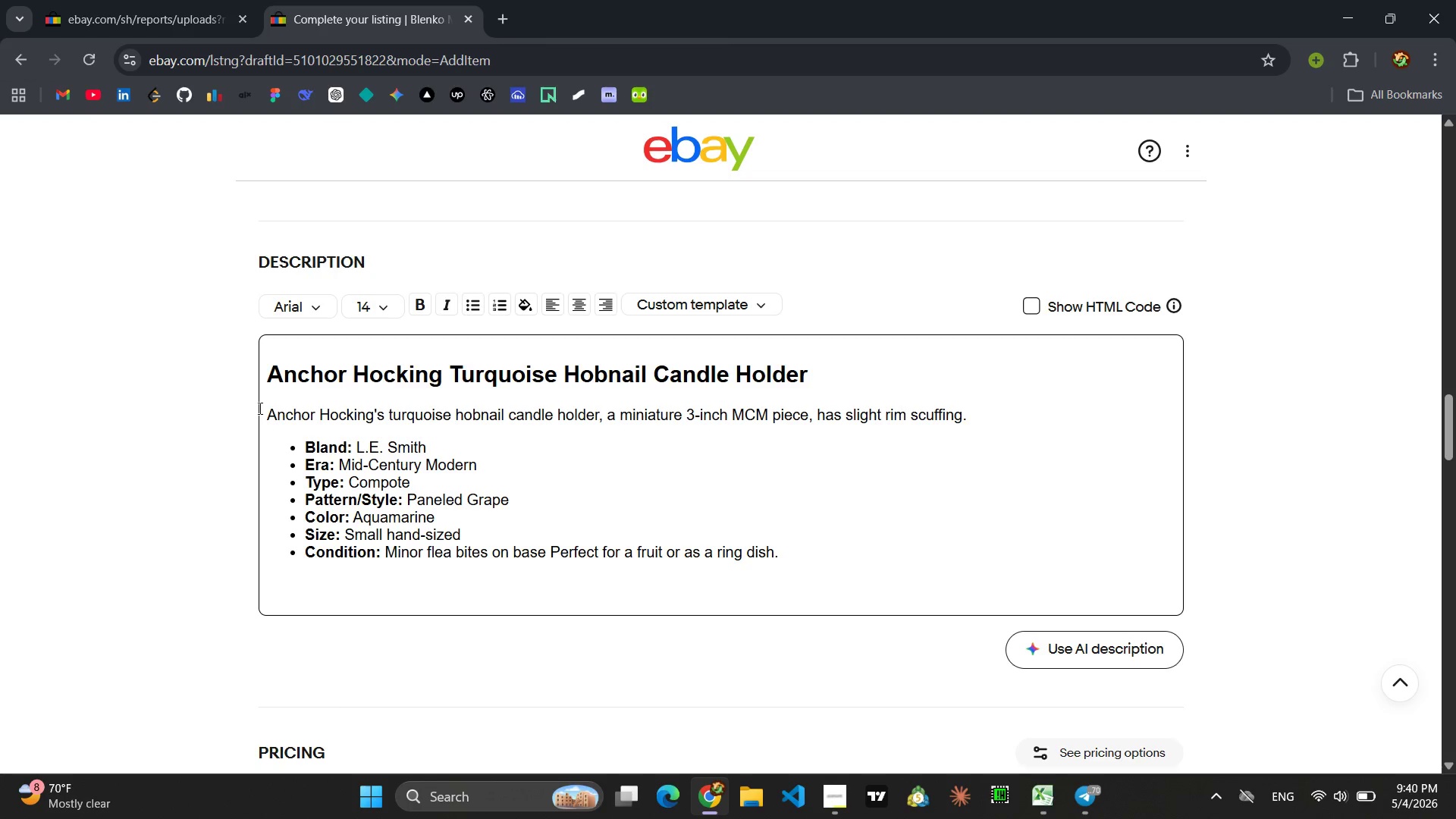 
key(ArrowRight)
 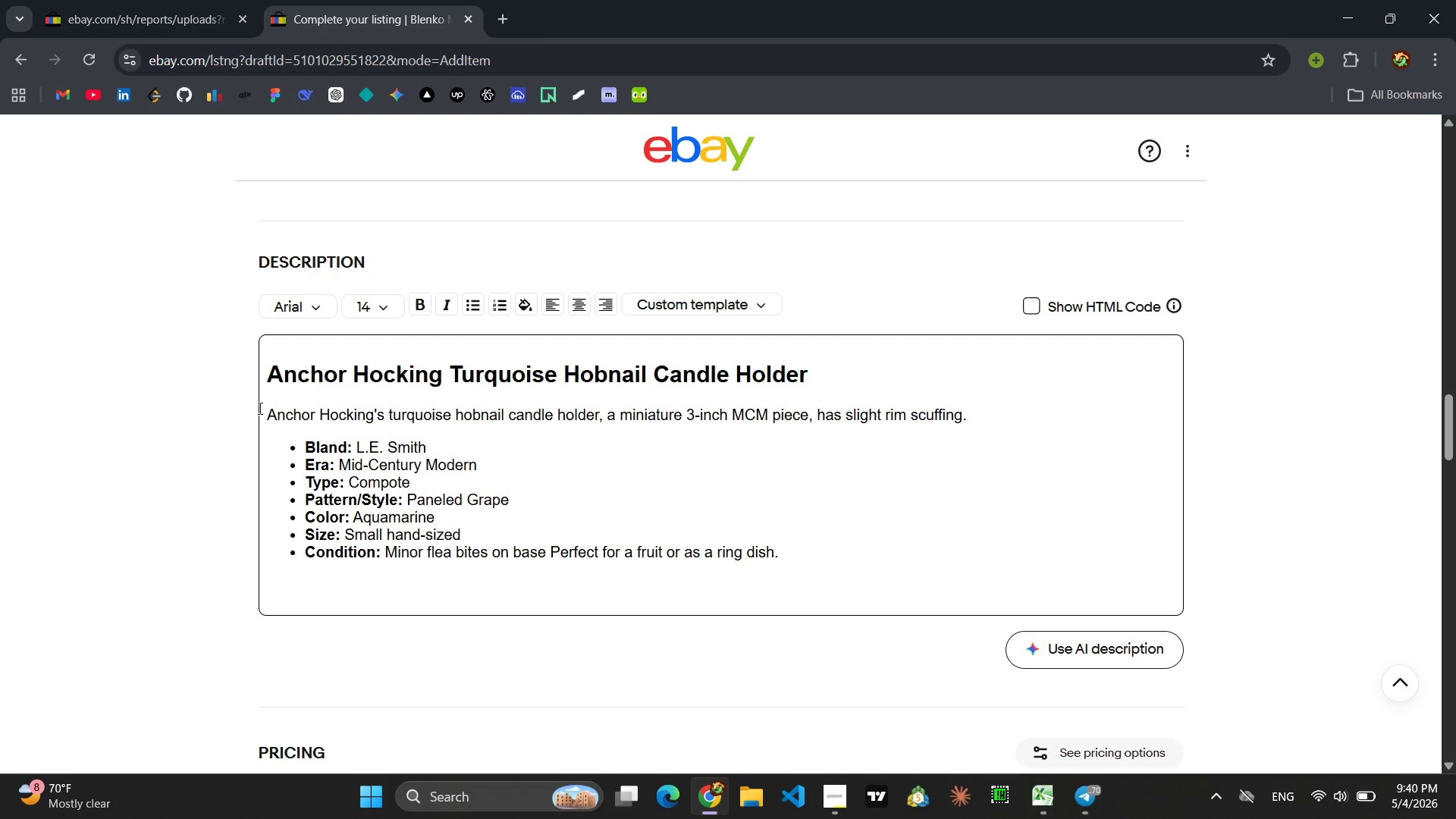 
type( The textured hobnail pattern still sparkels)
key(Backspace)
key(Backspace)
key(Backspace)
type(les.)
 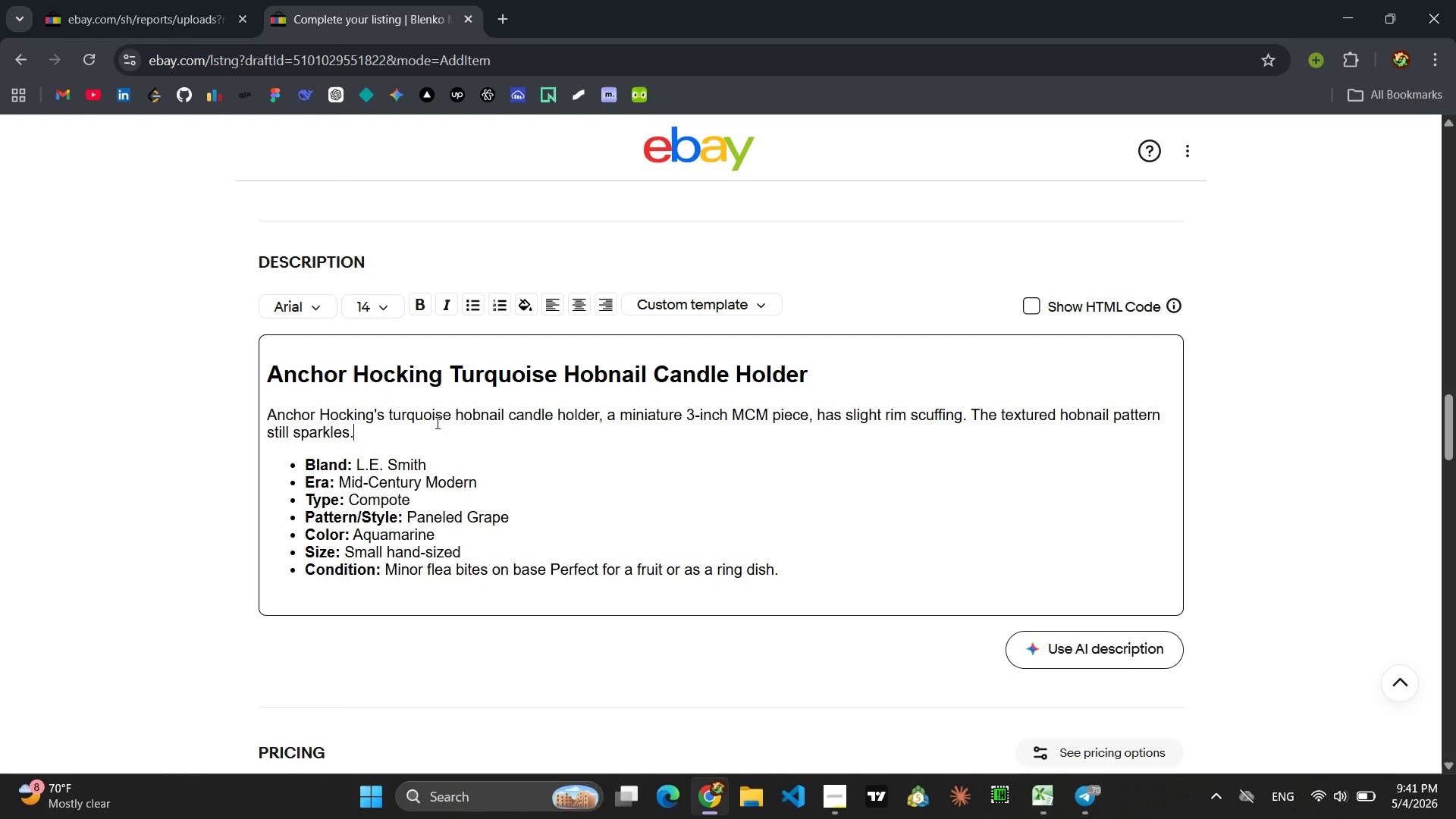 
left_click_drag(start_coordinate=[425, 457], to_coordinate=[356, 463])
 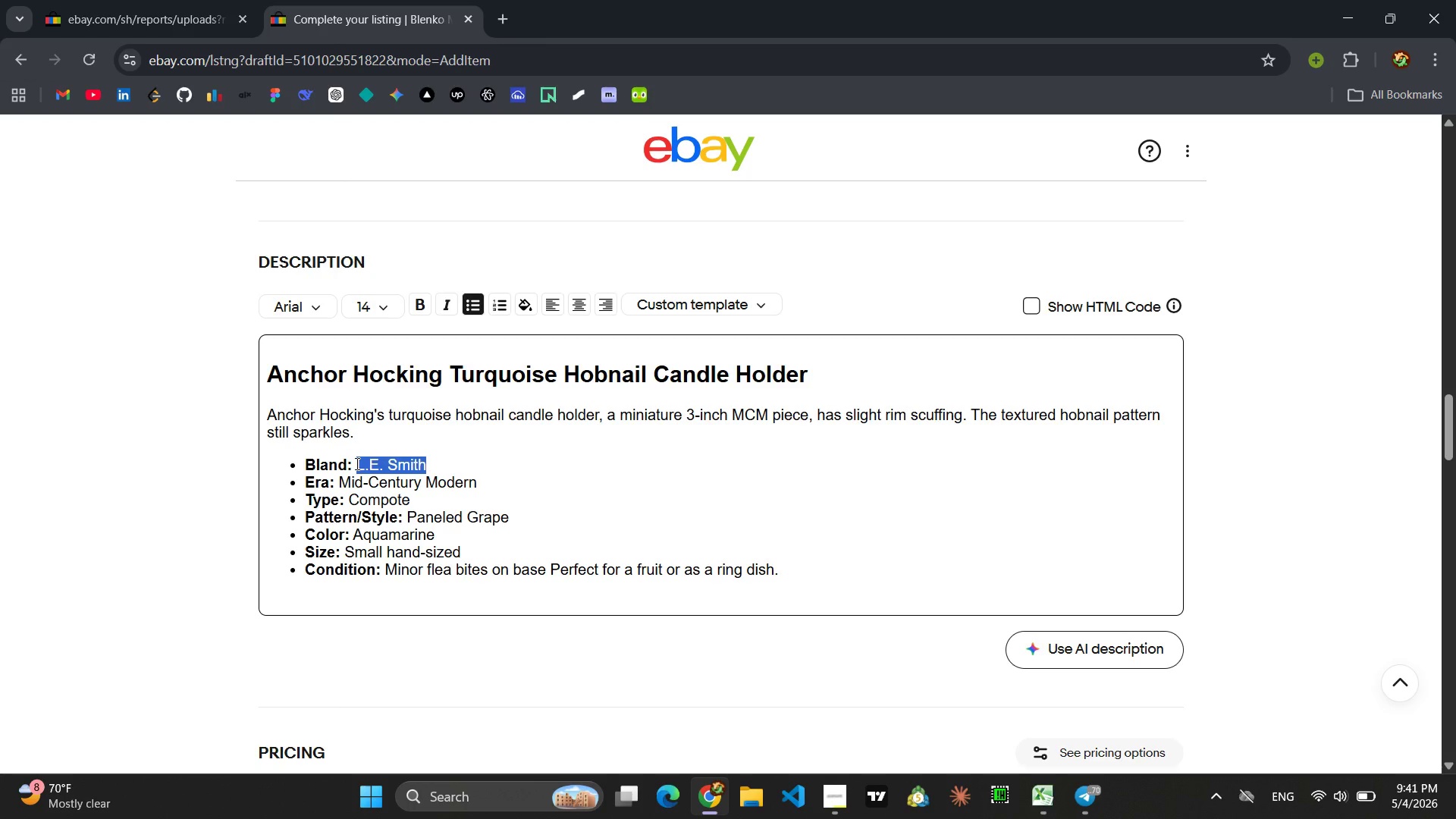 
type(Anchor Hocking)
 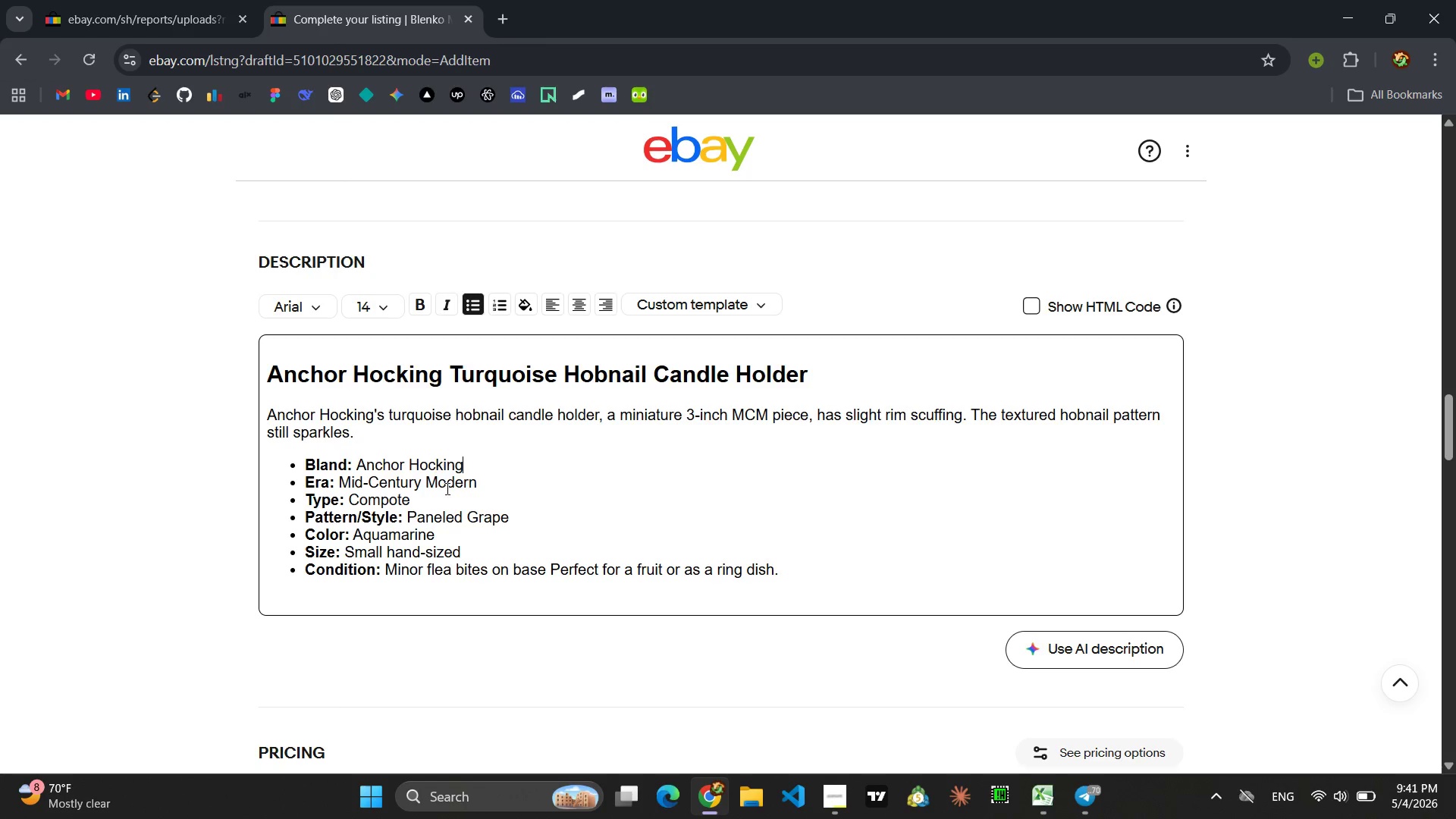 
left_click_drag(start_coordinate=[417, 503], to_coordinate=[348, 503])
 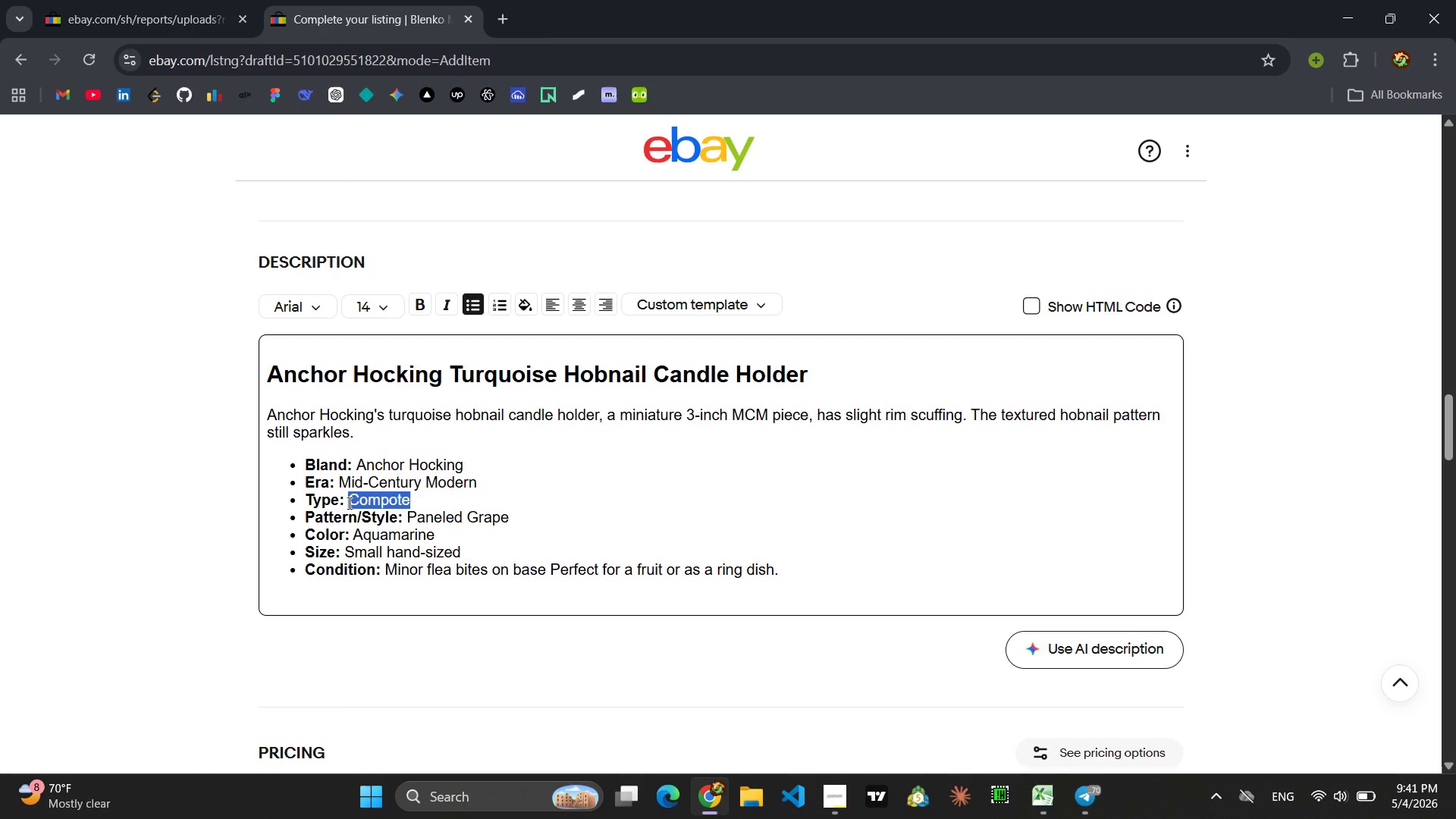 
type(Candle Holder)
 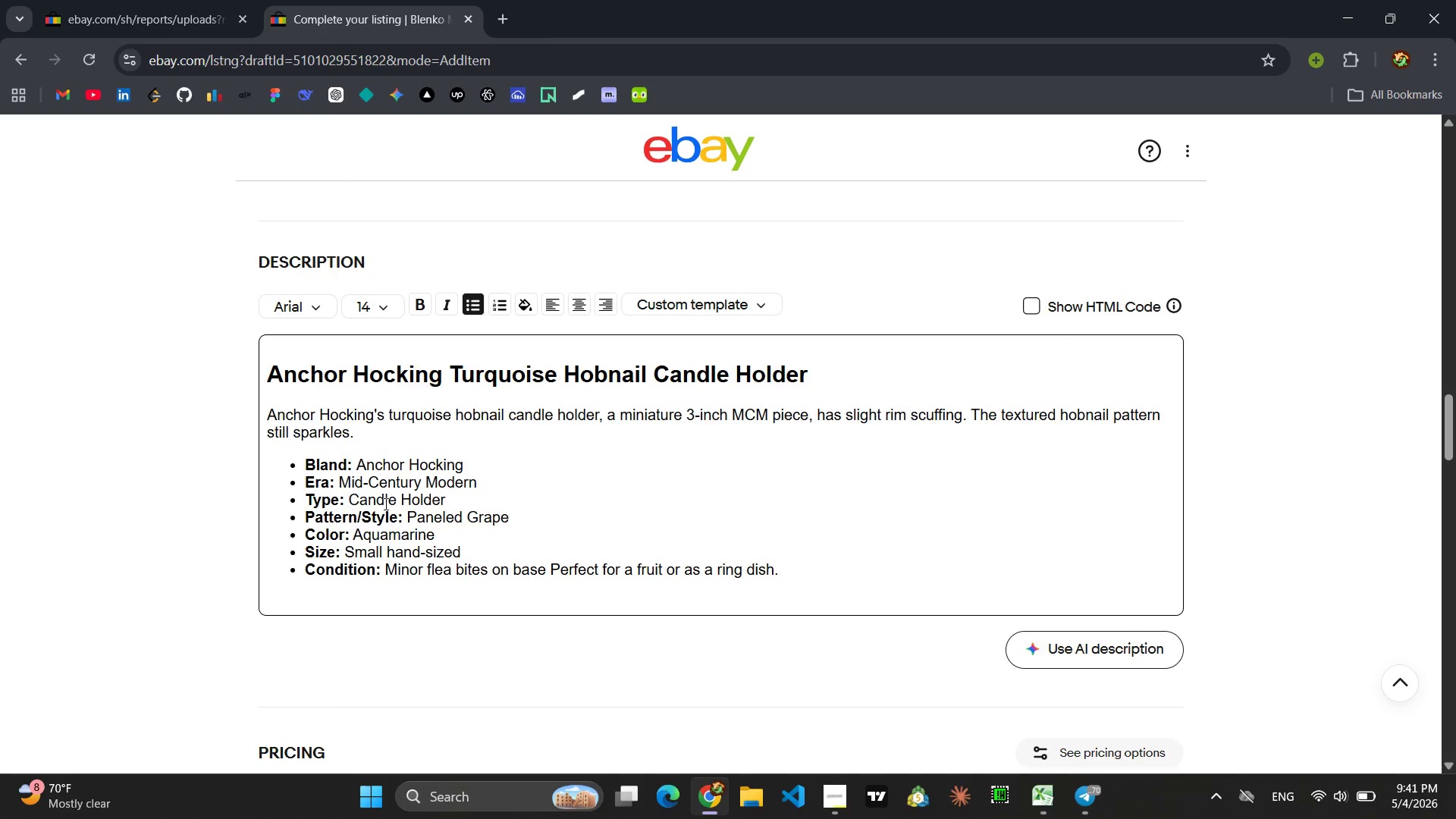 
wait(5.25)
 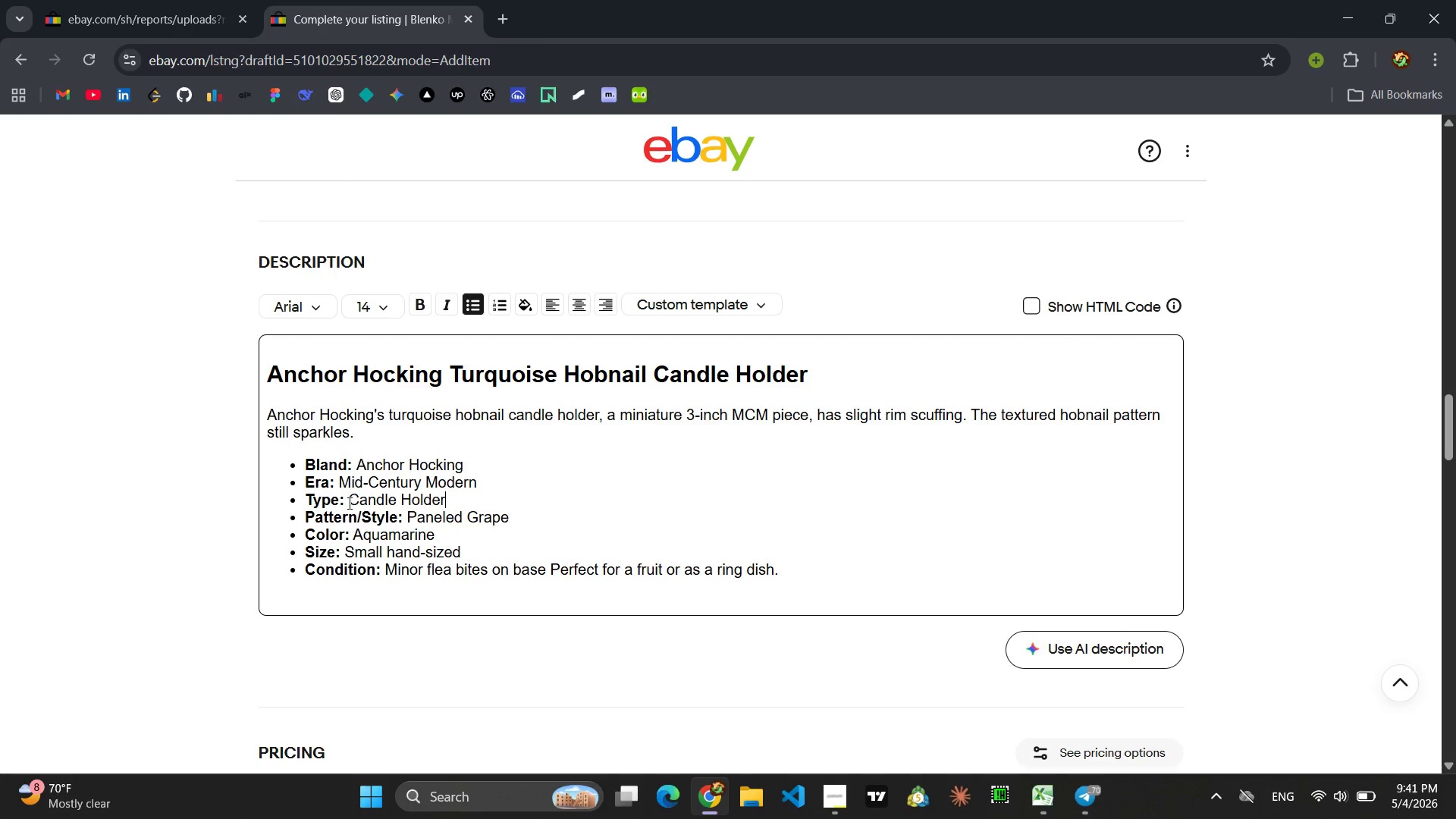 
left_click_drag(start_coordinate=[509, 521], to_coordinate=[406, 521])
 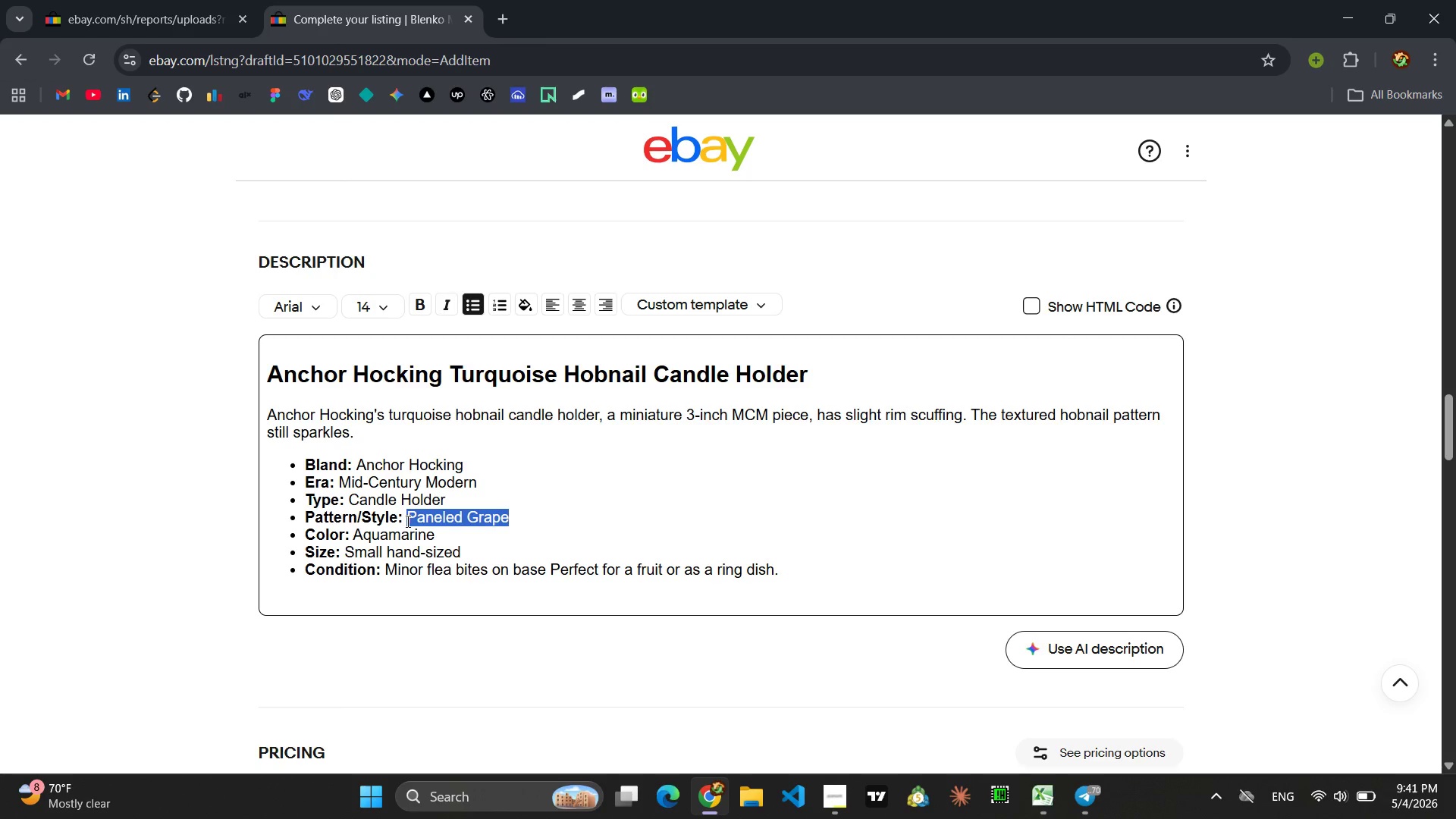 
type(Hobnail)
 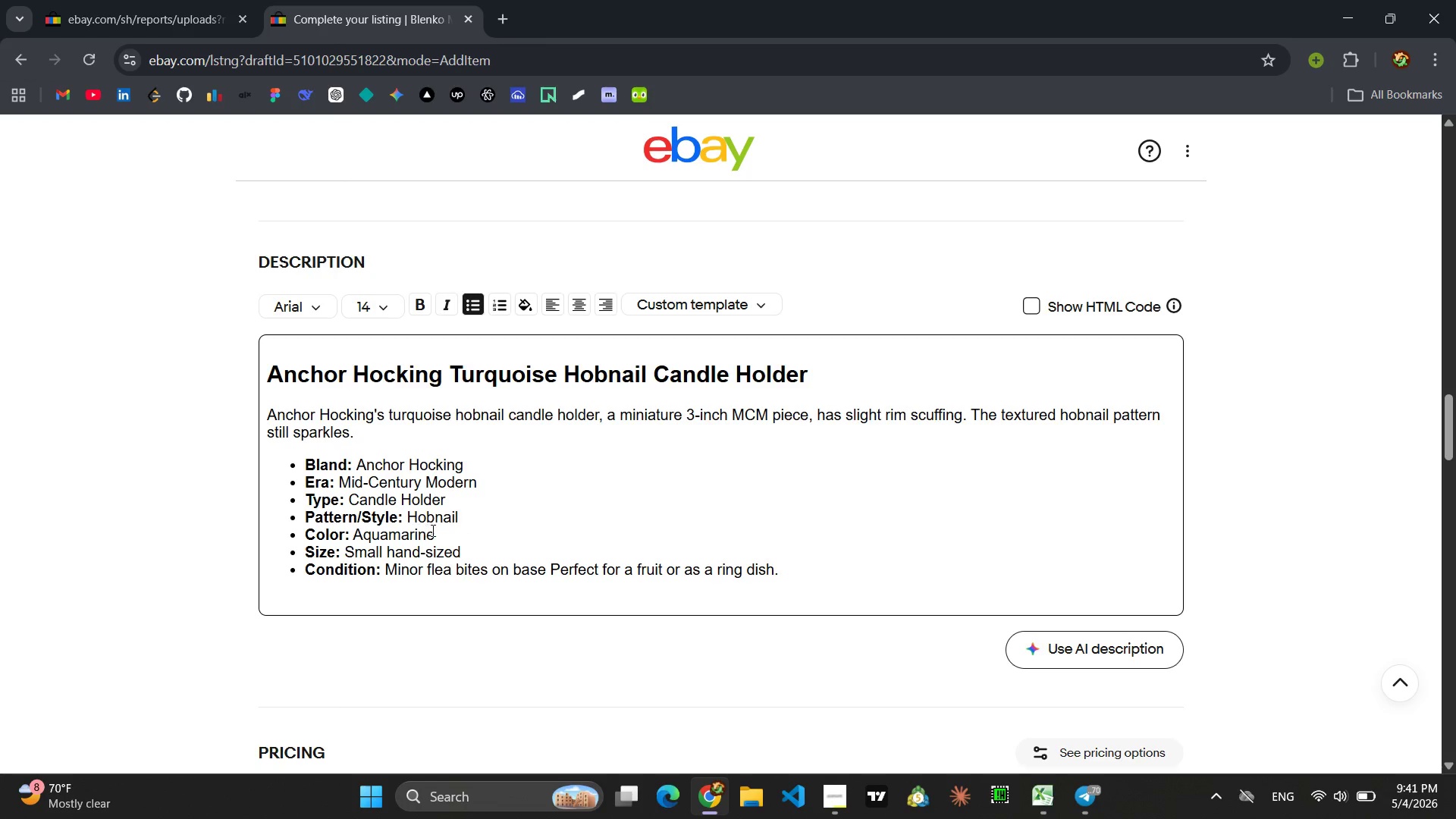 
left_click_drag(start_coordinate=[441, 538], to_coordinate=[356, 532])
 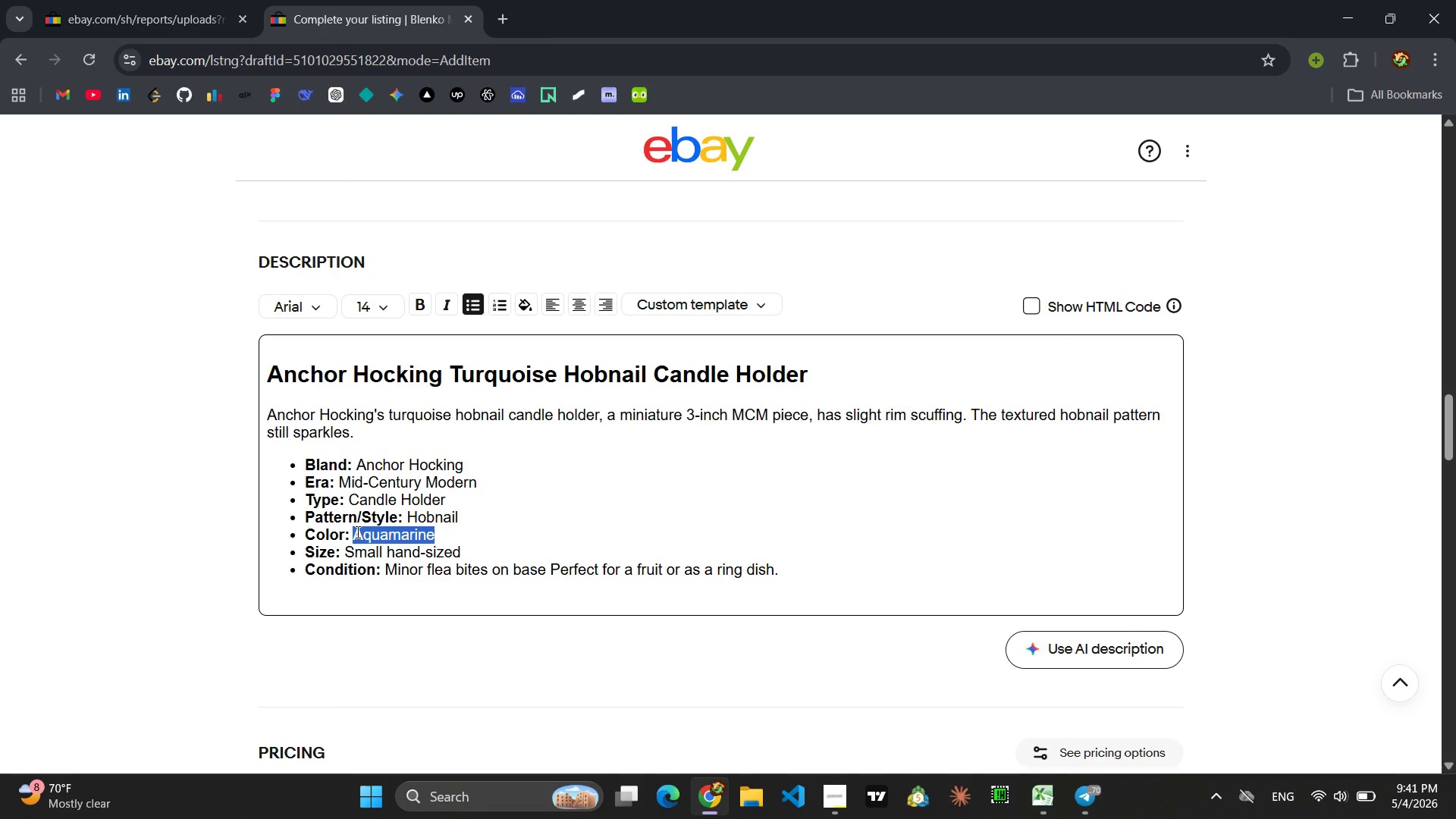 
type(Turquoise)
 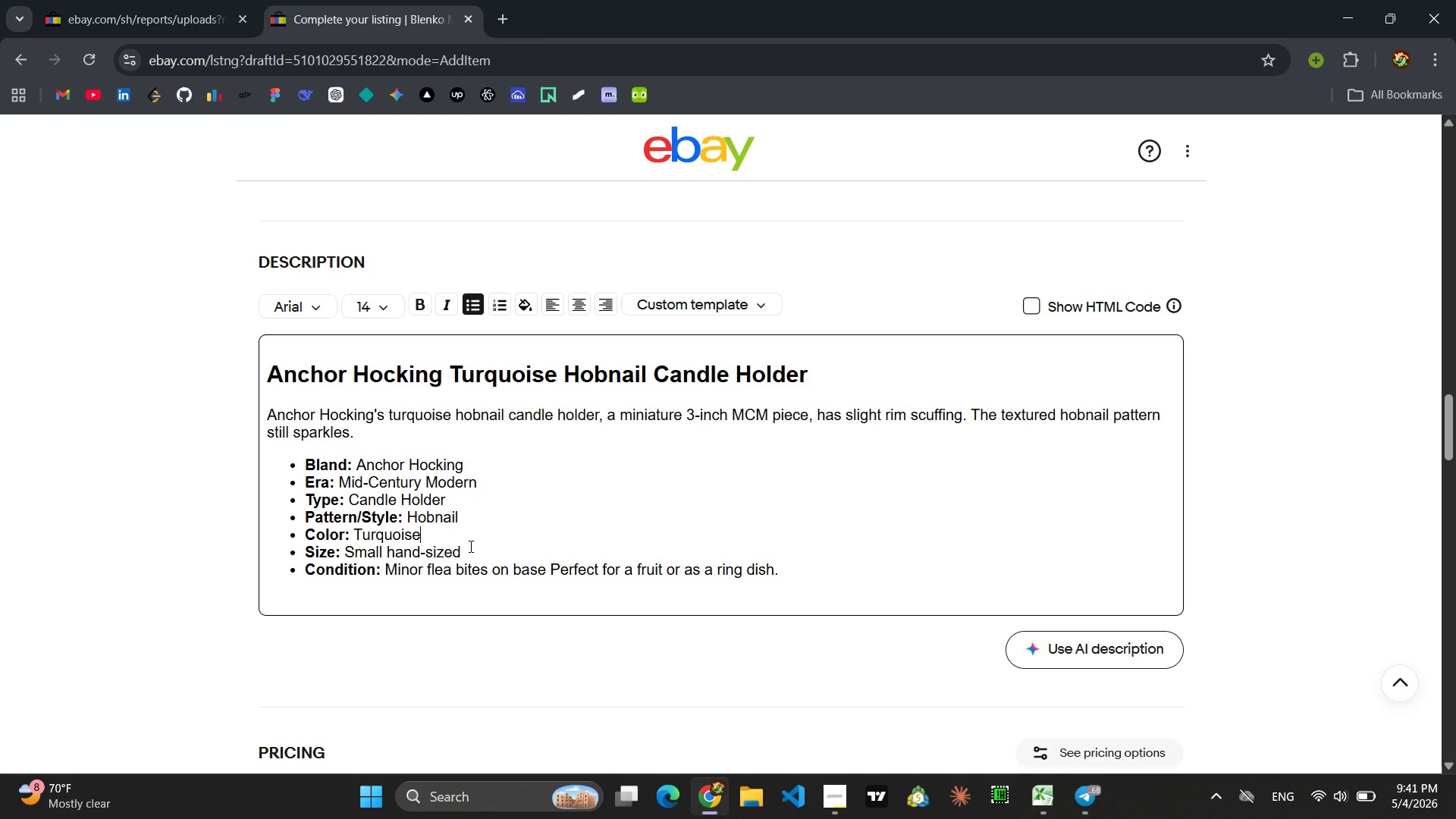 
left_click_drag(start_coordinate=[462, 548], to_coordinate=[346, 548])
 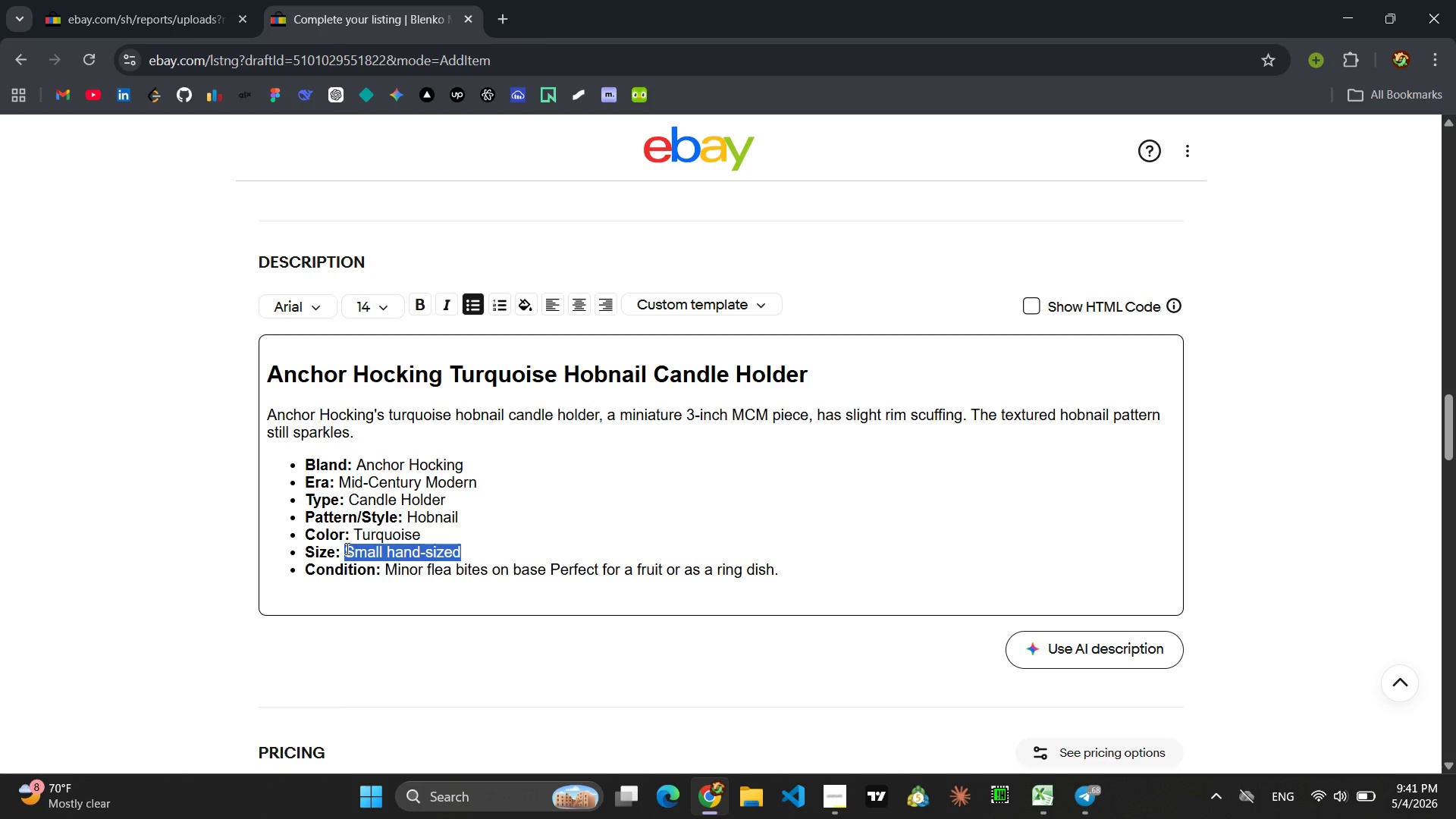 
type(Miniature 3 inch)
 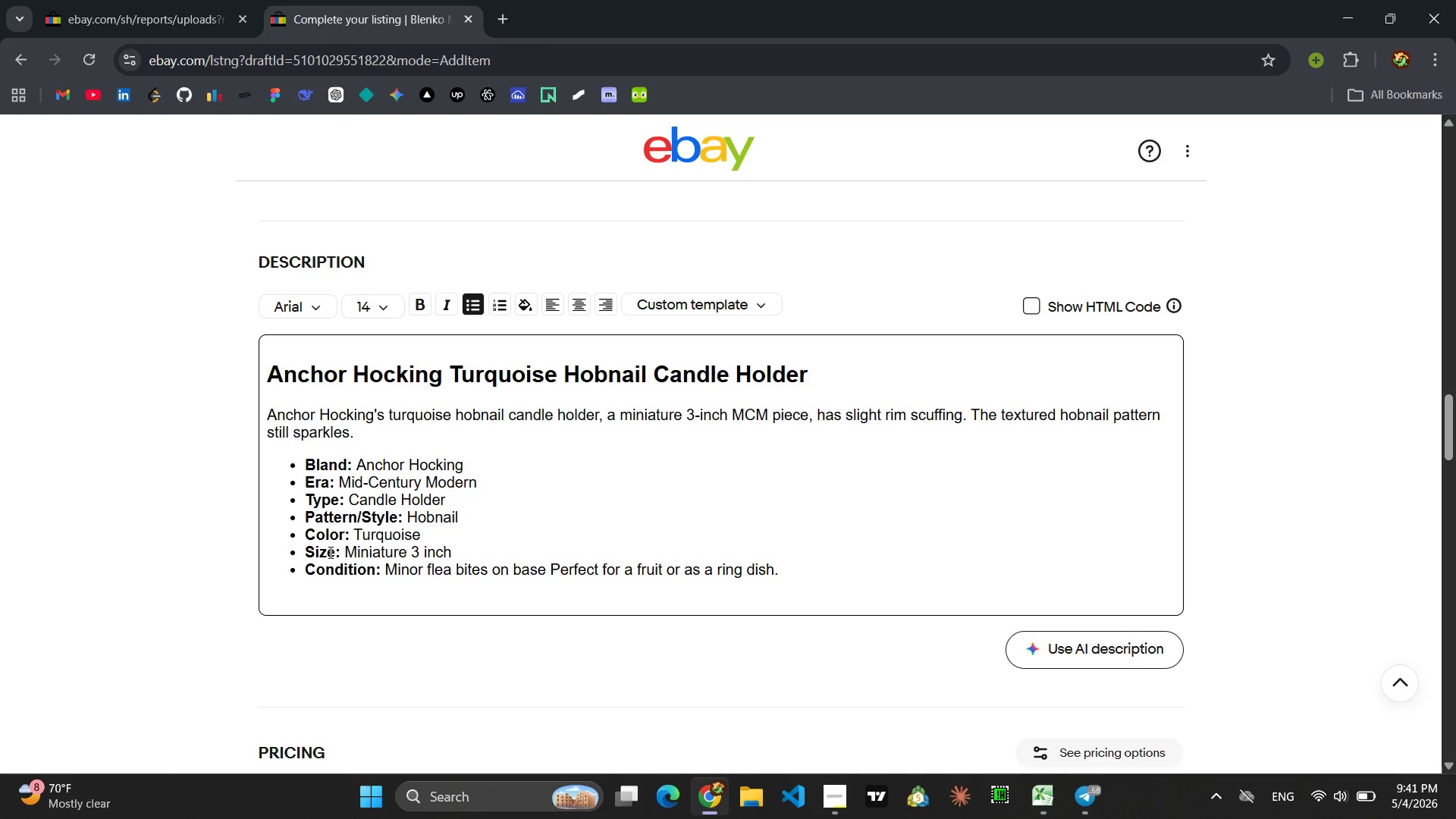 
left_click([331, 552])
 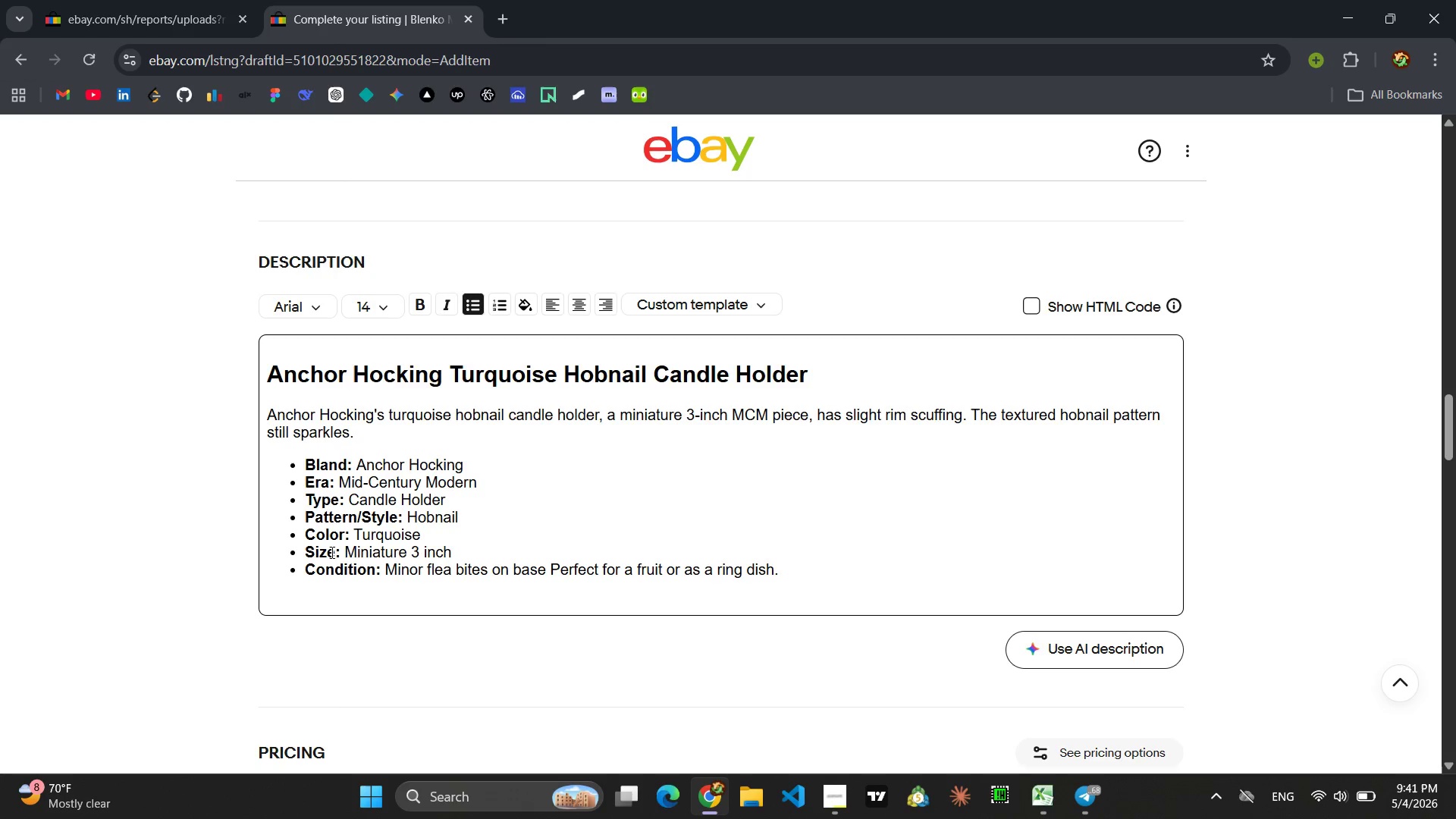 
key(Backspace)
key(Backspace)
key(Backspace)
key(Backspace)
type(Height)
 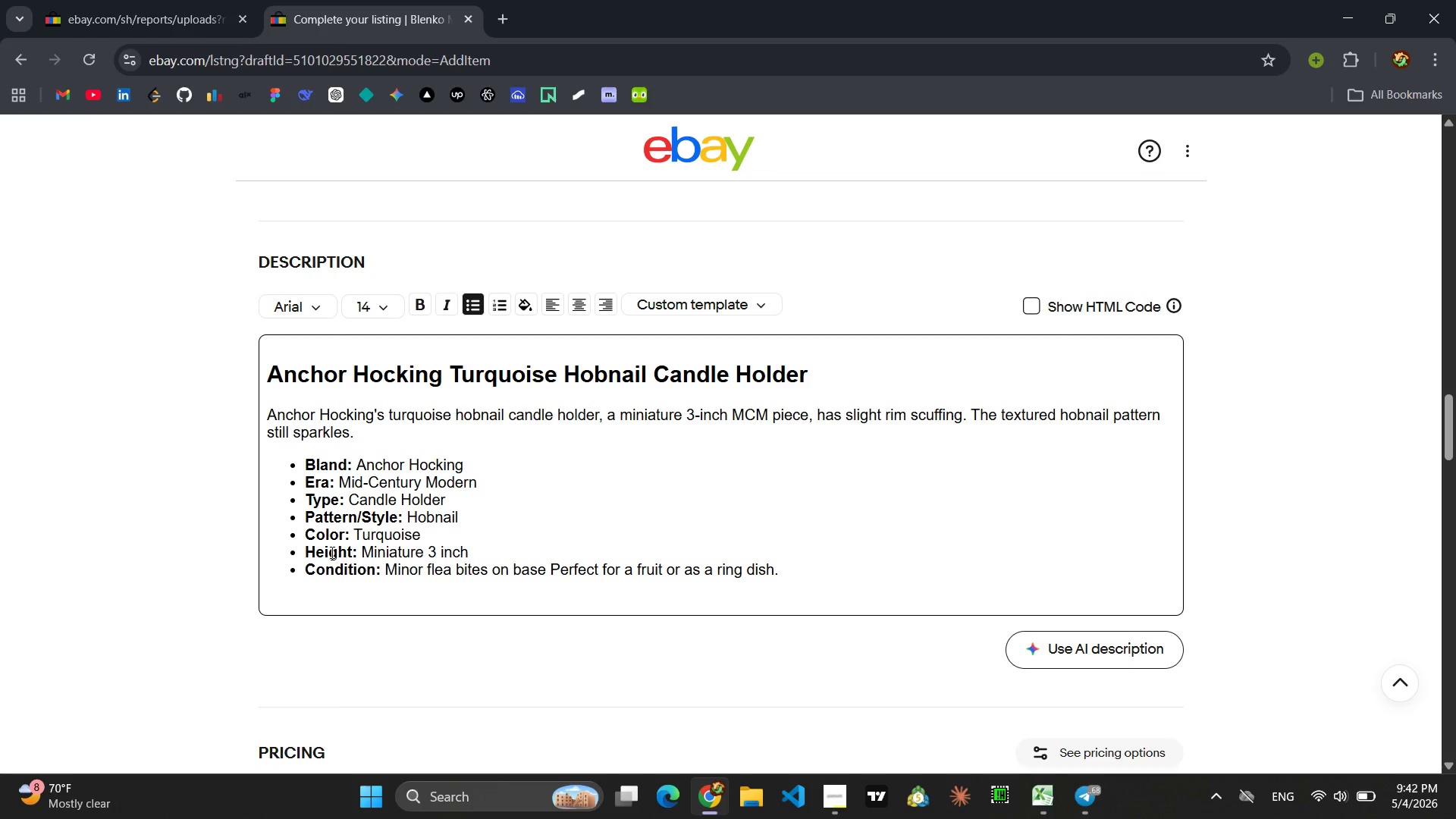 
wait(5.55)
 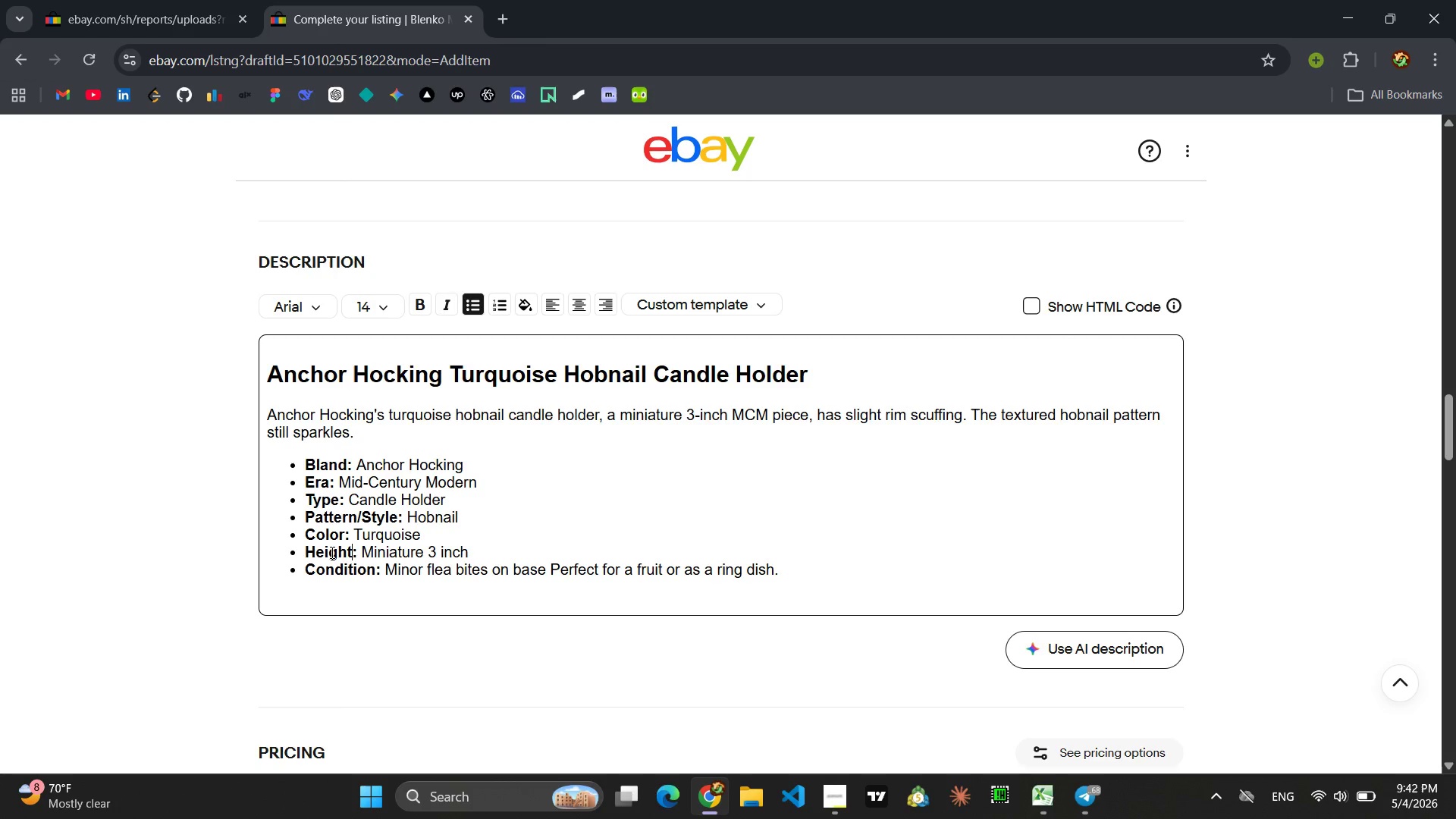 
left_click_drag(start_coordinate=[780, 566], to_coordinate=[388, 576])
 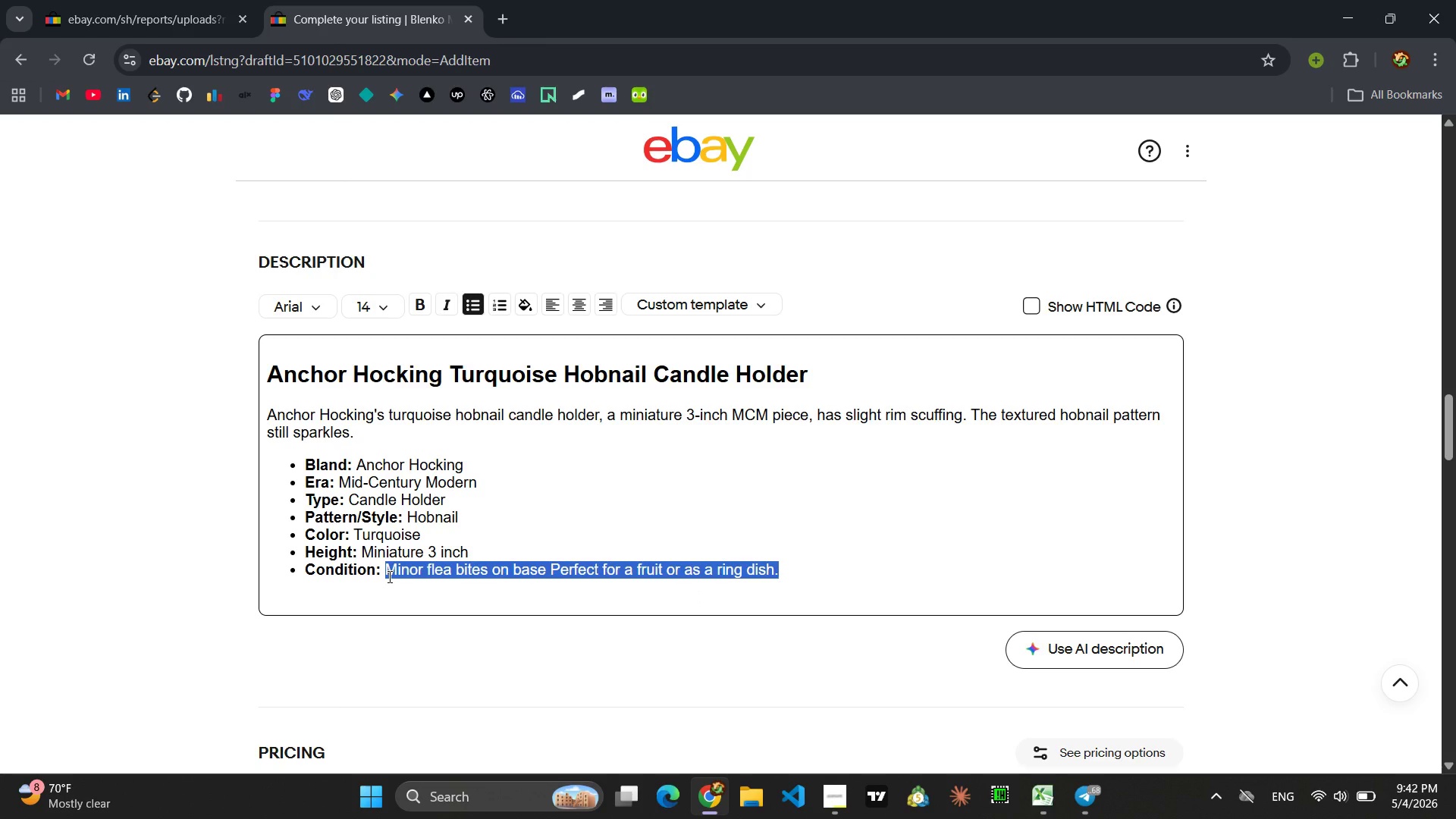 
type(SLi)
key(Backspace)
key(Backspace)
type(light scuffing on rim a seet)
key(Backspace)
key(Backspace)
key(Backspace)
type(weet little accent for votives.)
 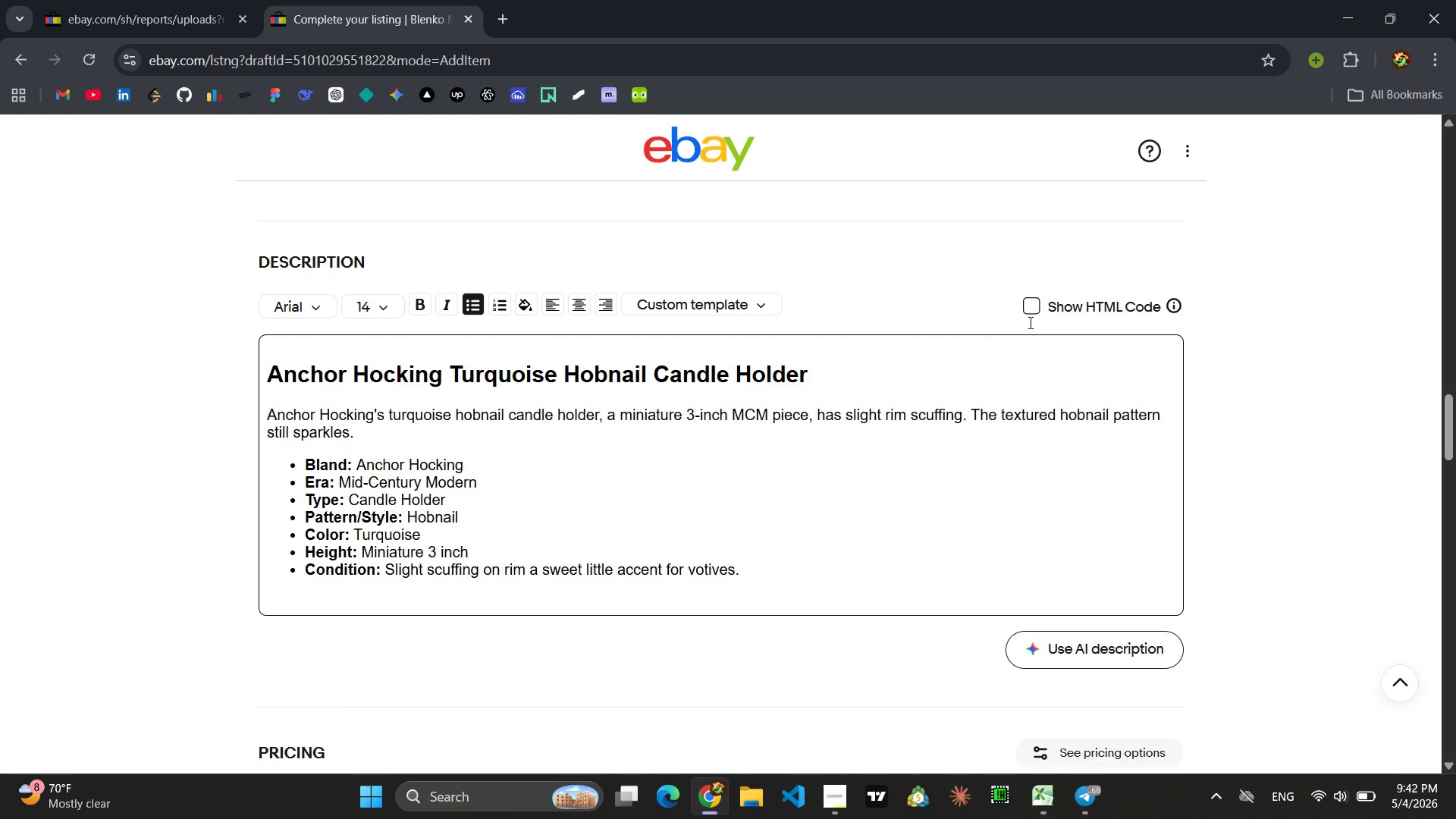 
left_click([1030, 308])
 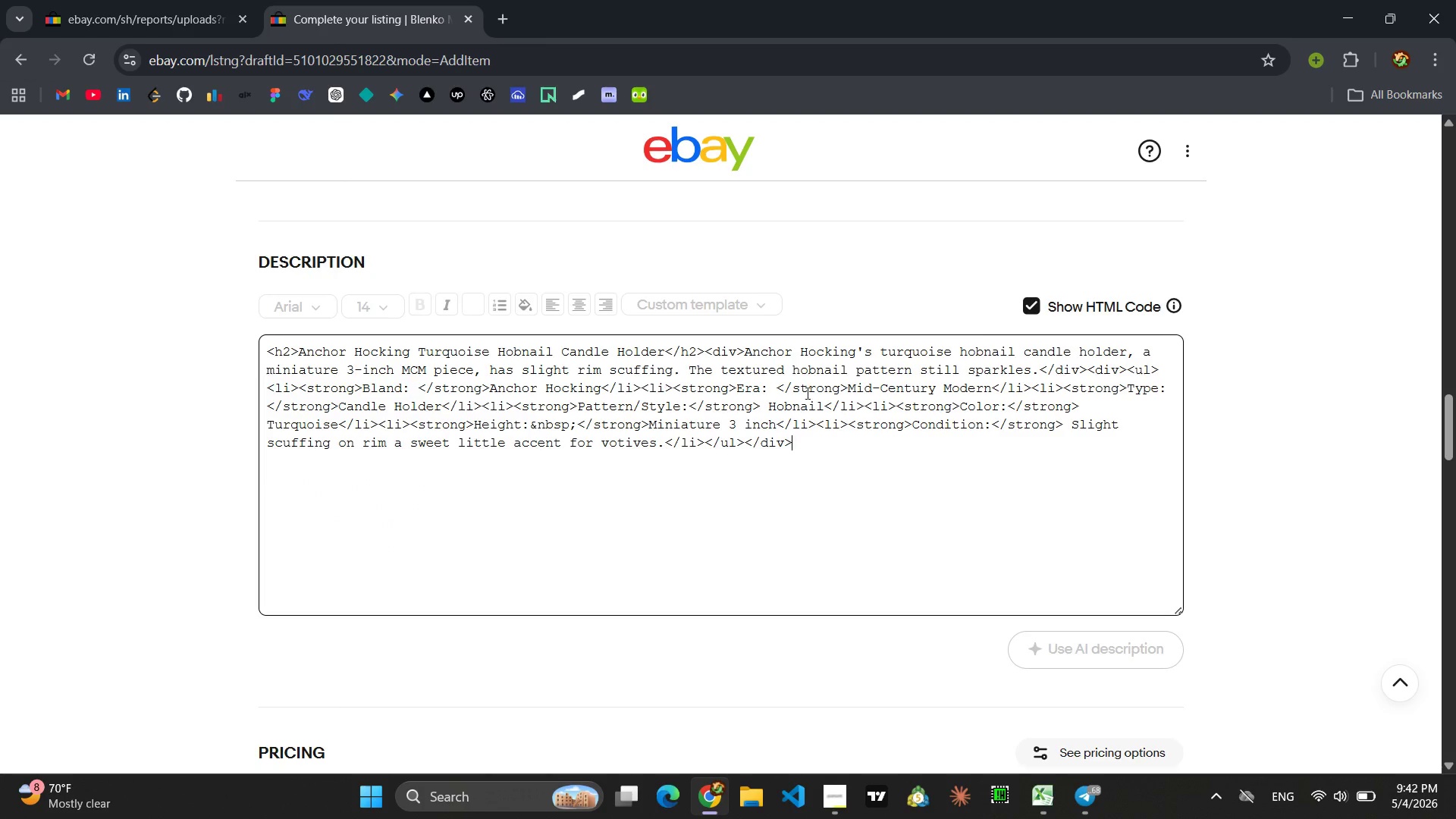 
left_click([659, 442])
 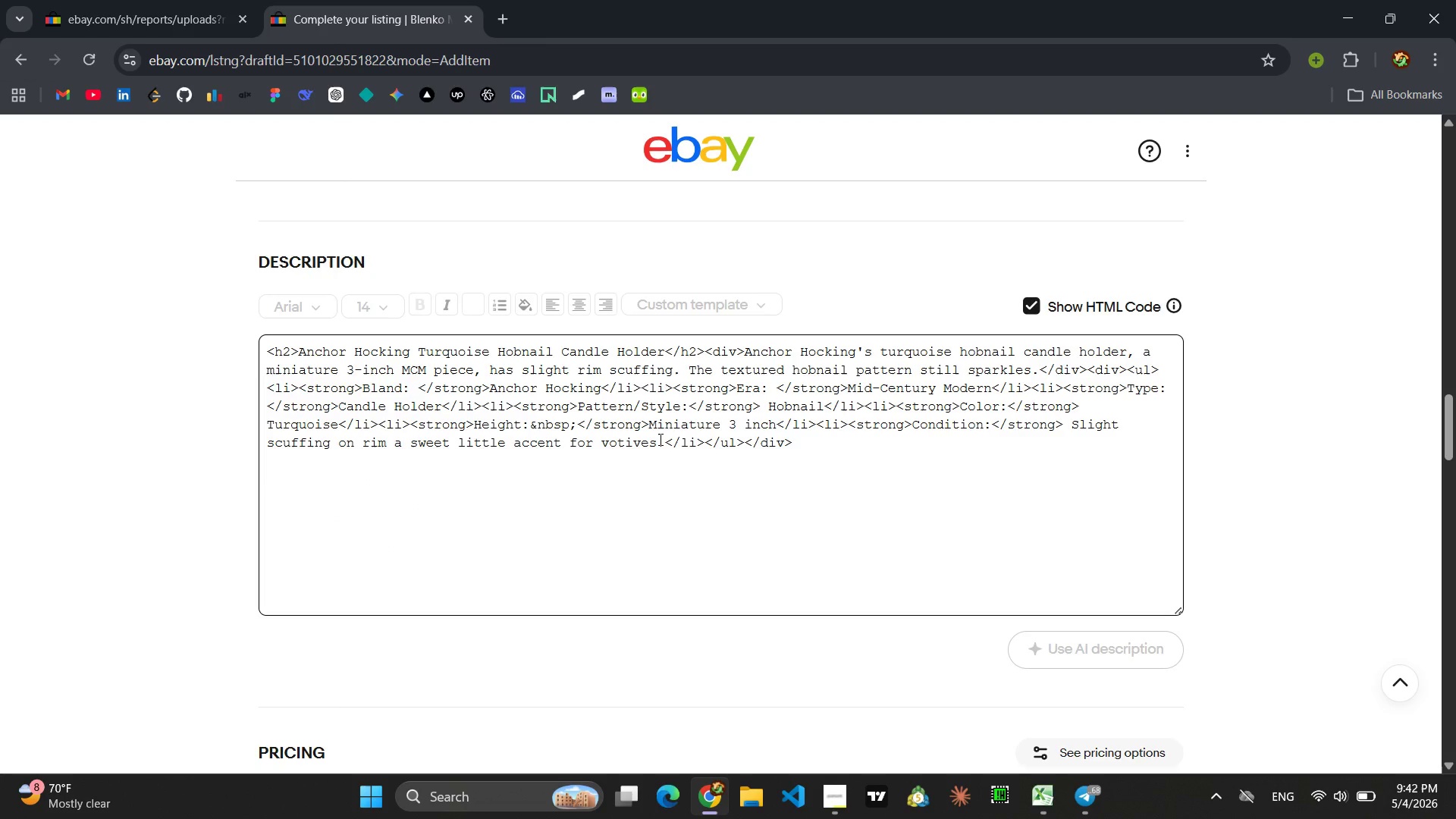 
key(Control+A)
 